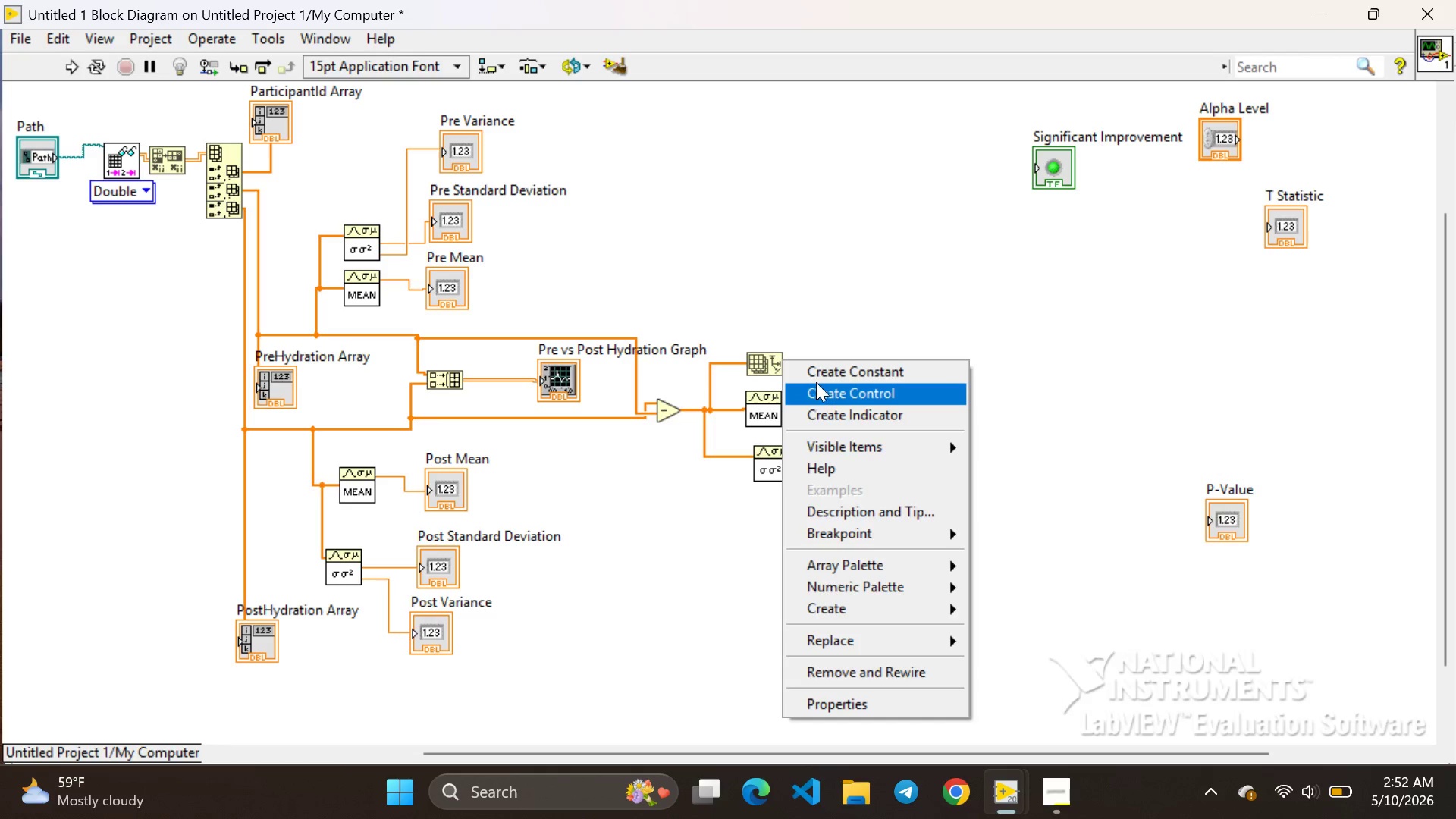 
left_click([812, 375])
 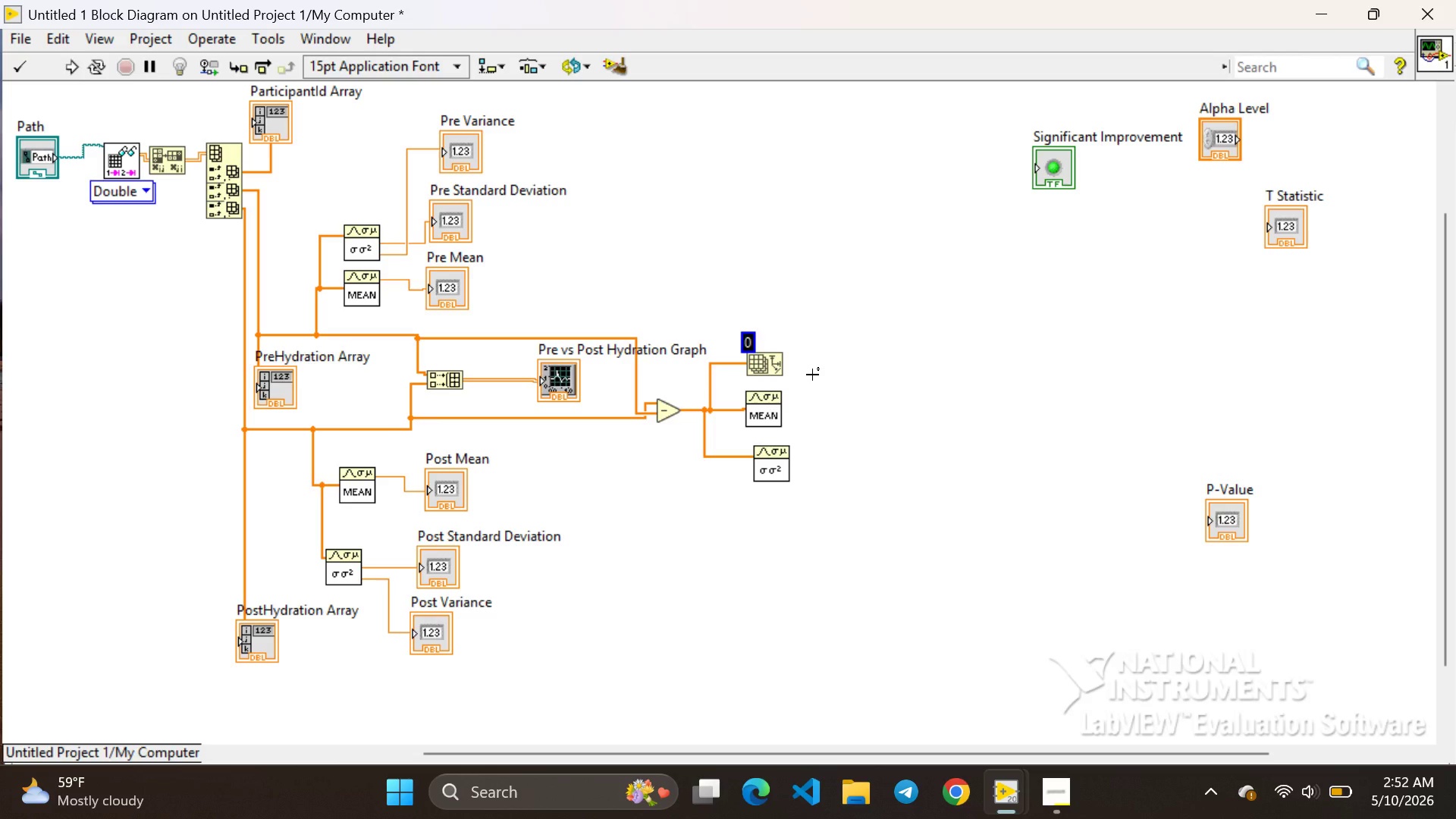 
type(50)
 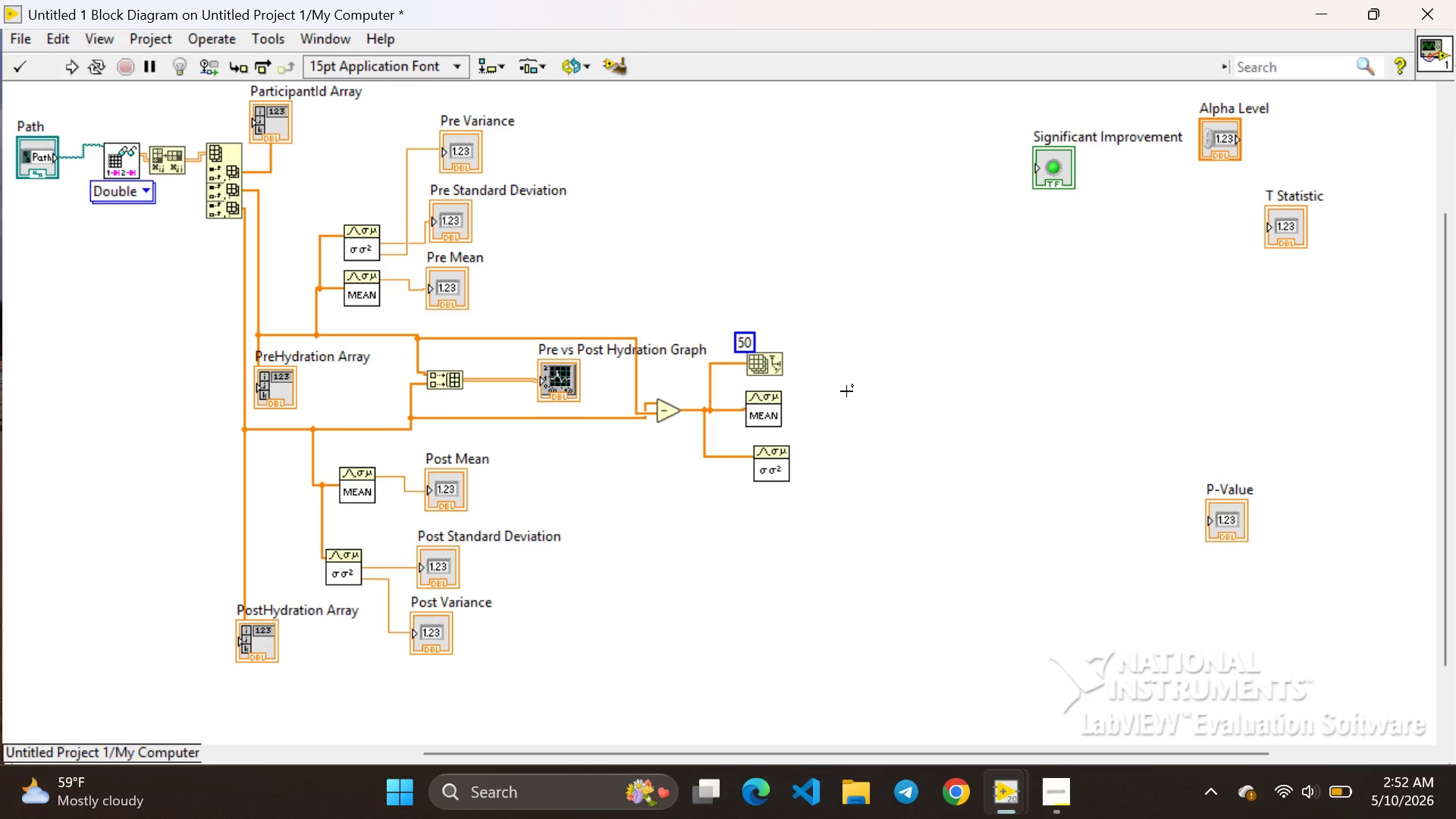 
left_click([846, 391])
 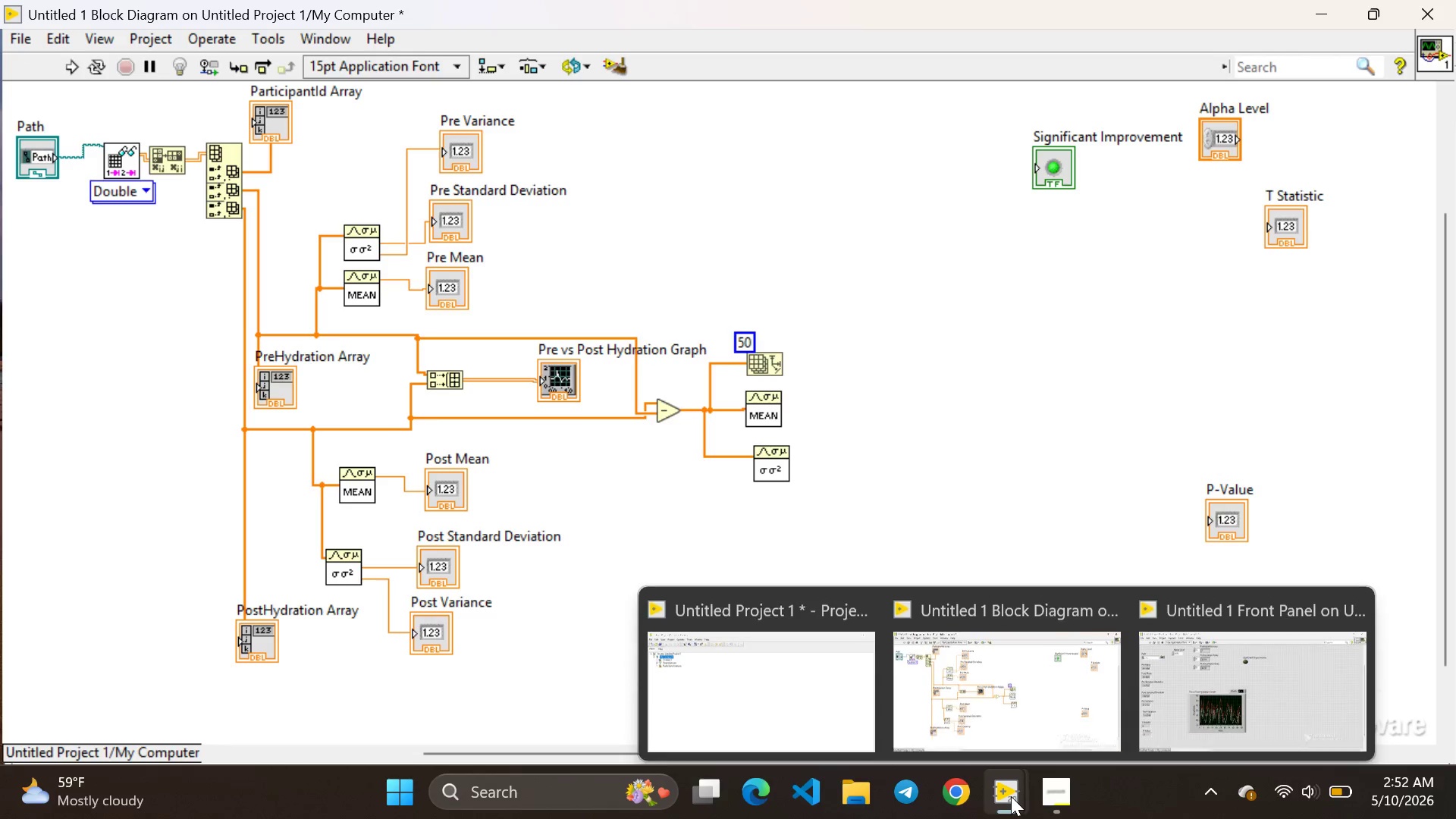 
wait(6.72)
 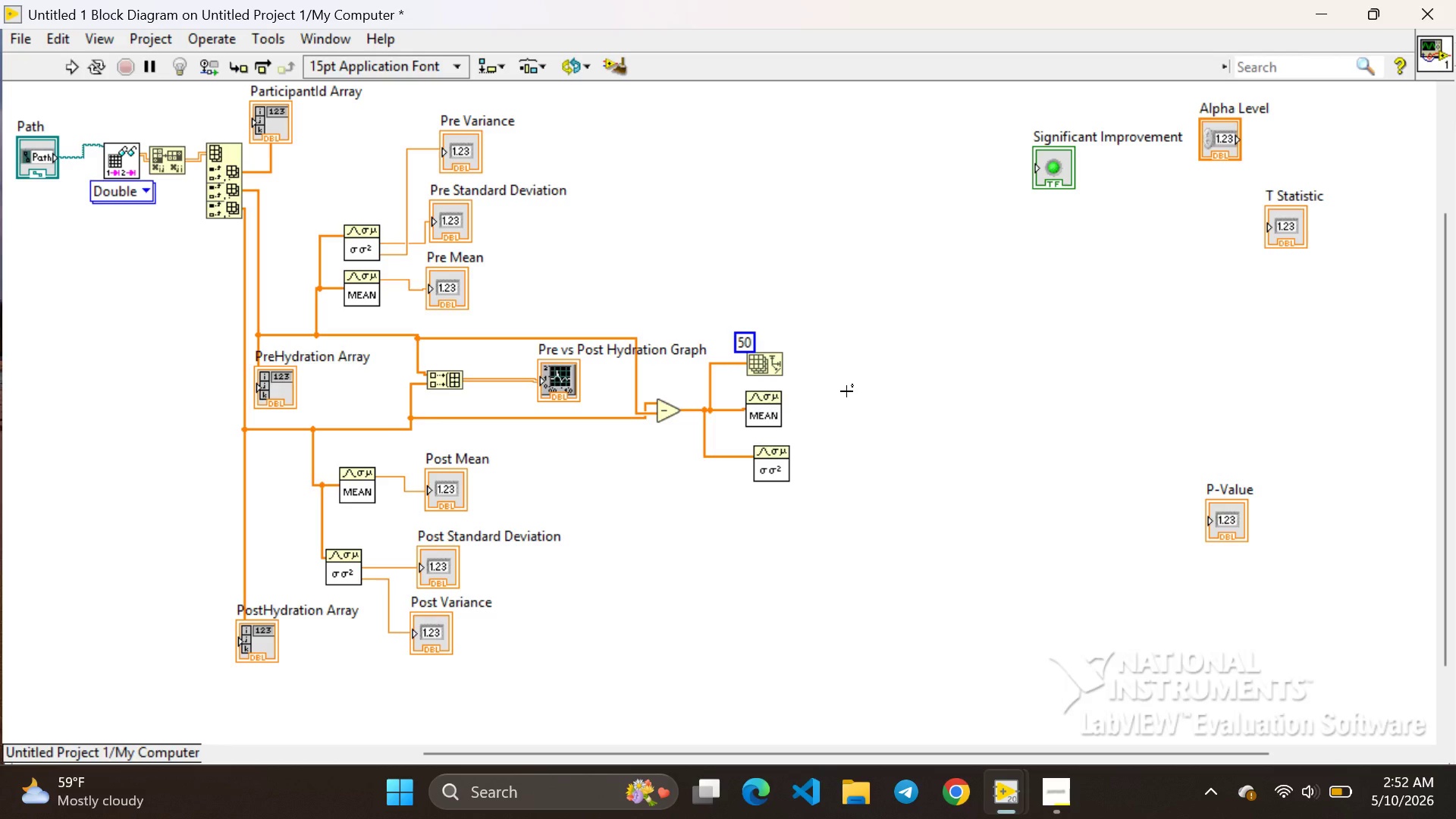 
left_click([1154, 662])
 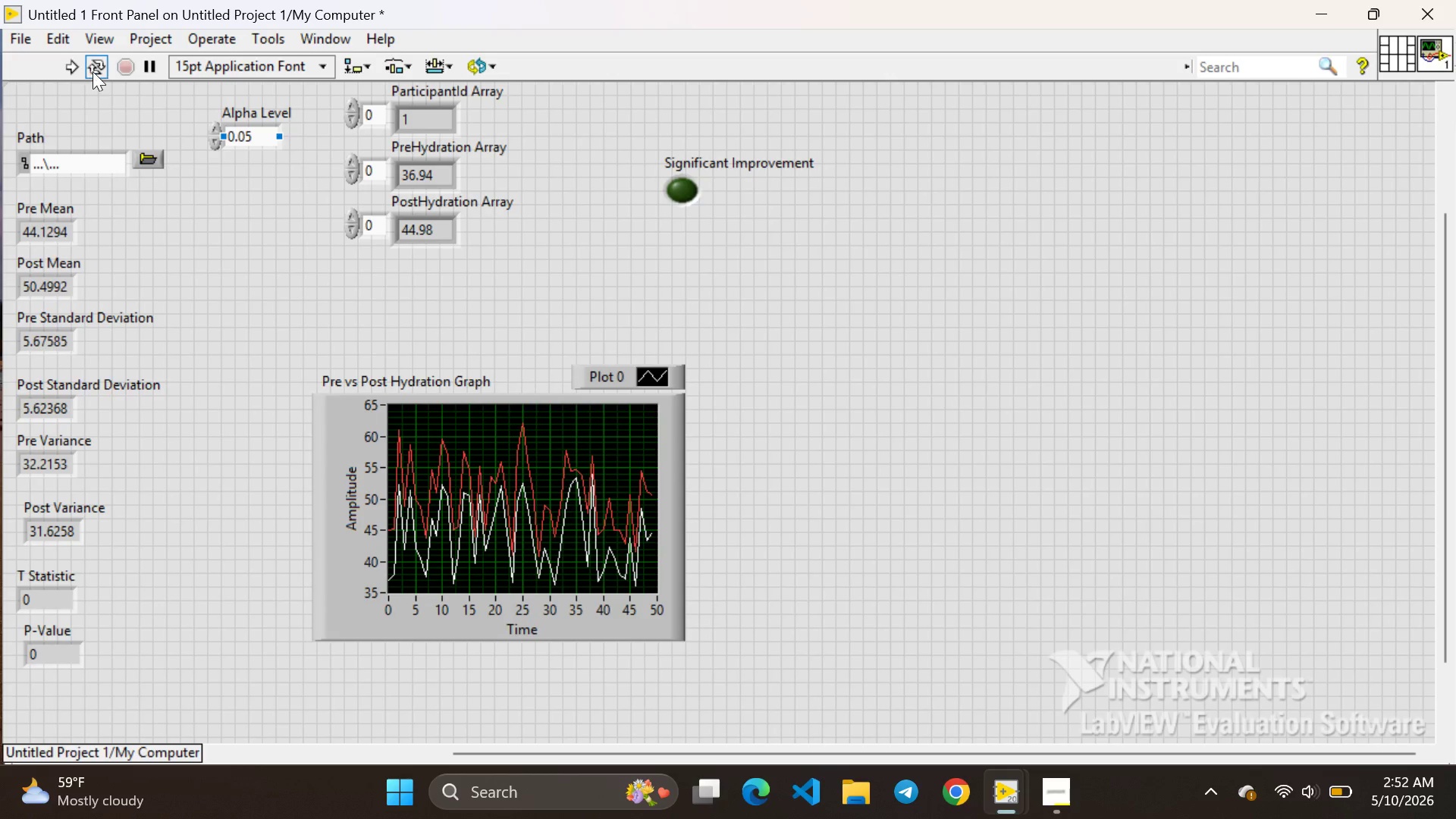 
left_click([71, 61])
 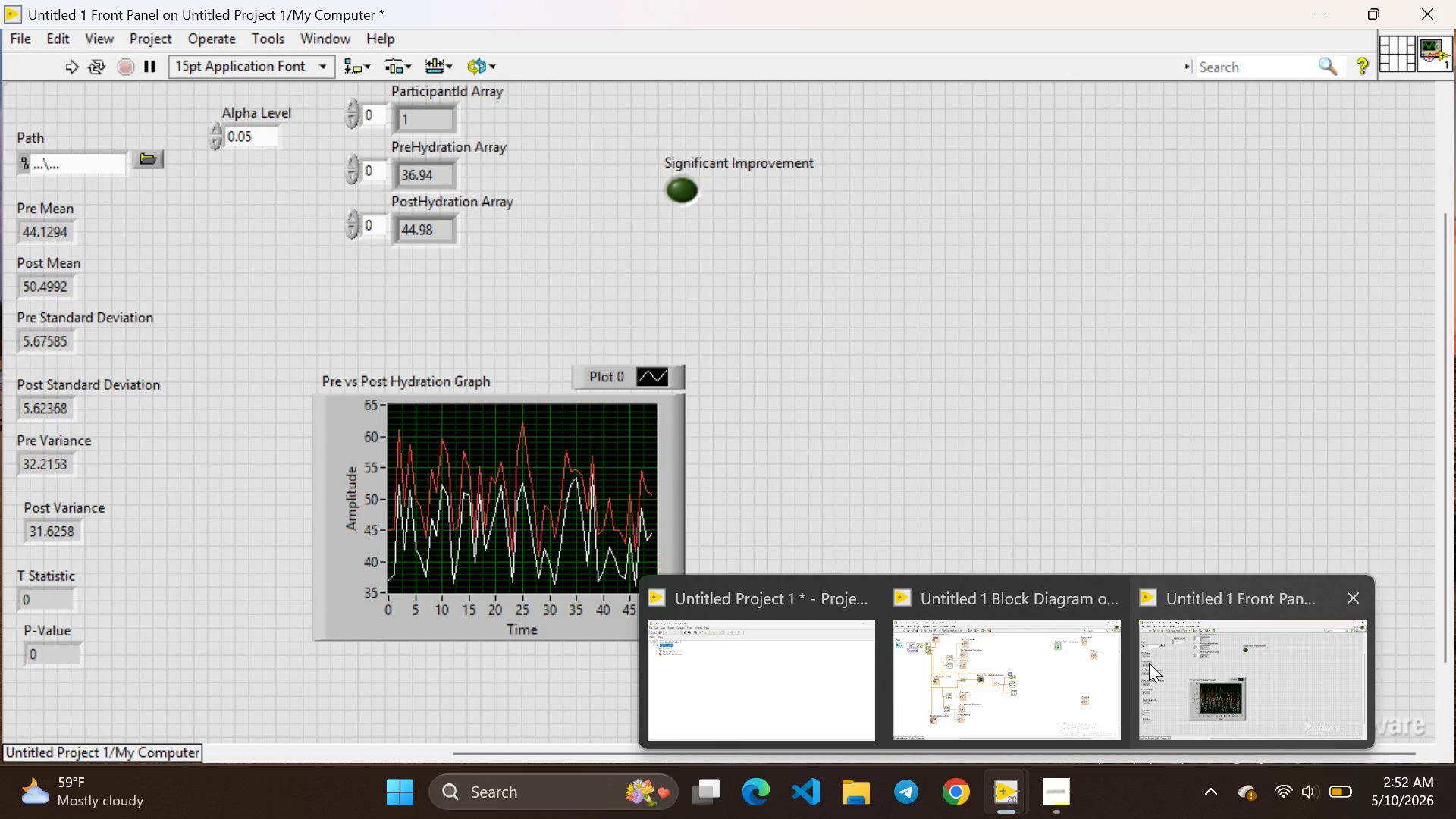 
wait(35.47)
 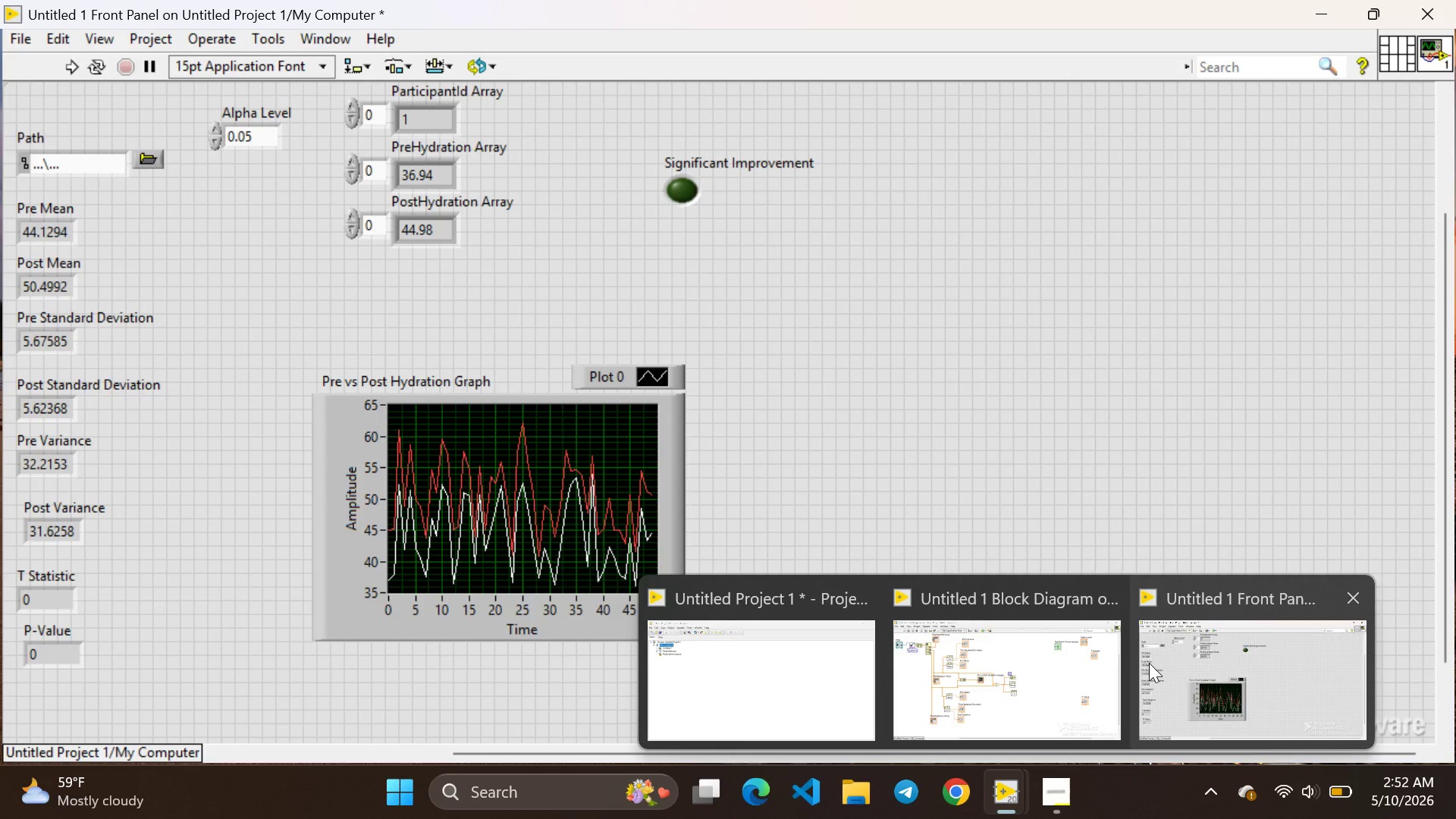 
left_click([990, 693])
 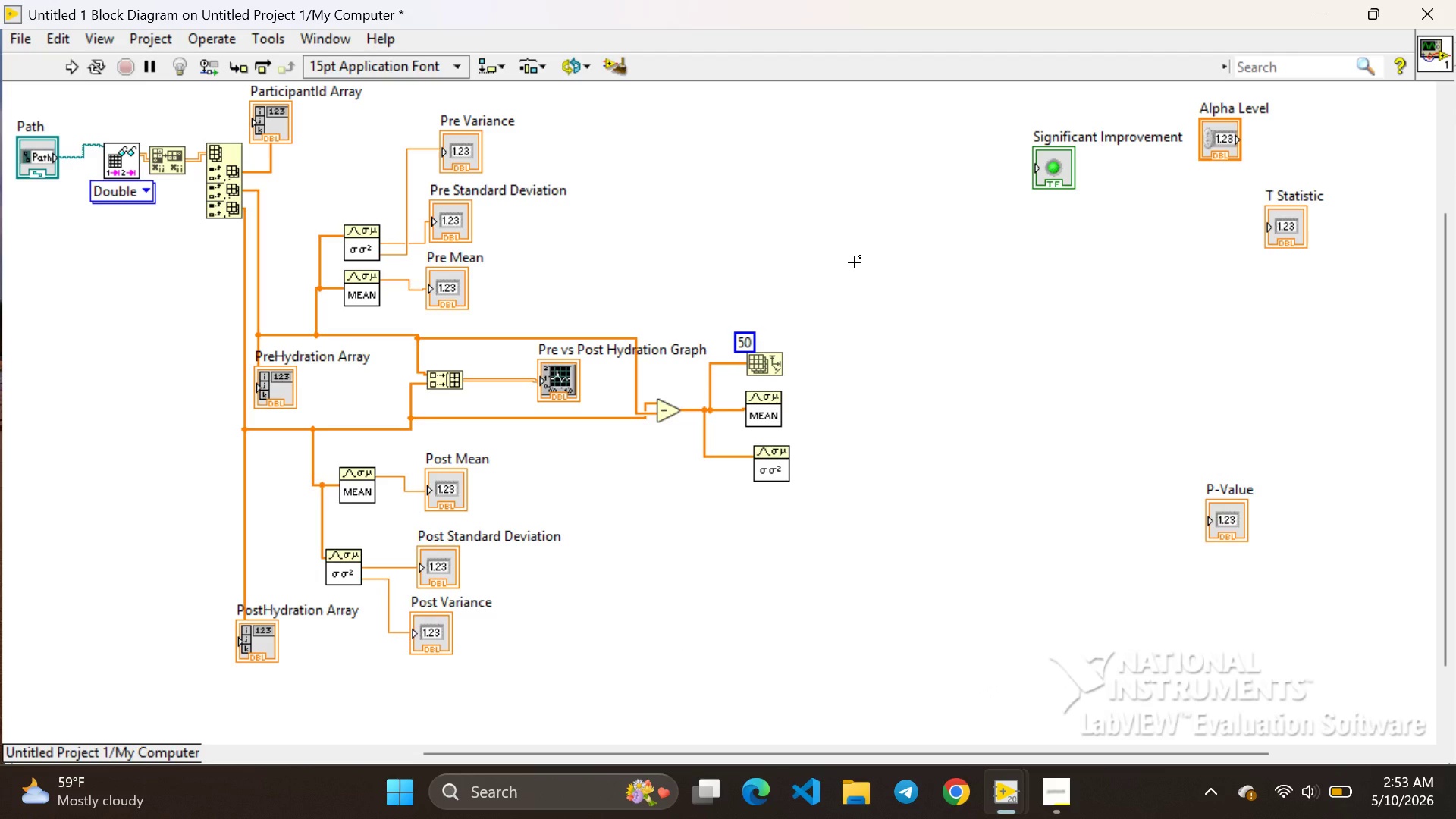 
wait(7.66)
 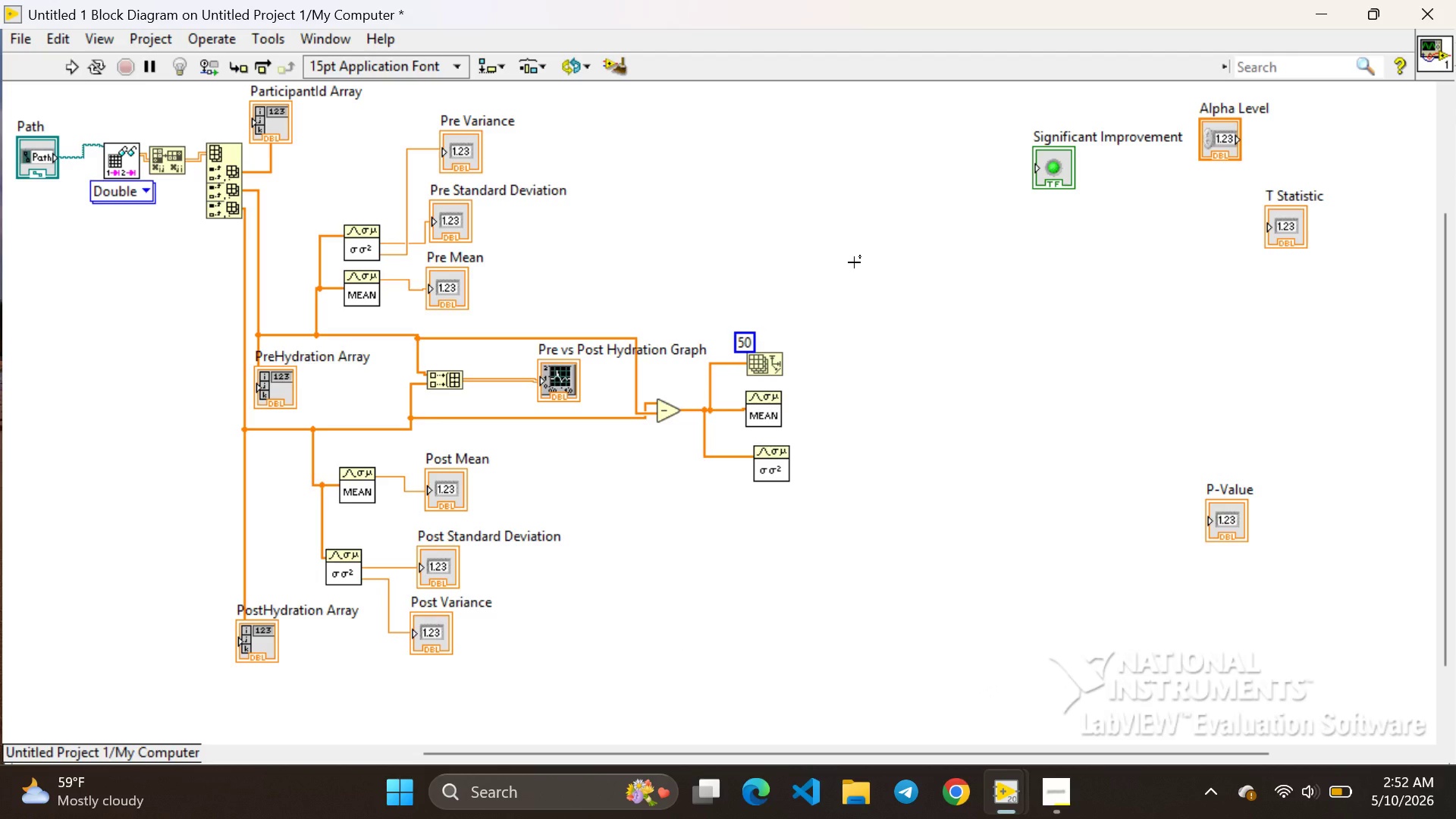 
right_click([817, 252])
 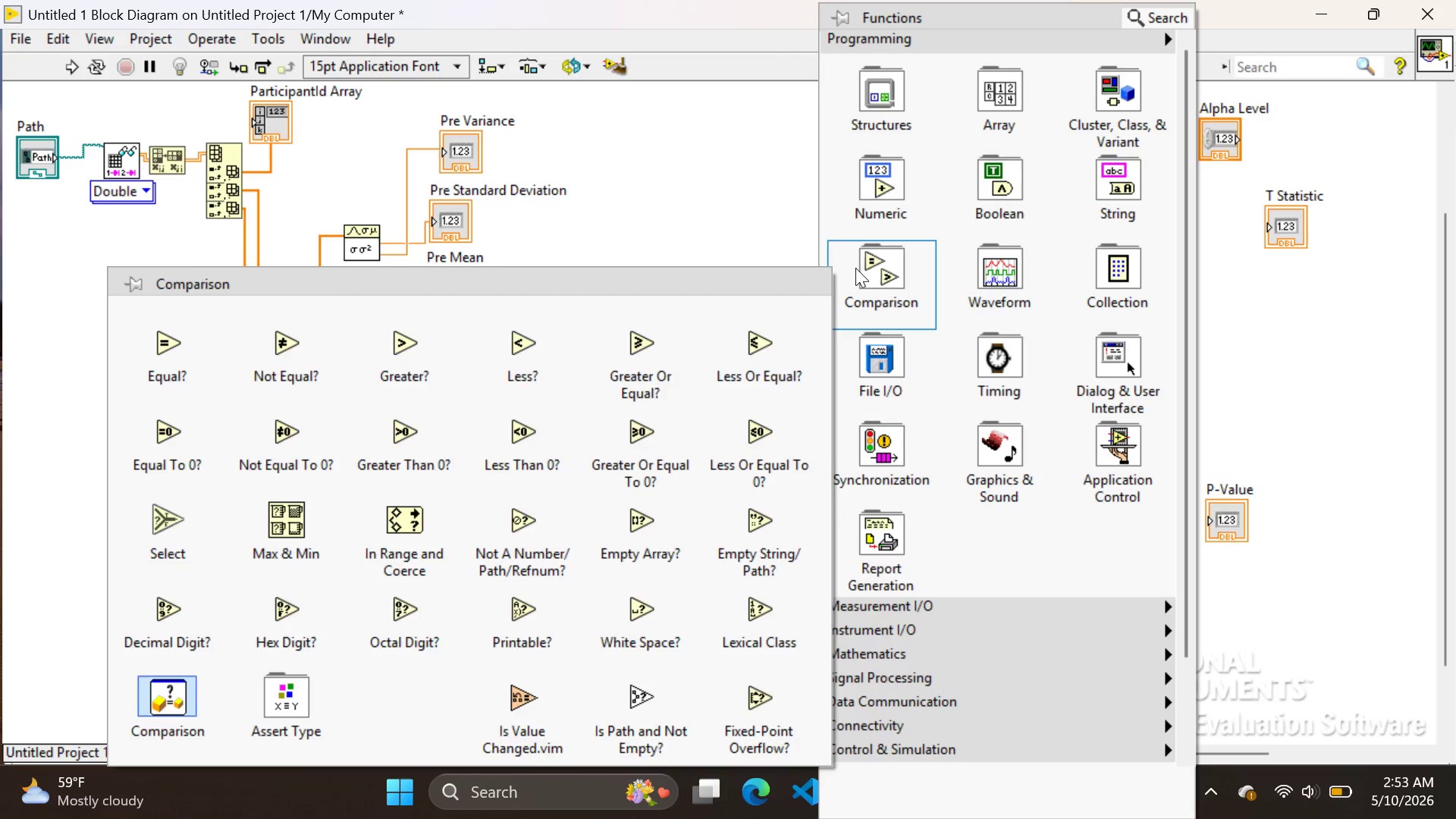 
mouse_move([835, 233])
 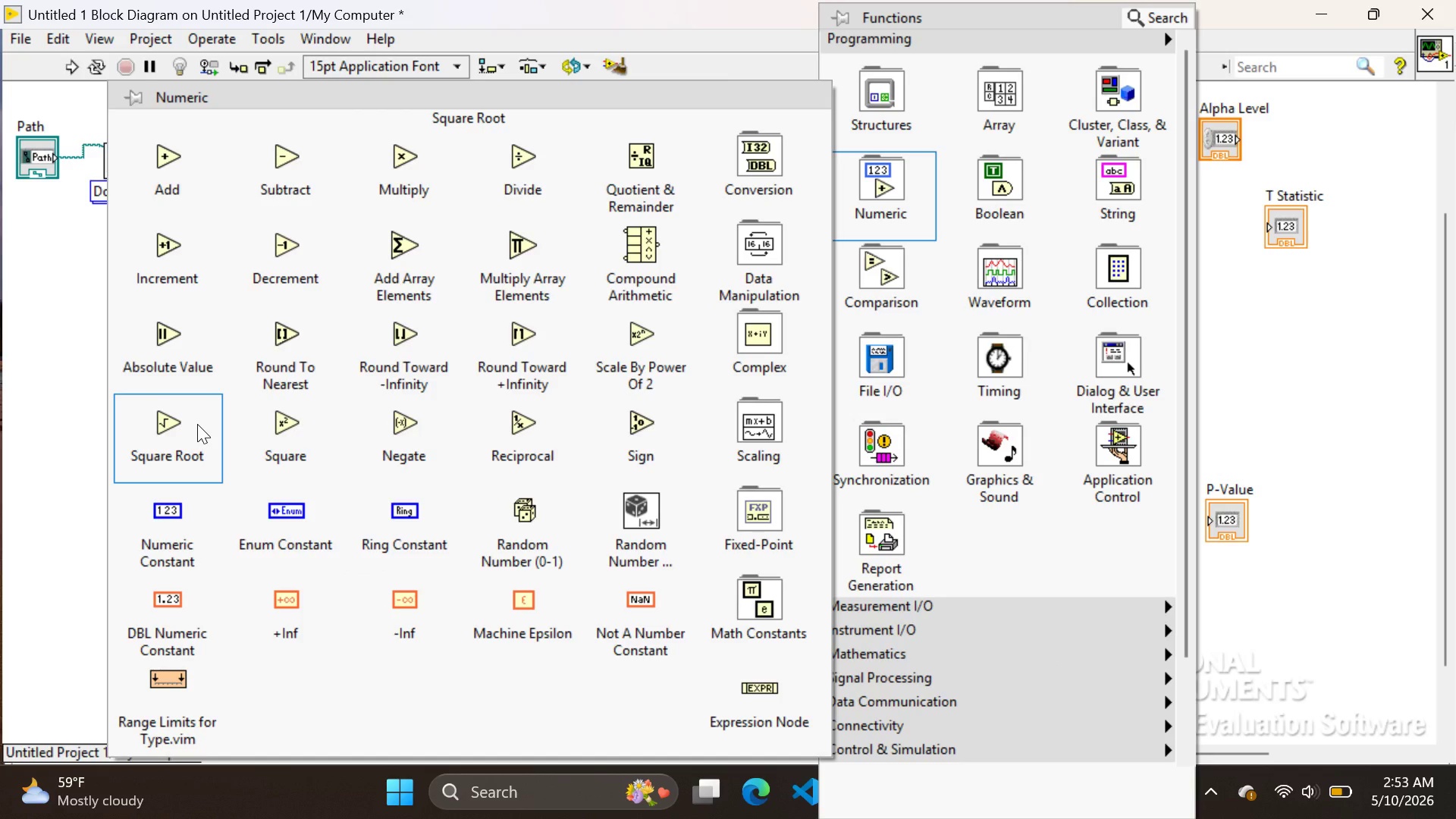 
left_click([197, 424])
 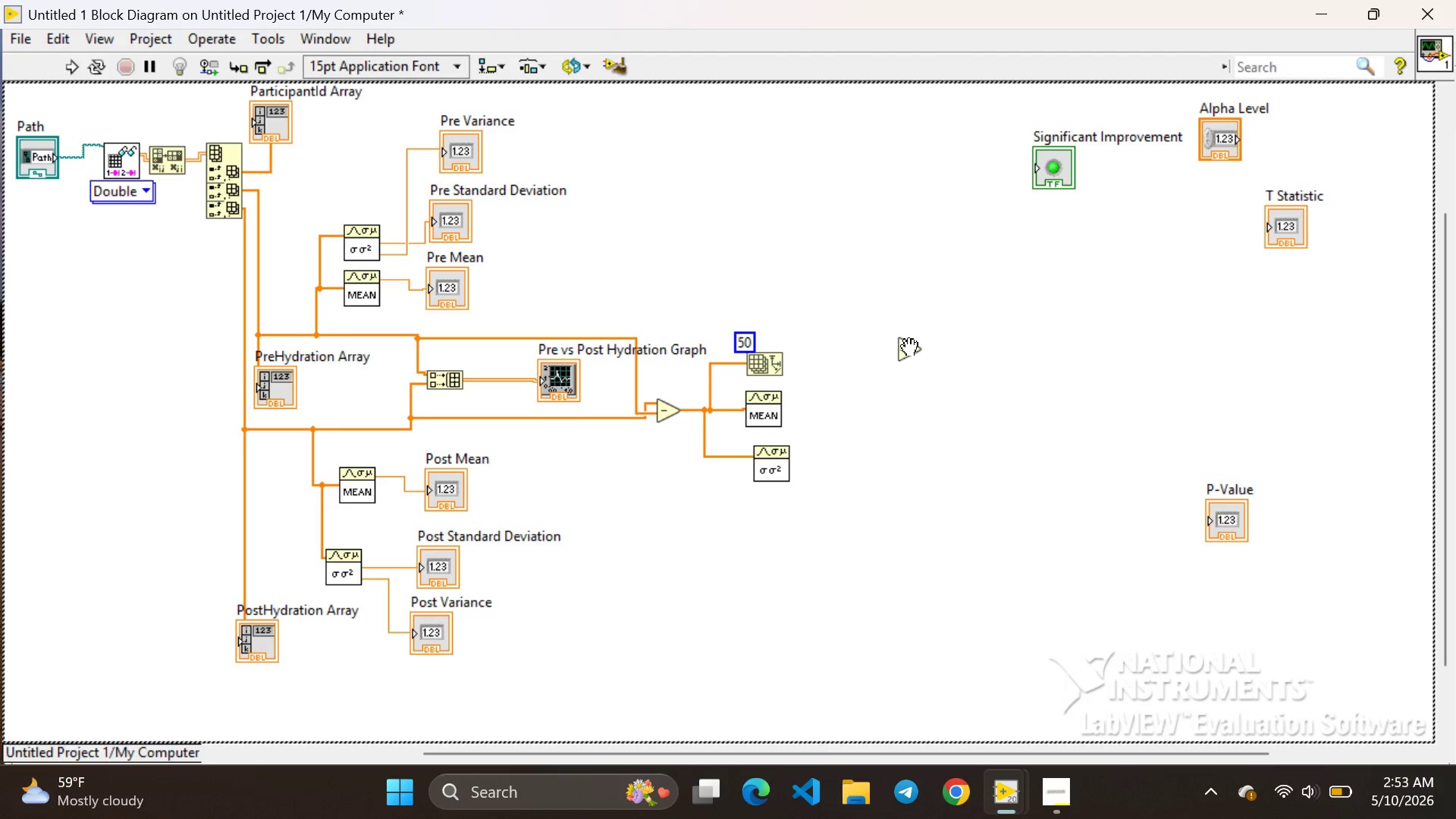 
wait(7.12)
 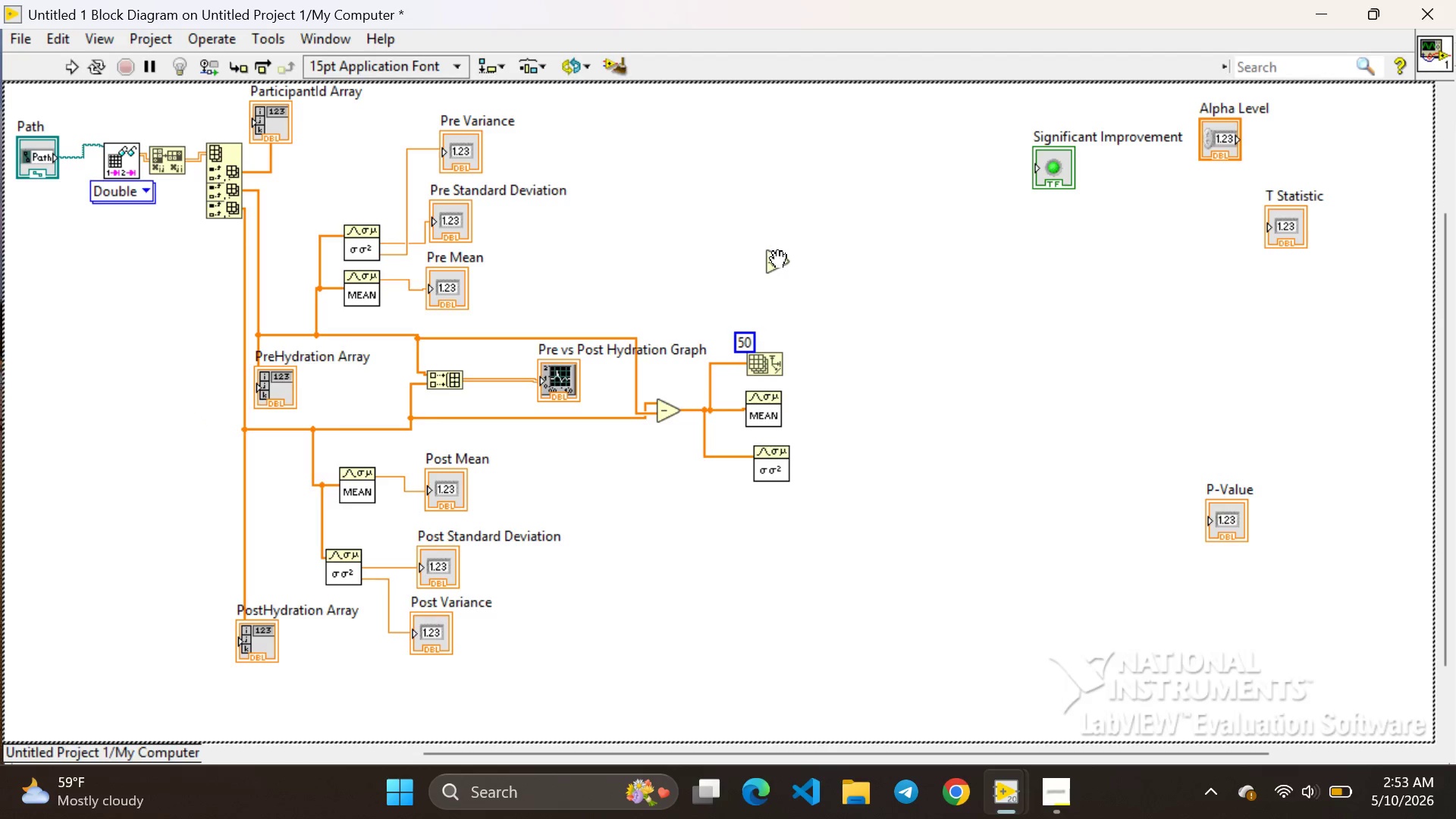 
left_click([843, 367])
 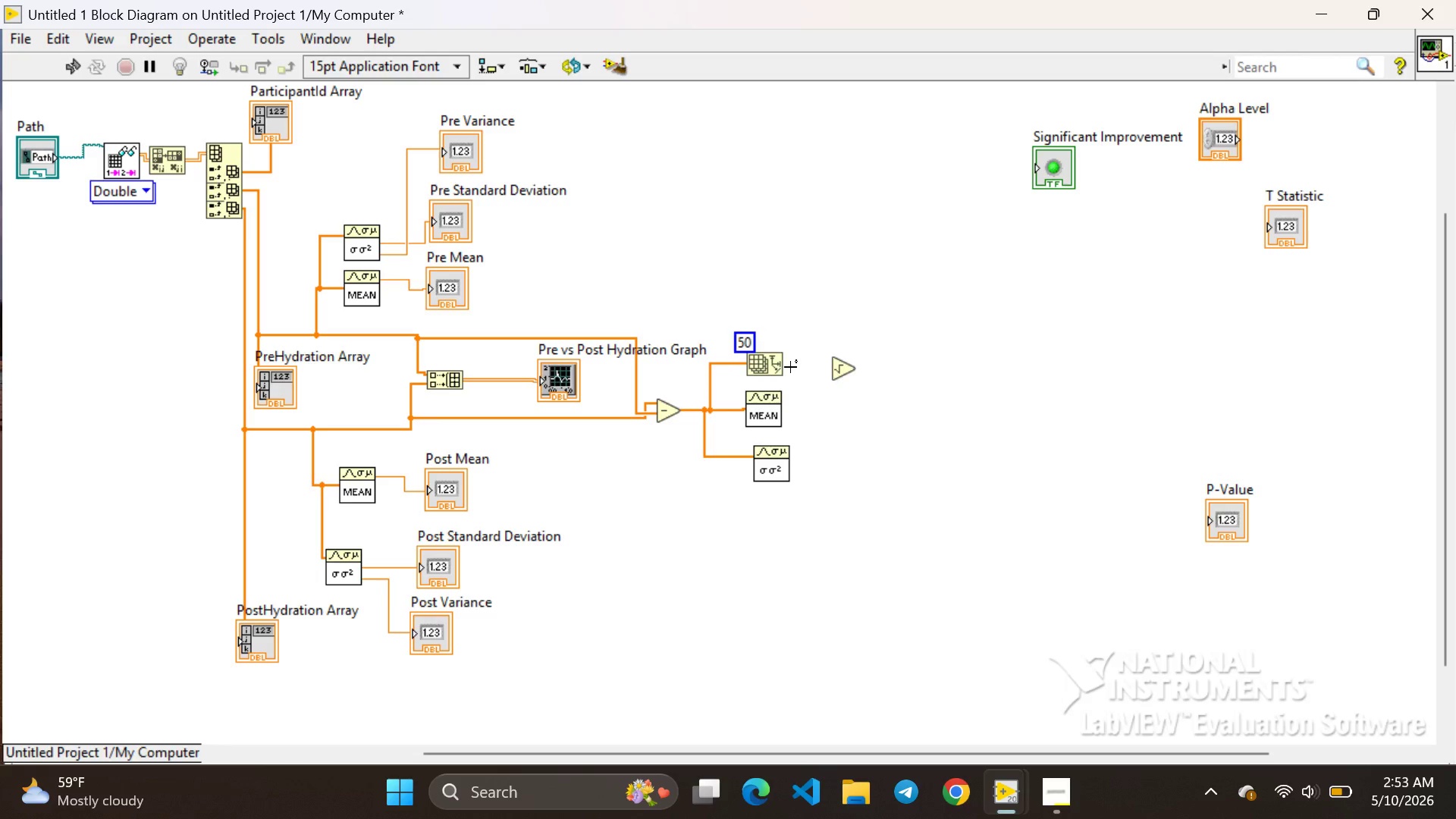 
wait(5.14)
 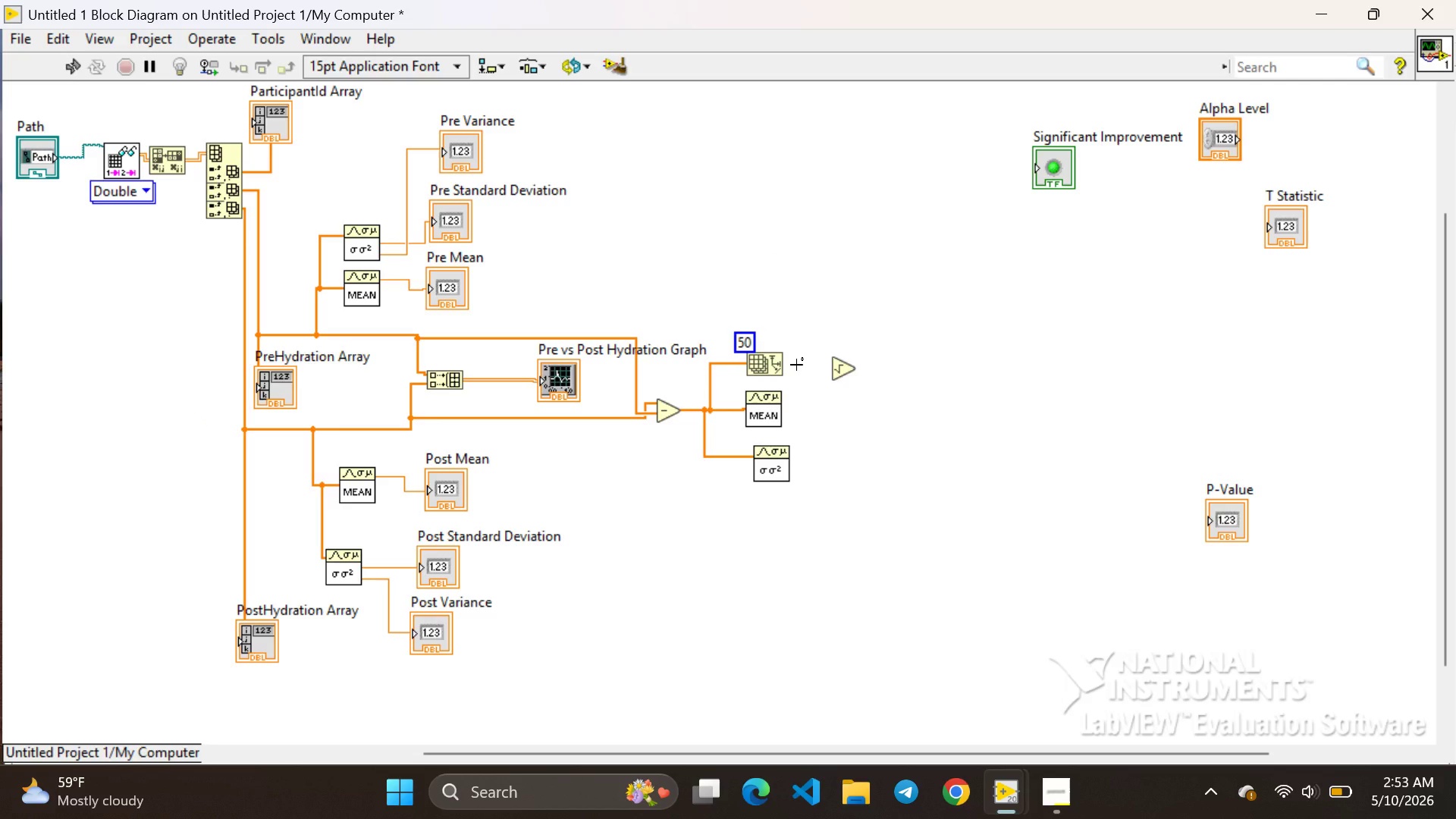 
left_click_drag(start_coordinate=[788, 363], to_coordinate=[827, 369])
 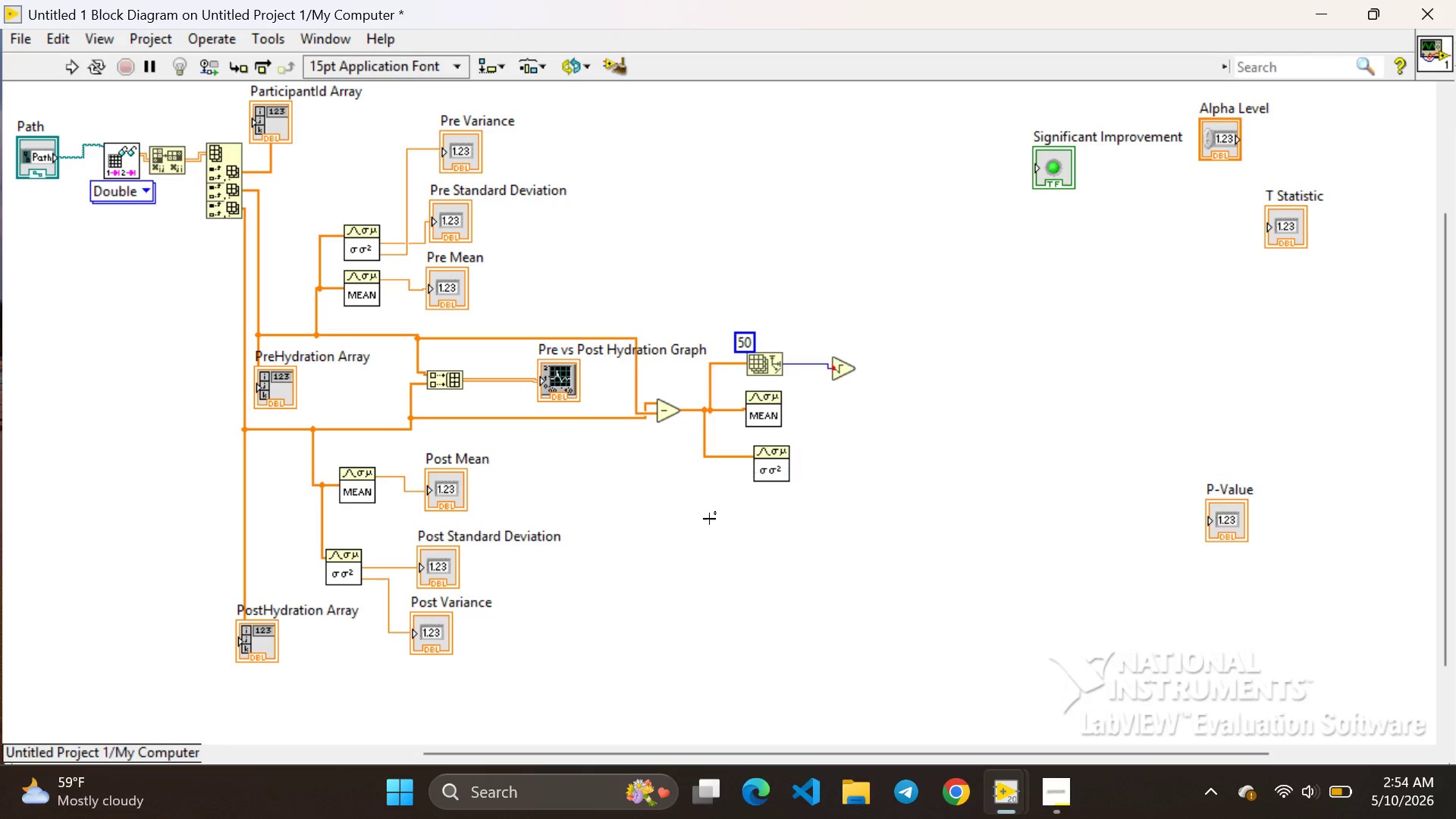 
wait(47.38)
 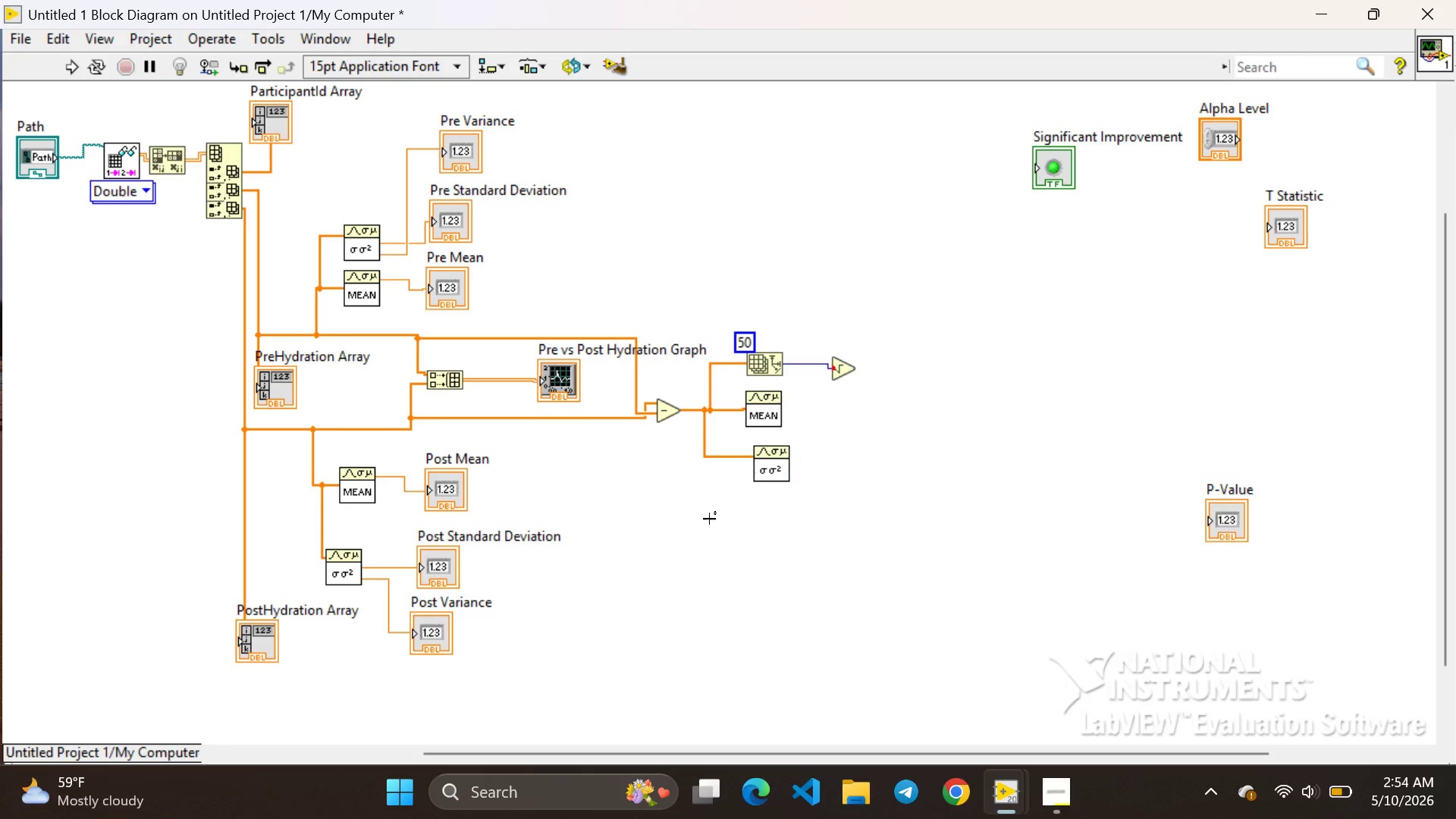 
right_click([810, 430])
 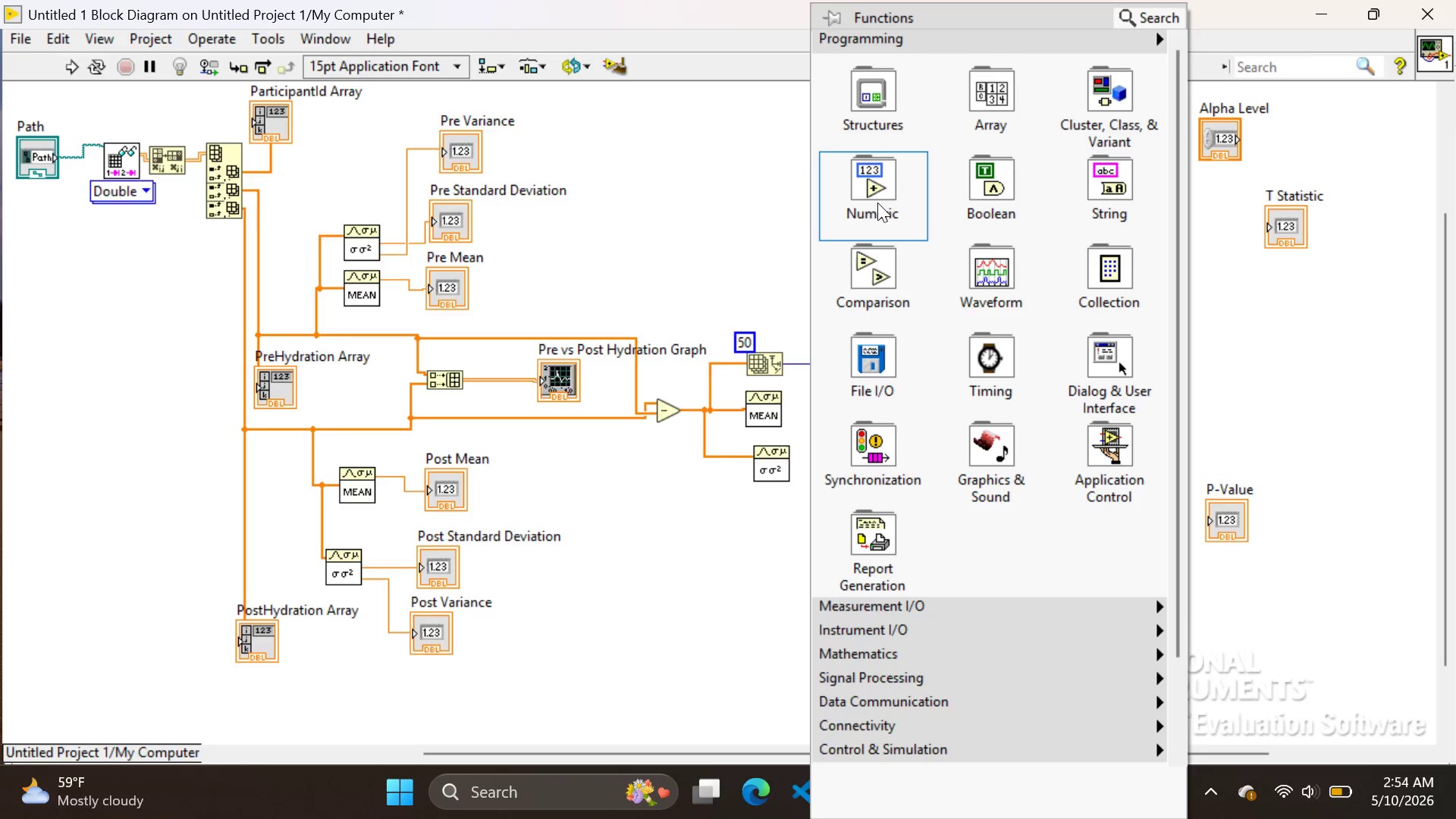 
left_click([877, 202])
 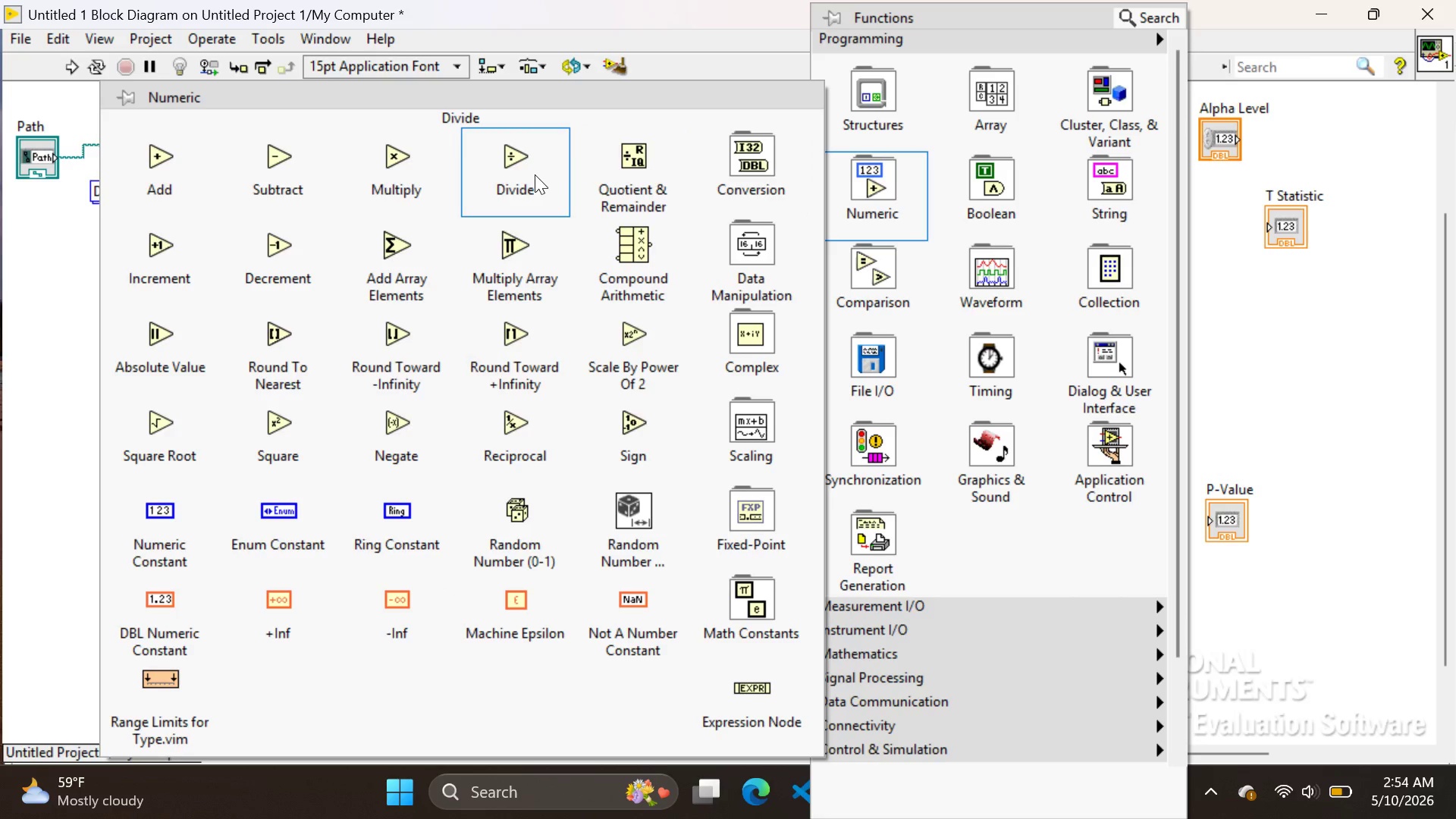 
left_click([535, 174])
 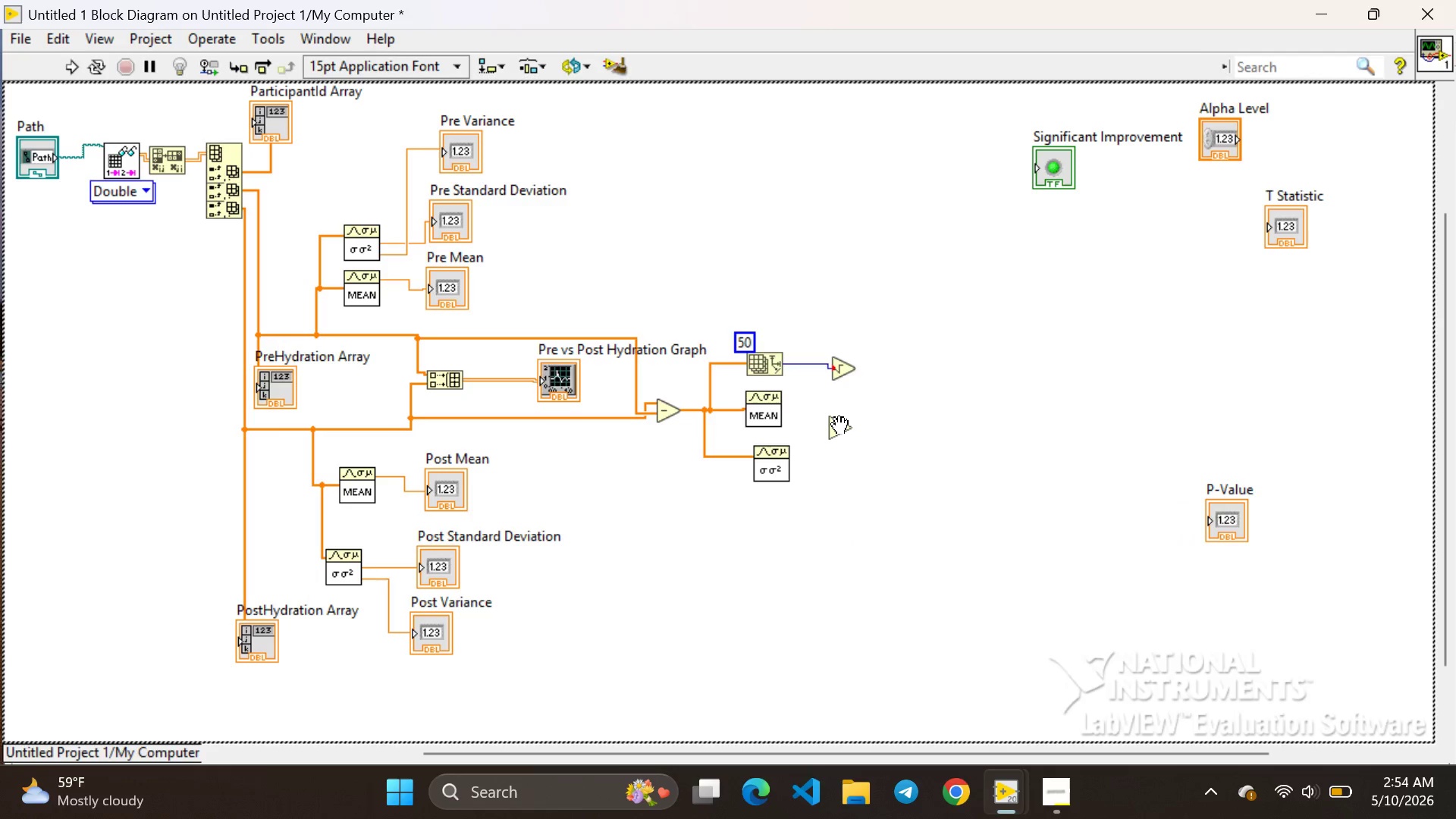 
wait(9.09)
 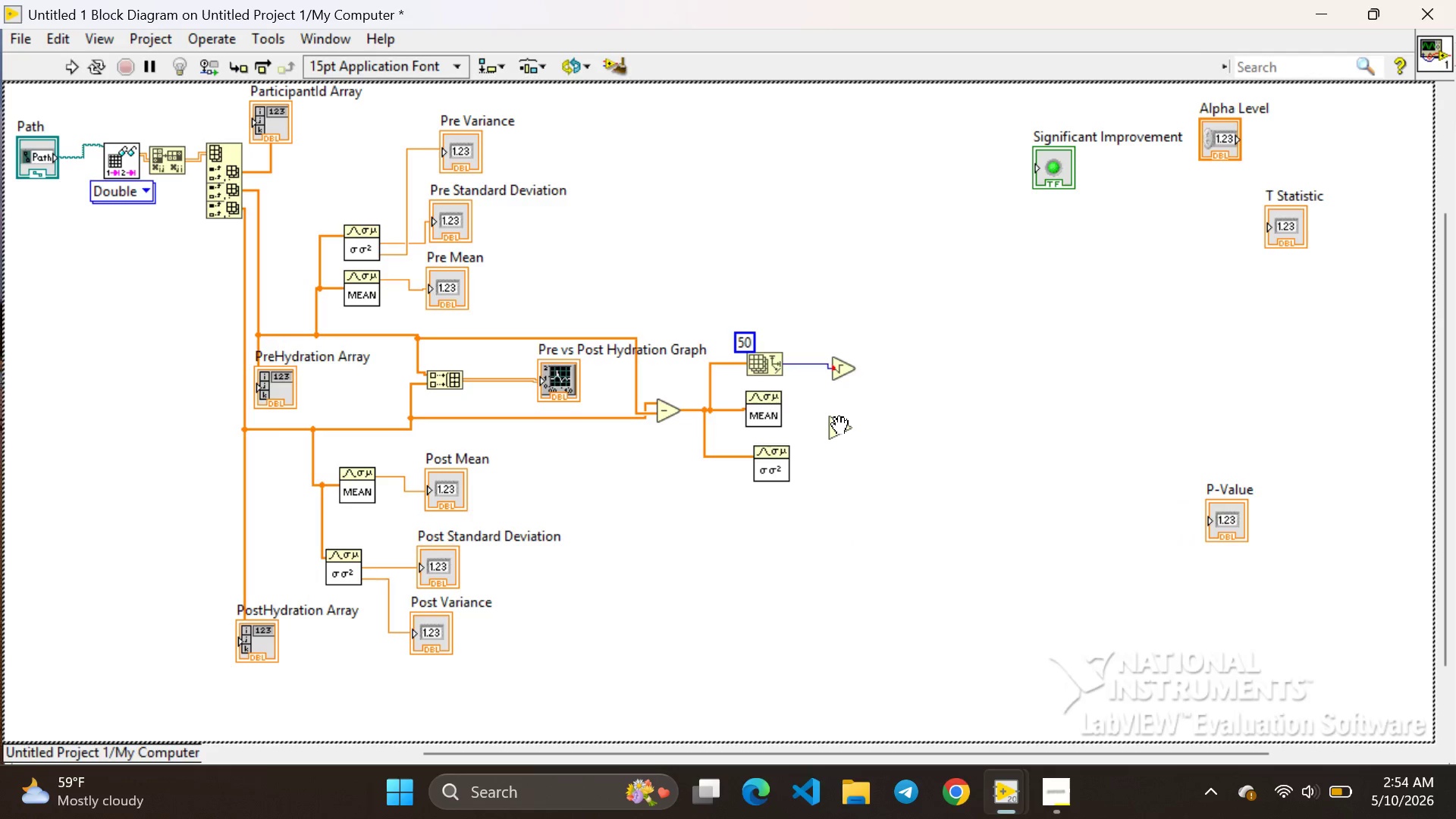 
left_click([901, 387])
 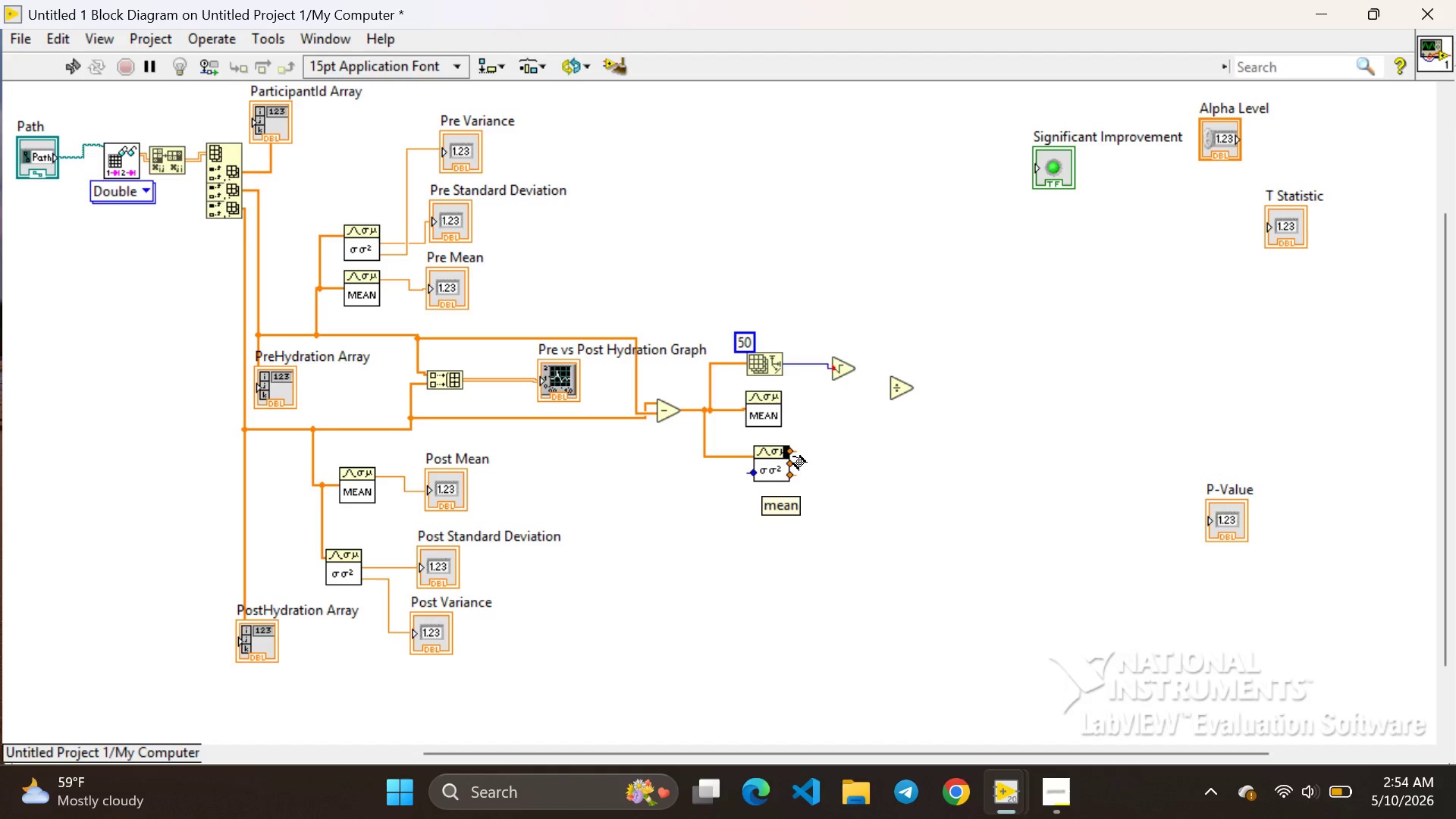 
wait(5.67)
 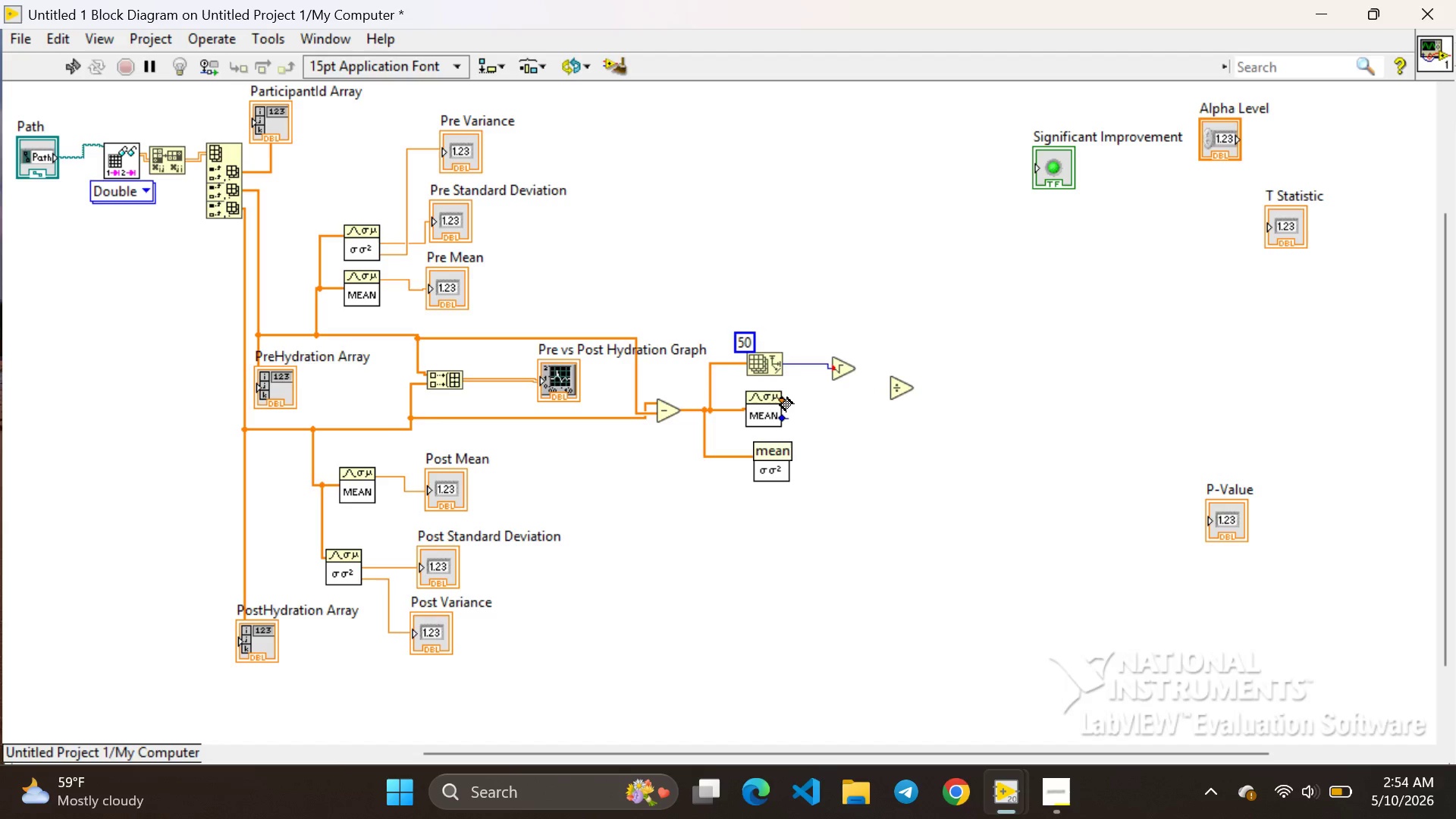 
left_click_drag(start_coordinate=[793, 459], to_coordinate=[871, 380])
 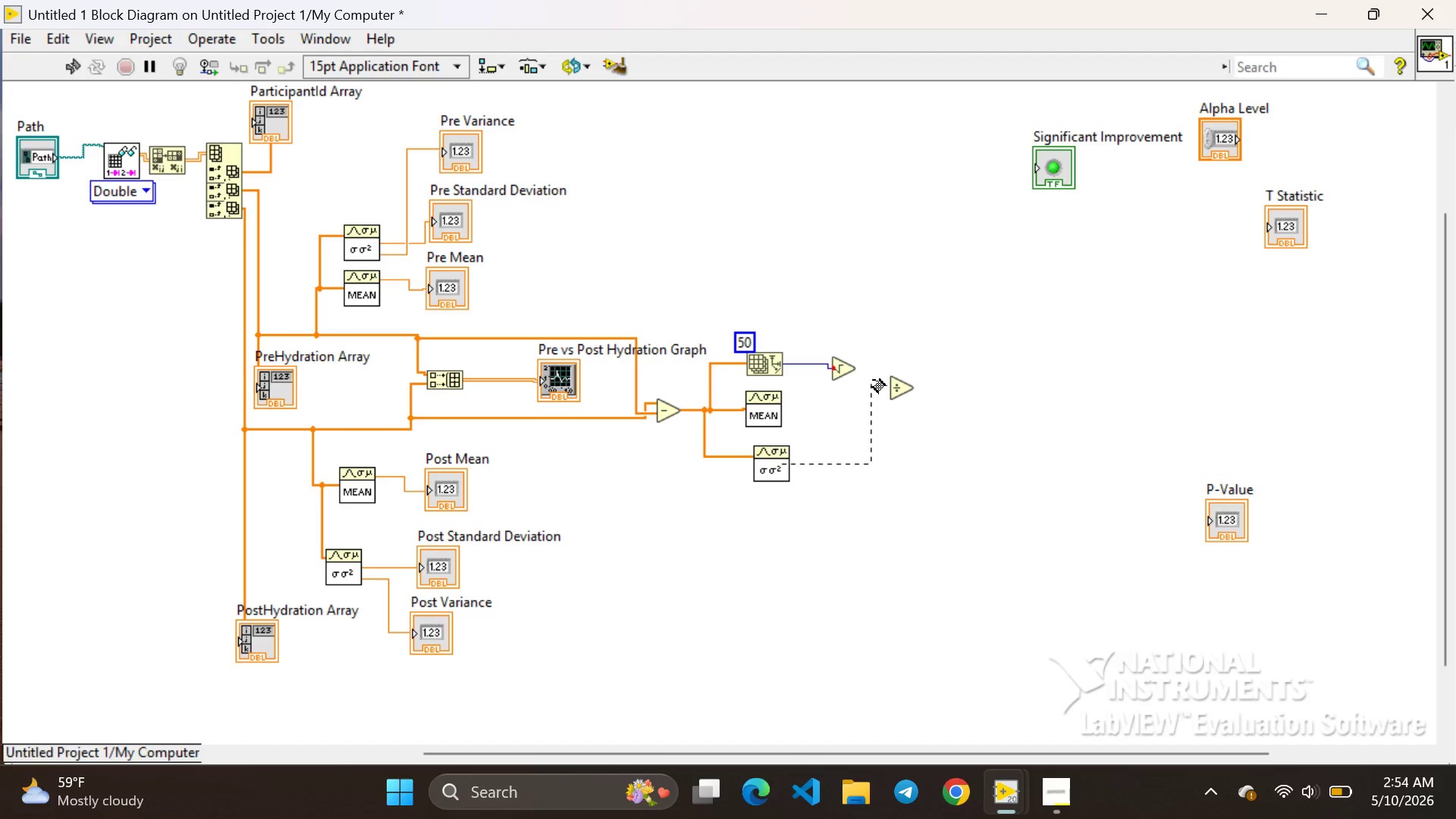 
left_click_drag(start_coordinate=[871, 380], to_coordinate=[889, 383])
 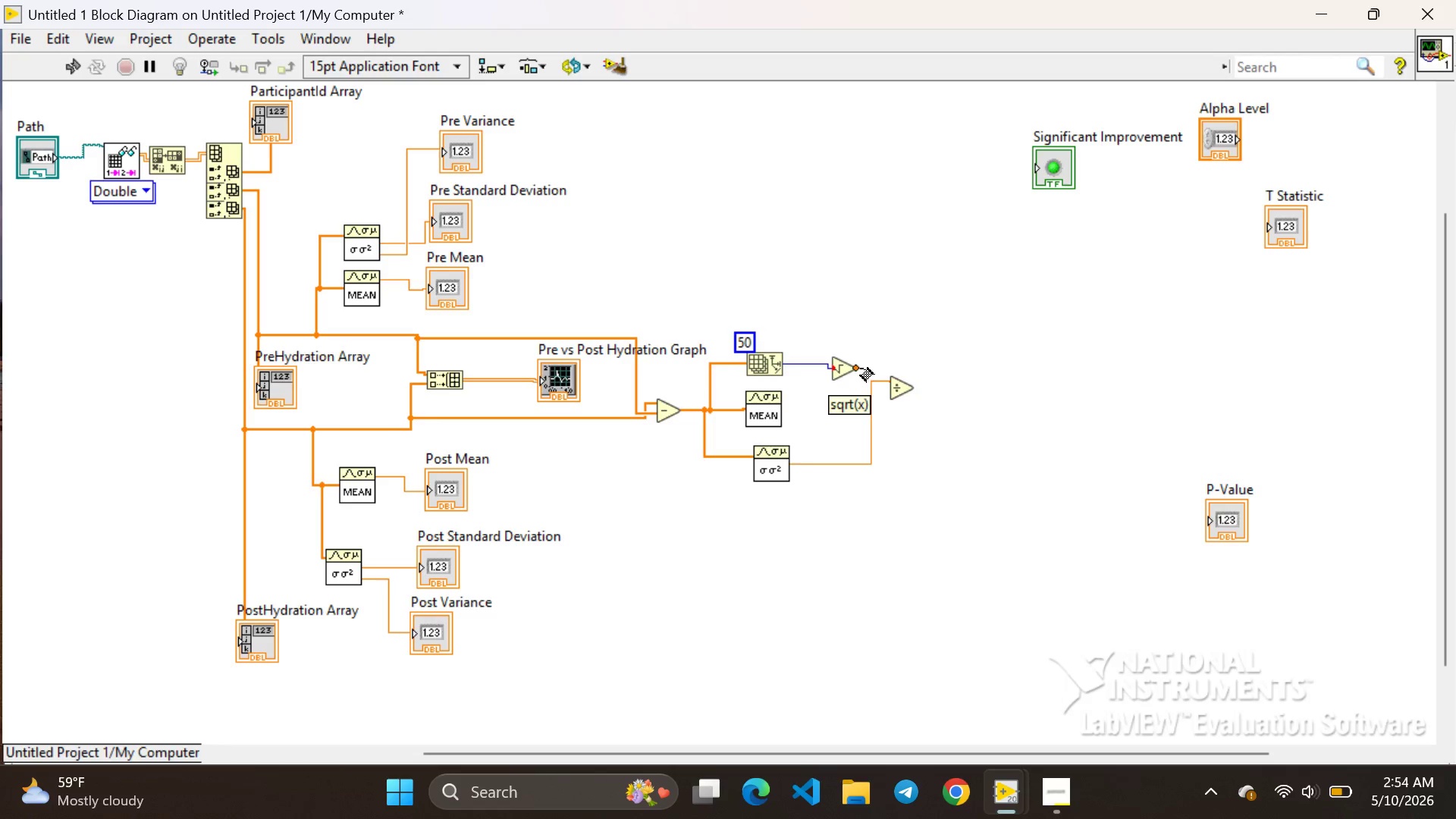 
left_click_drag(start_coordinate=[861, 369], to_coordinate=[865, 397])
 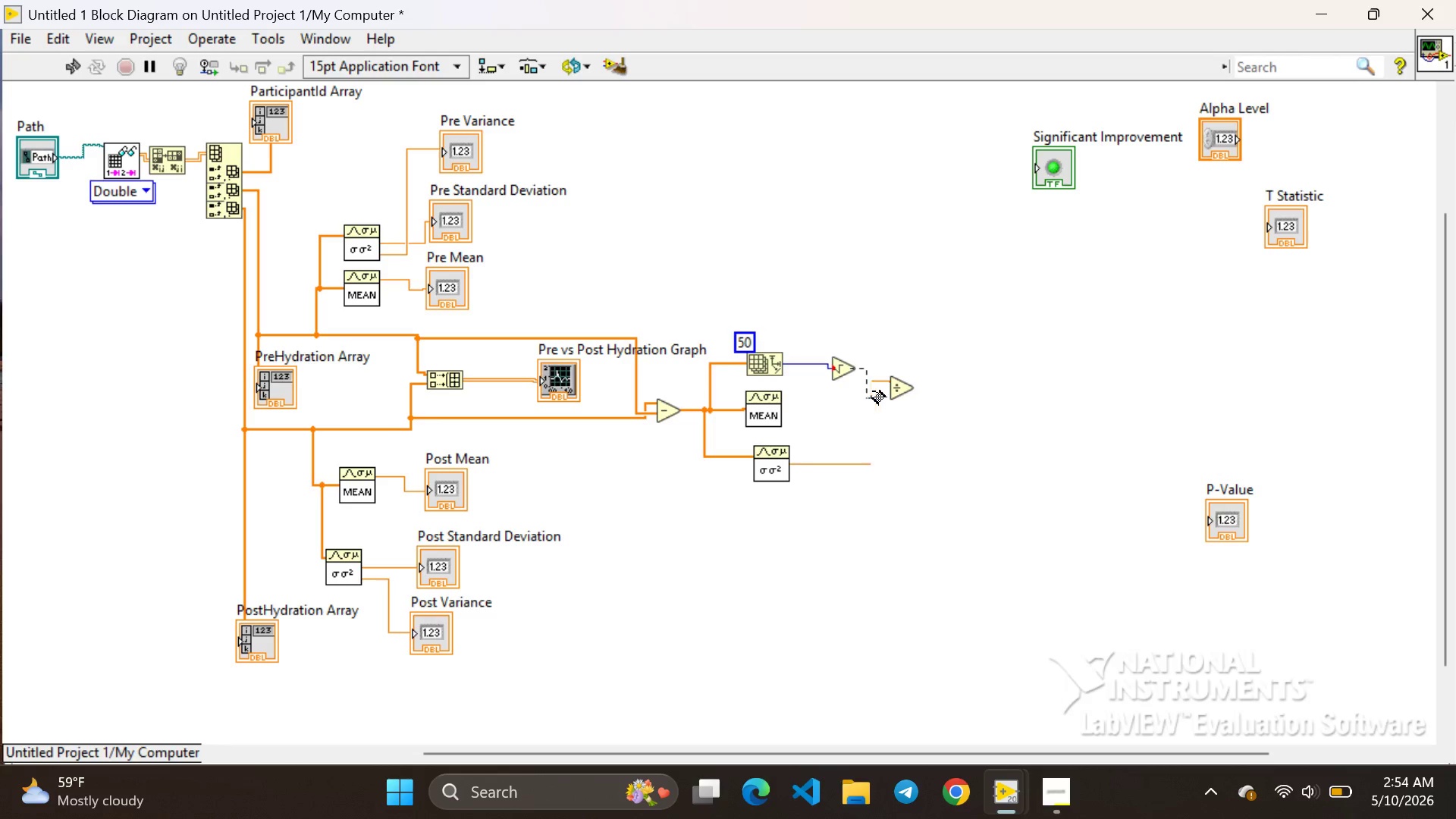 
left_click_drag(start_coordinate=[868, 394], to_coordinate=[889, 386])
 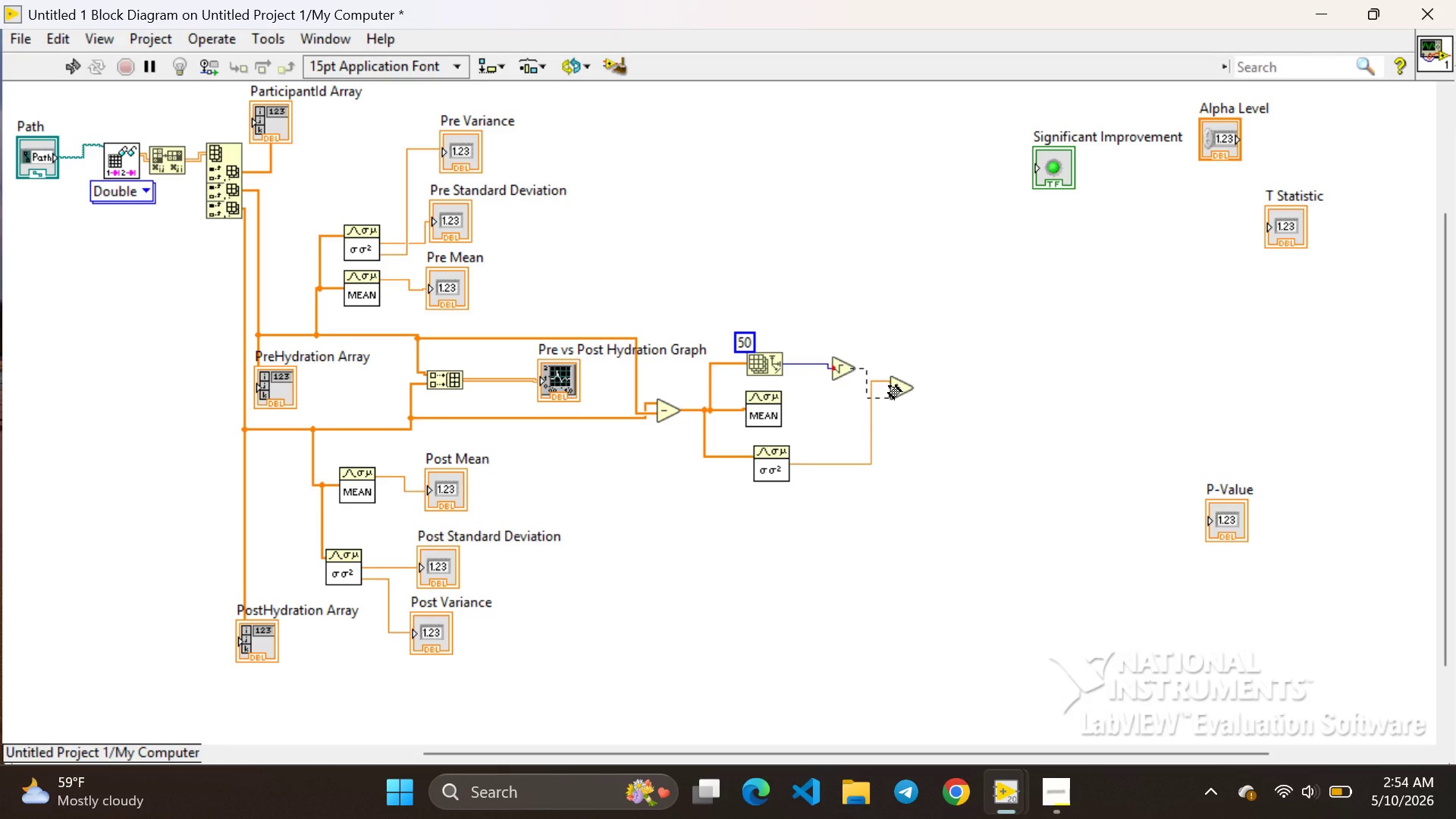 
left_click_drag(start_coordinate=[889, 386], to_coordinate=[893, 384])
 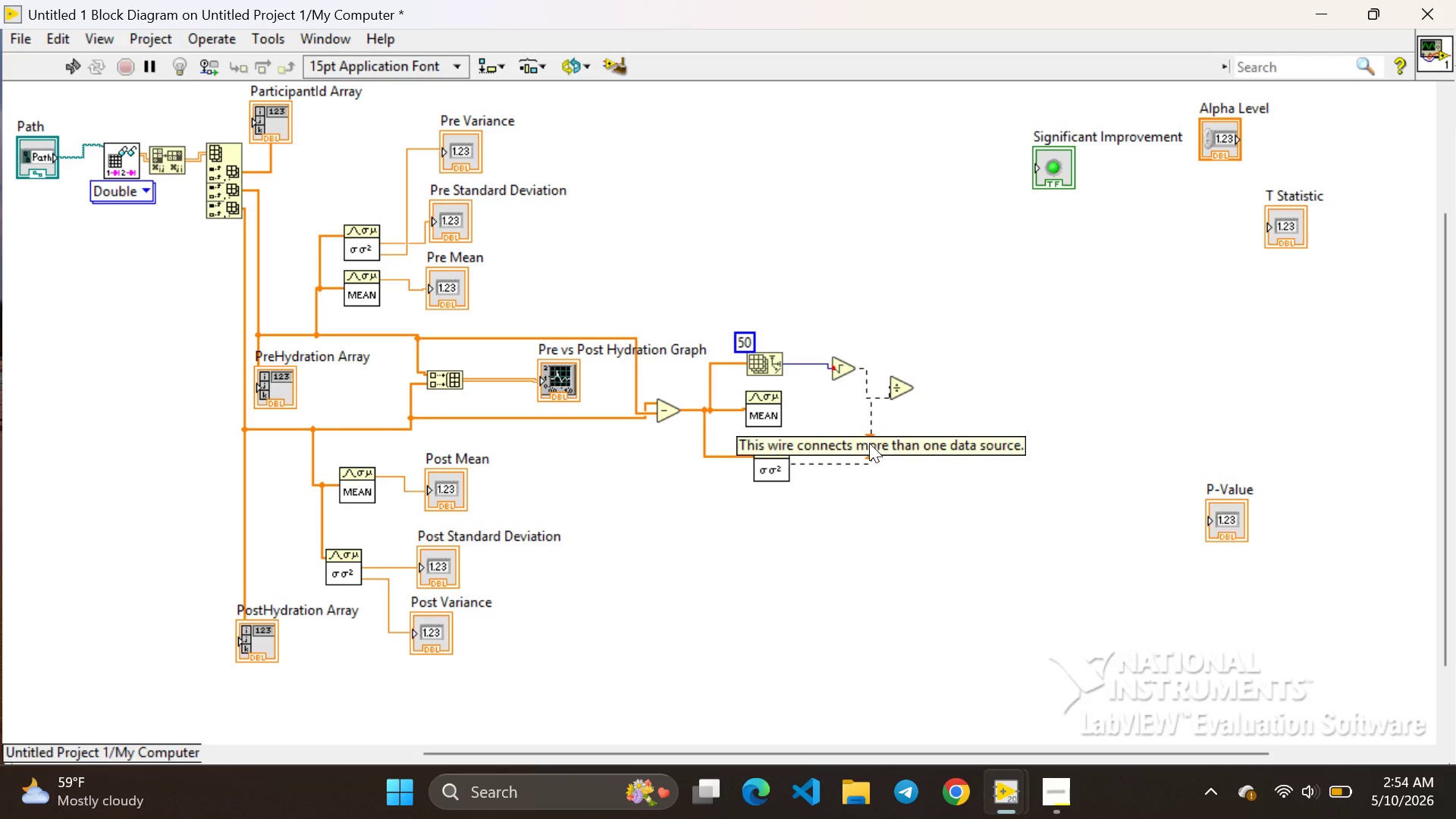 
left_click([869, 443])
 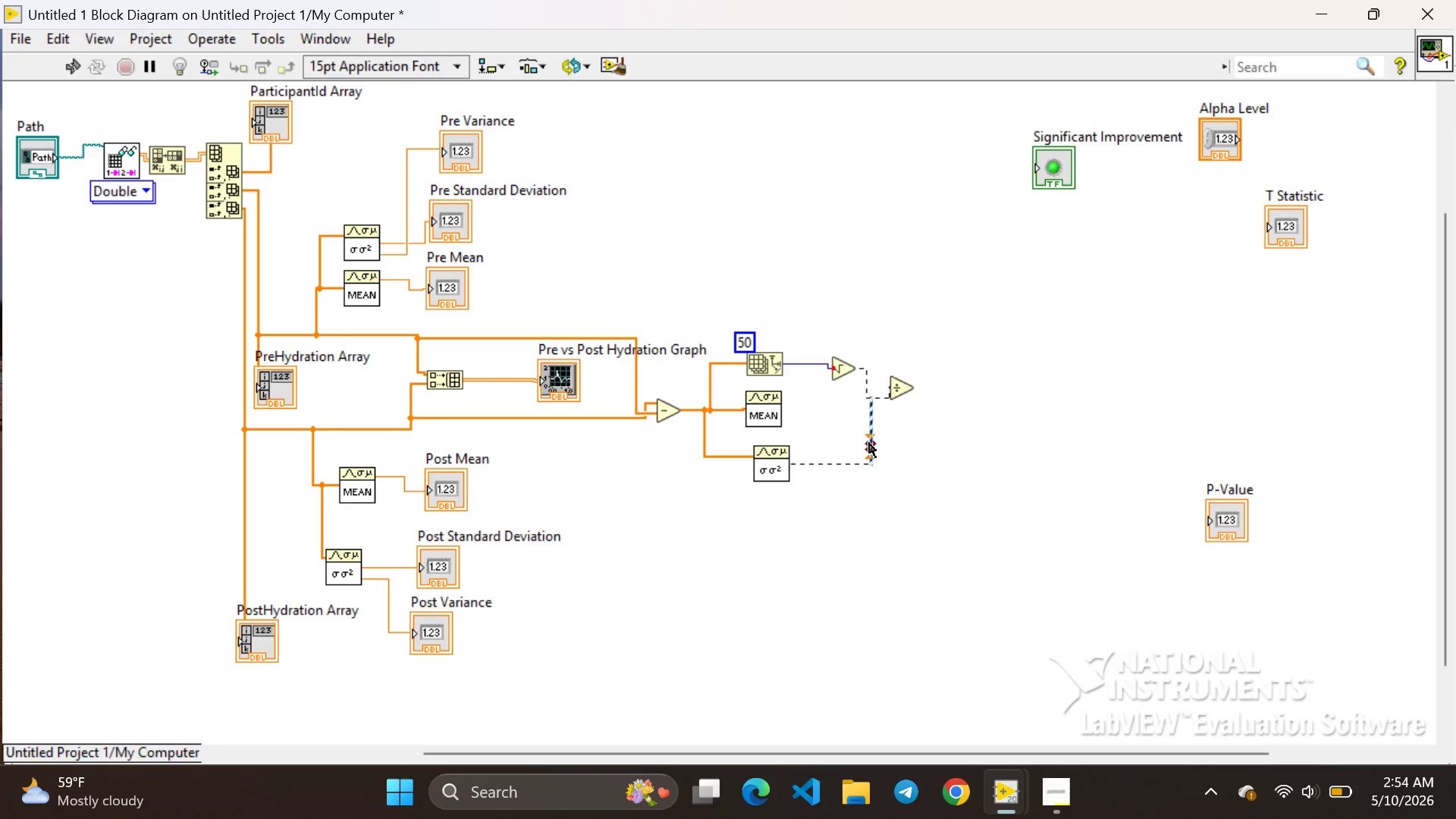 
key(Backspace)
 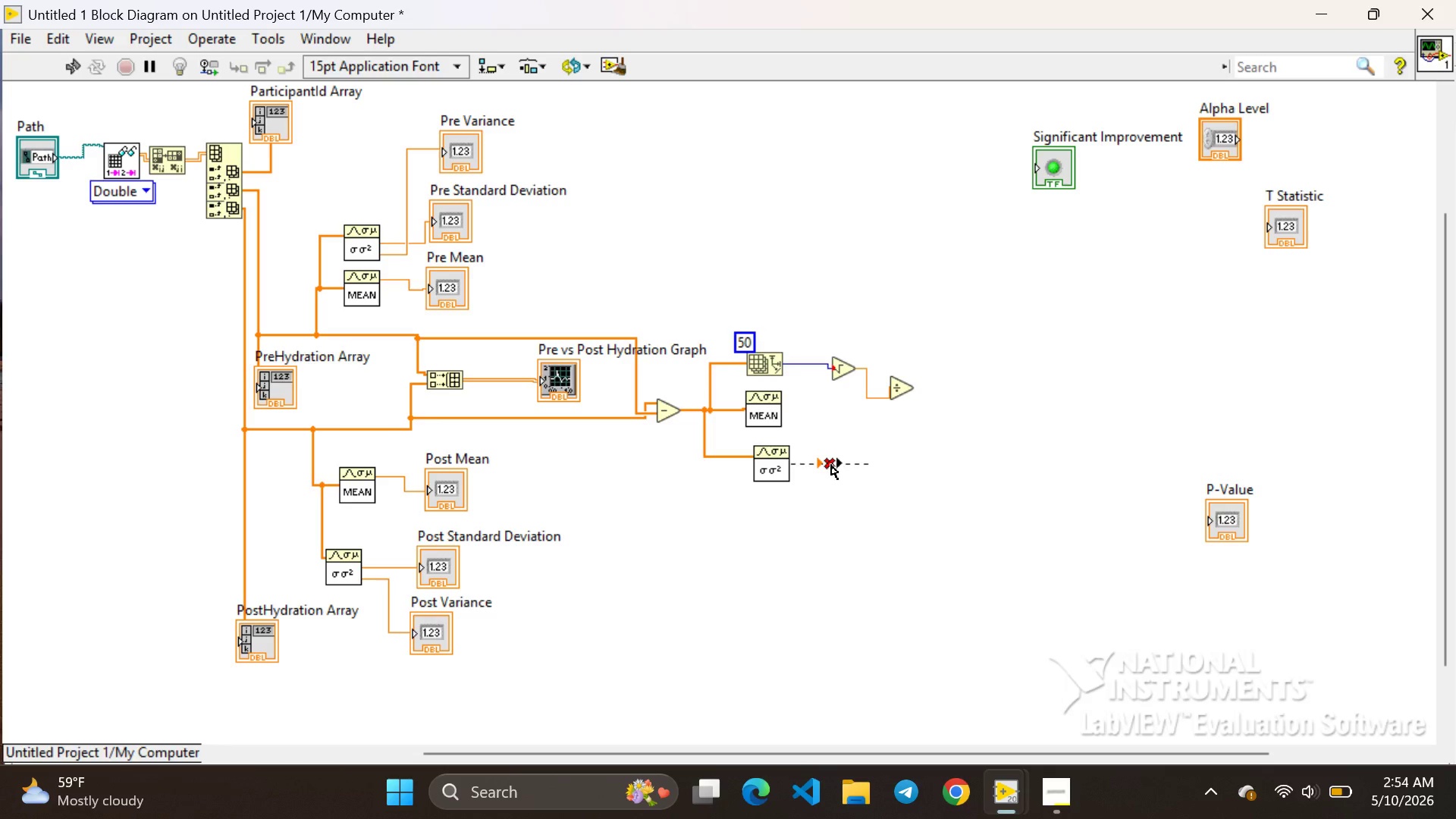 
left_click([831, 465])
 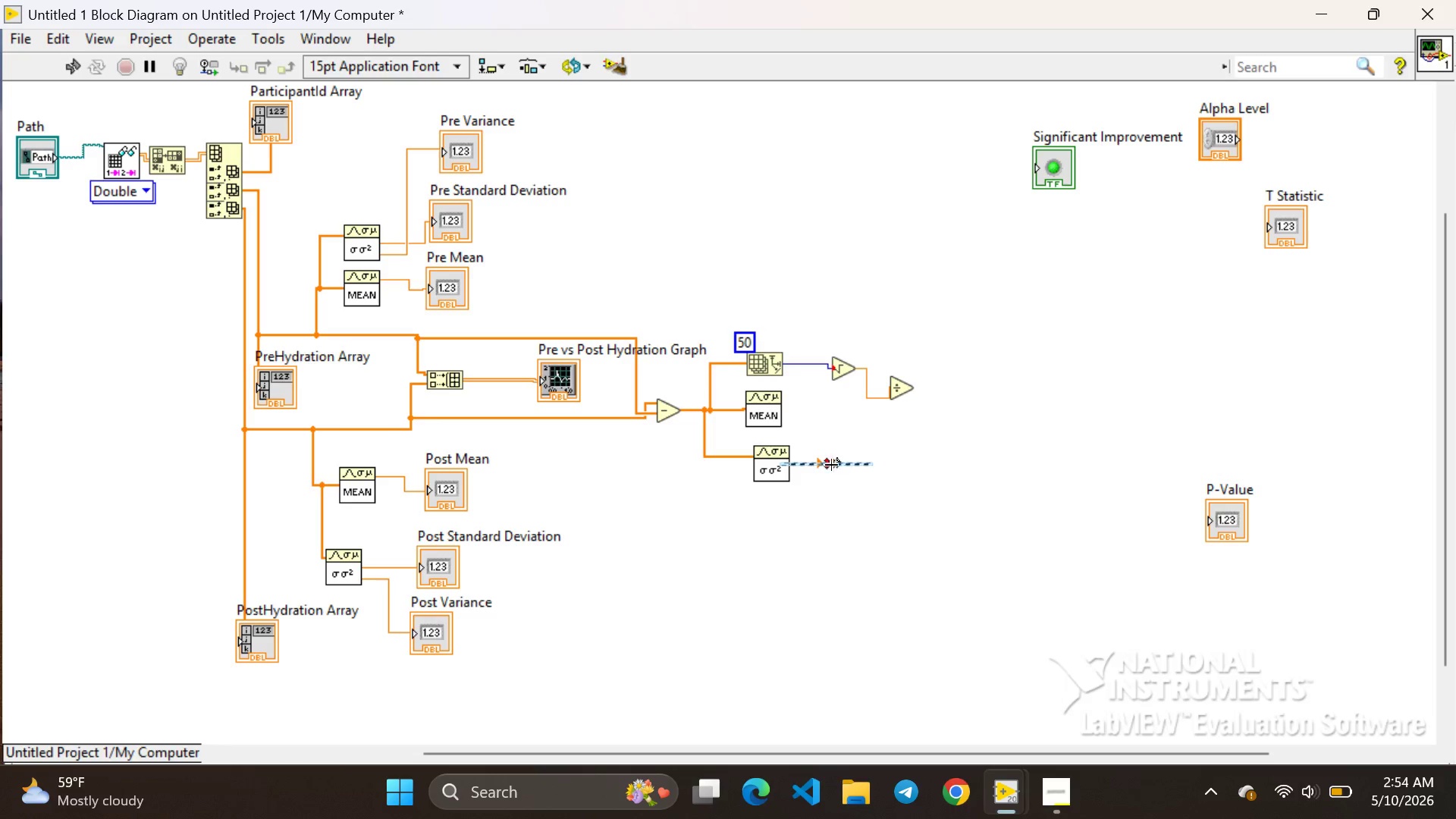 
key(Backspace)
 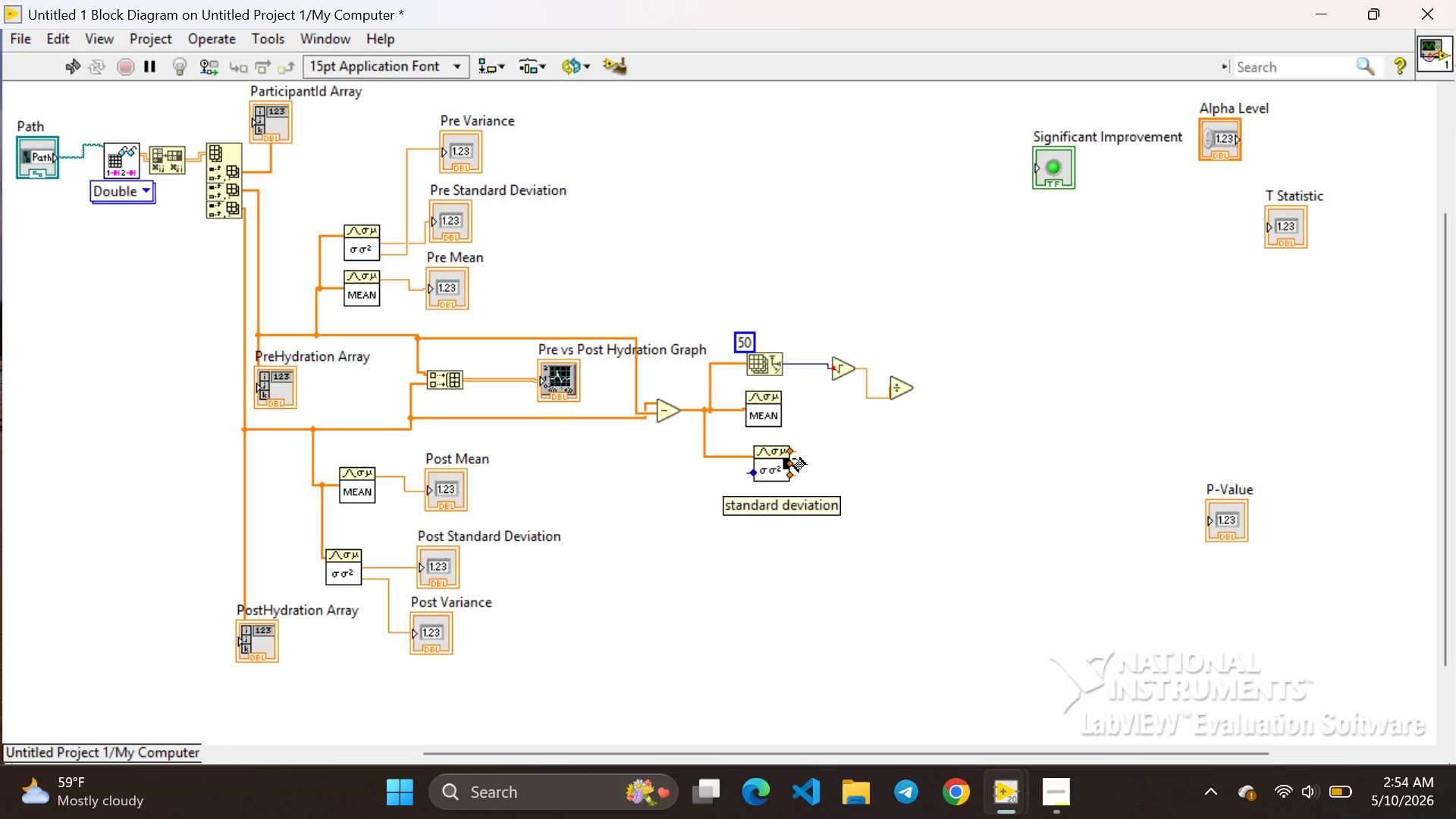 
left_click_drag(start_coordinate=[794, 466], to_coordinate=[882, 381])
 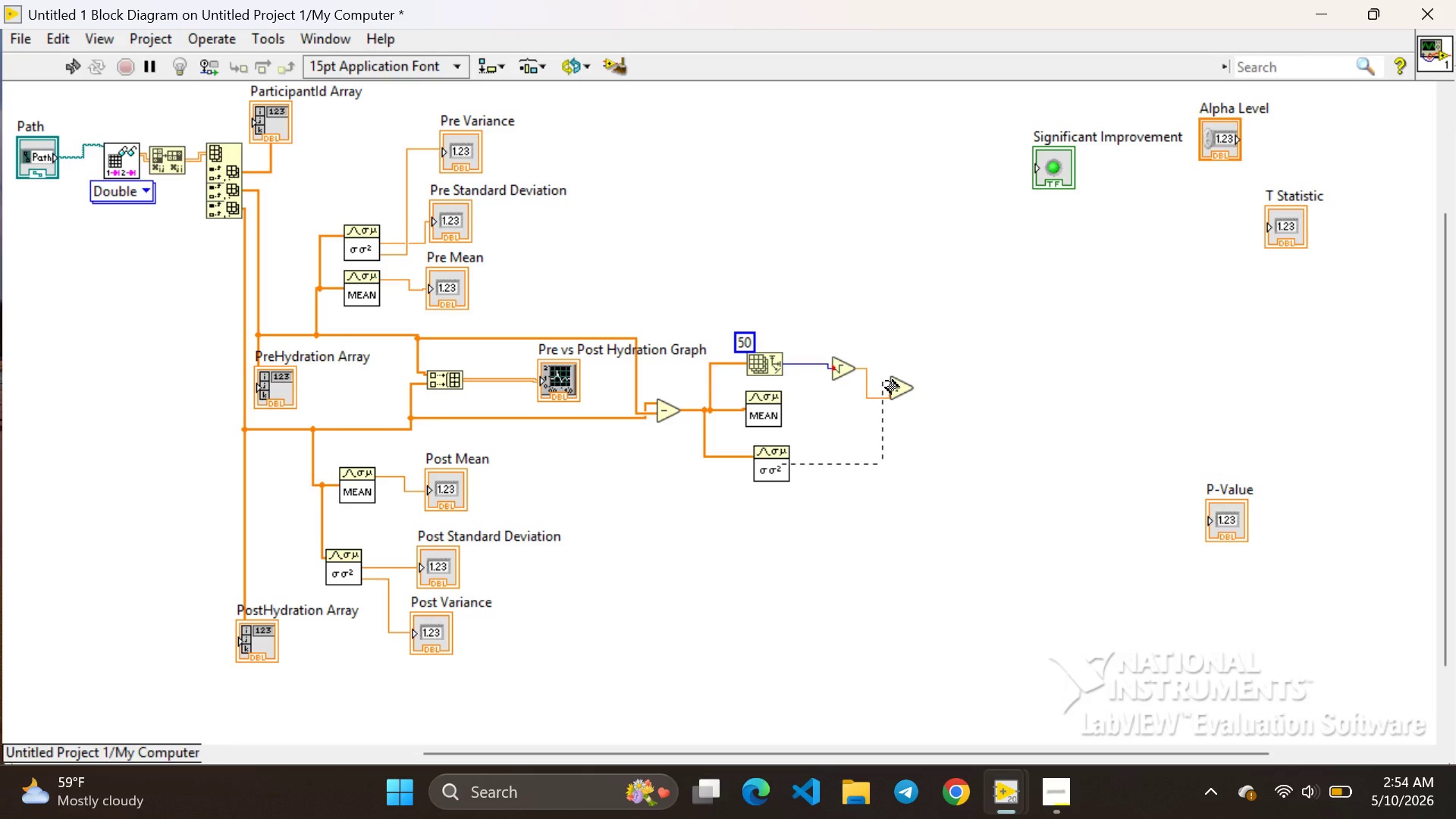 
left_click_drag(start_coordinate=[882, 381], to_coordinate=[892, 381])
 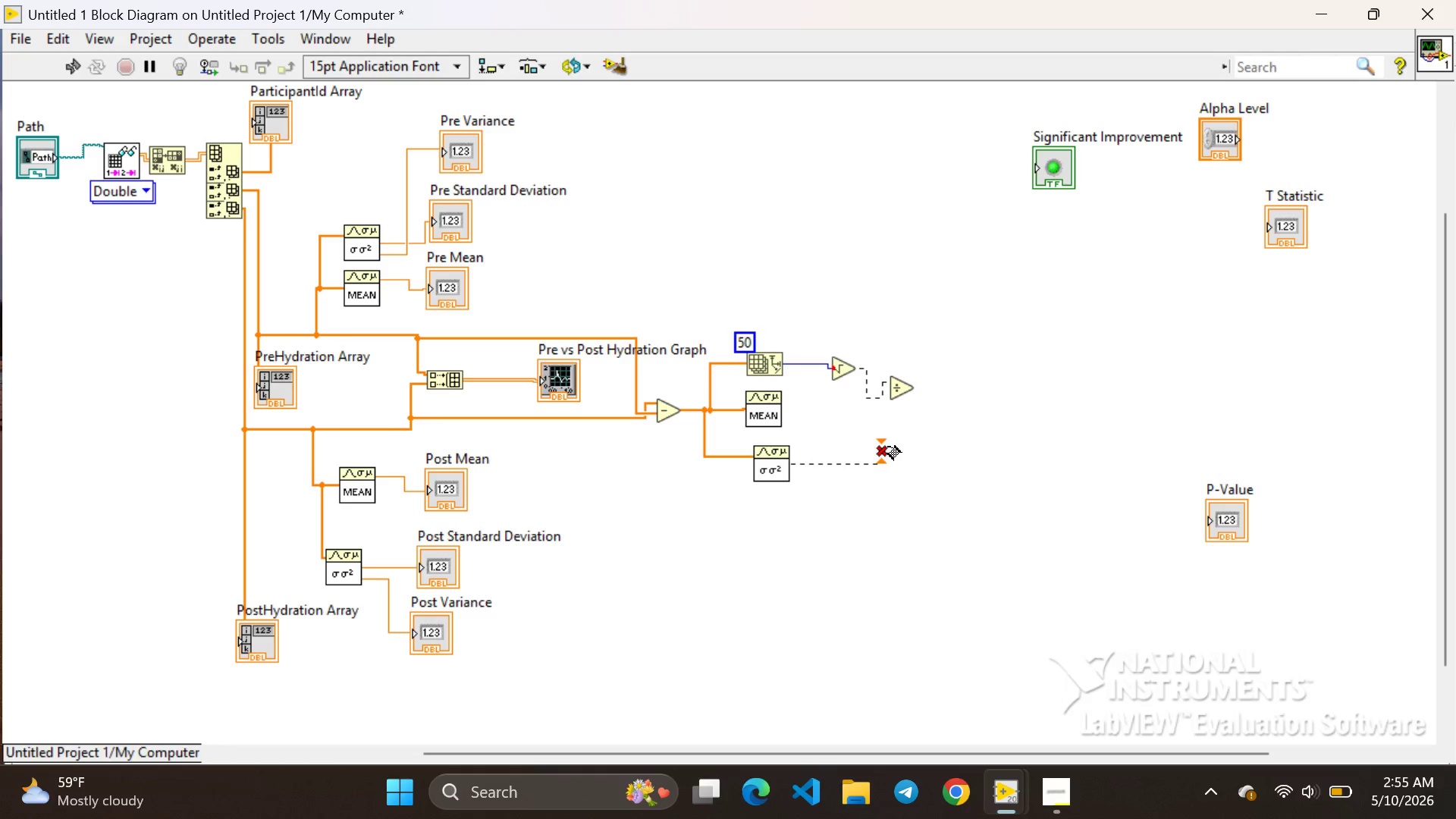 
left_click([883, 450])
 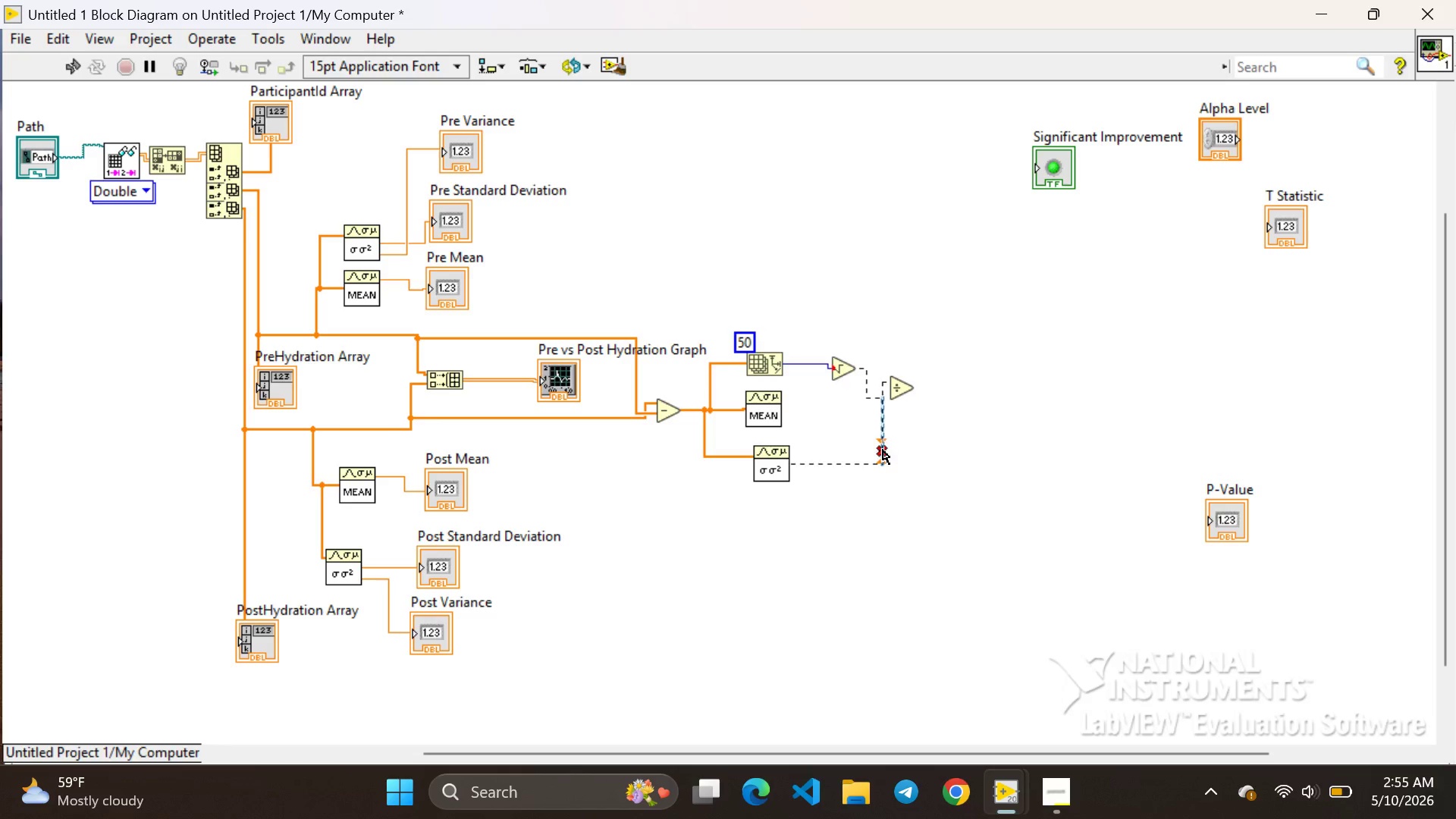 
key(Backspace)
 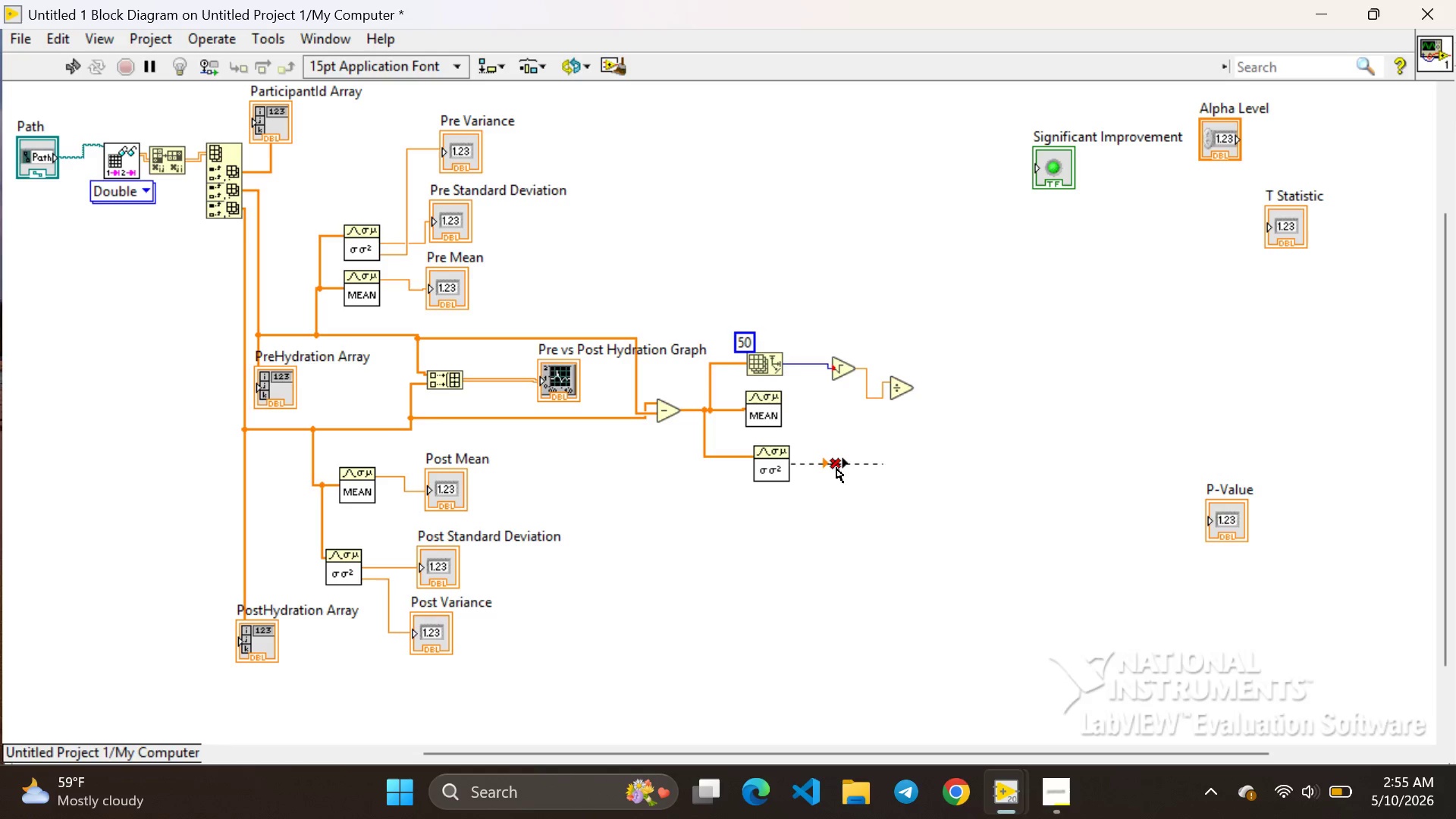 
left_click([834, 468])
 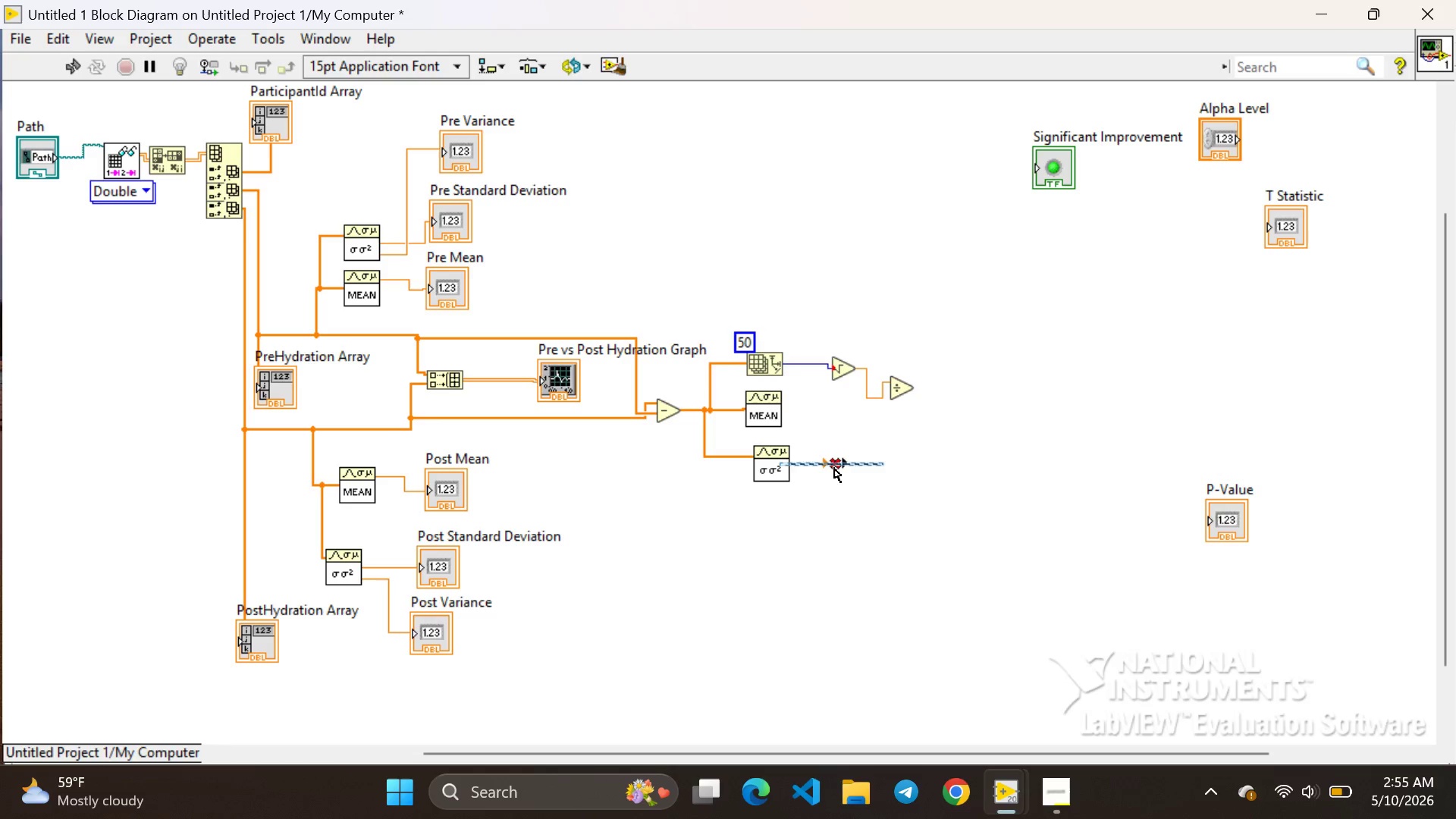 
key(Backspace)
 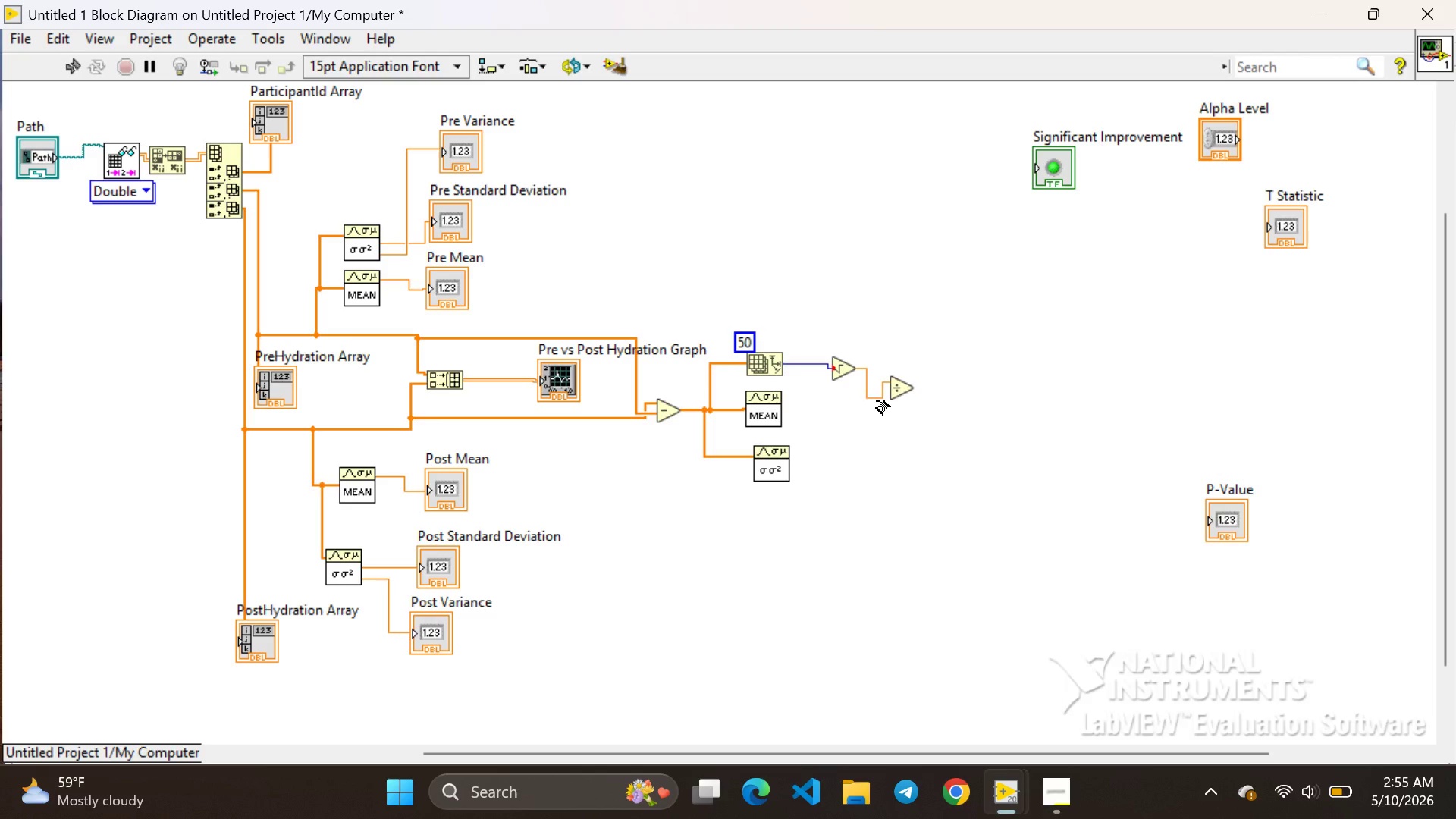 
left_click([877, 401])
 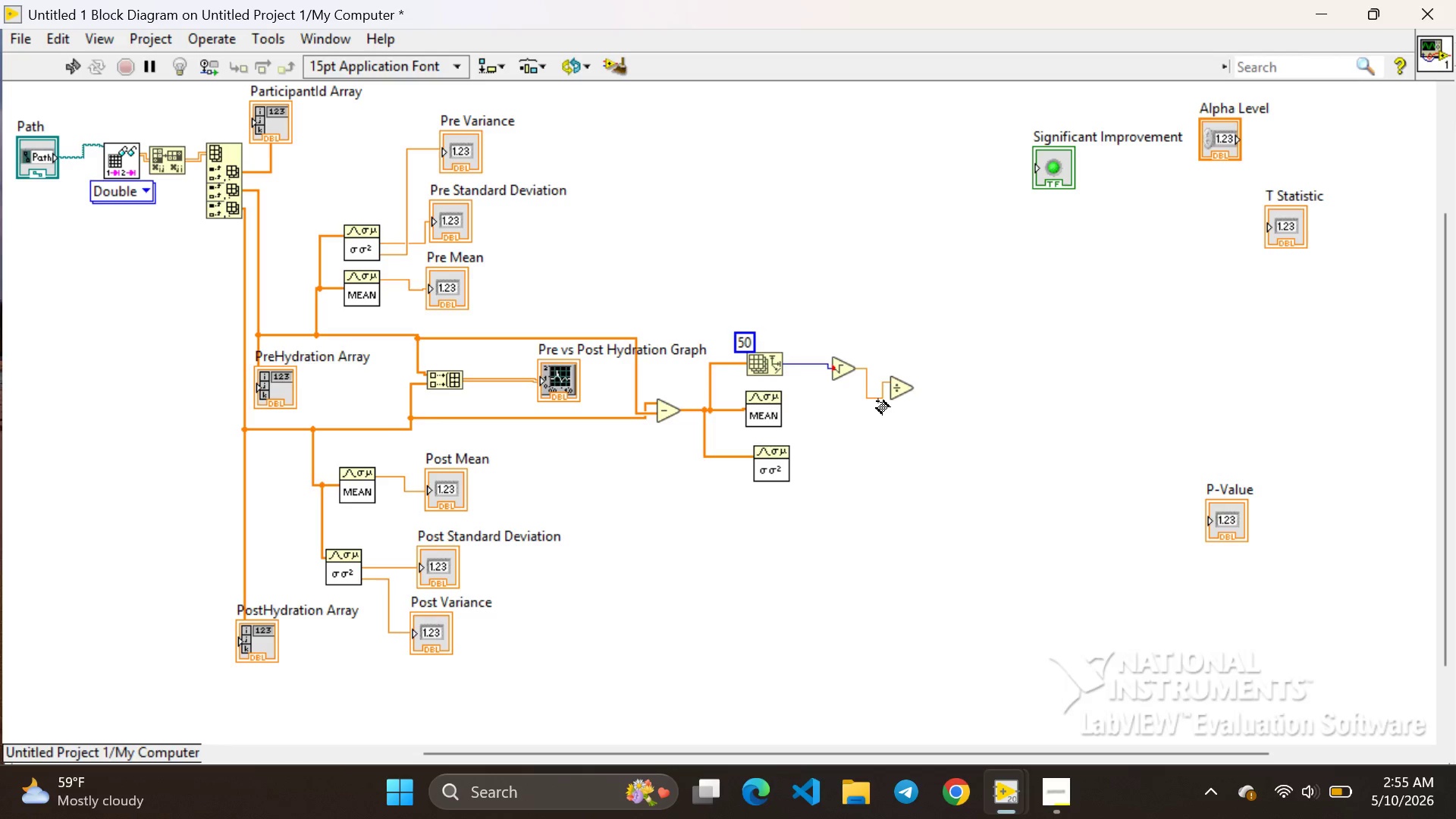 
key(Backspace)
 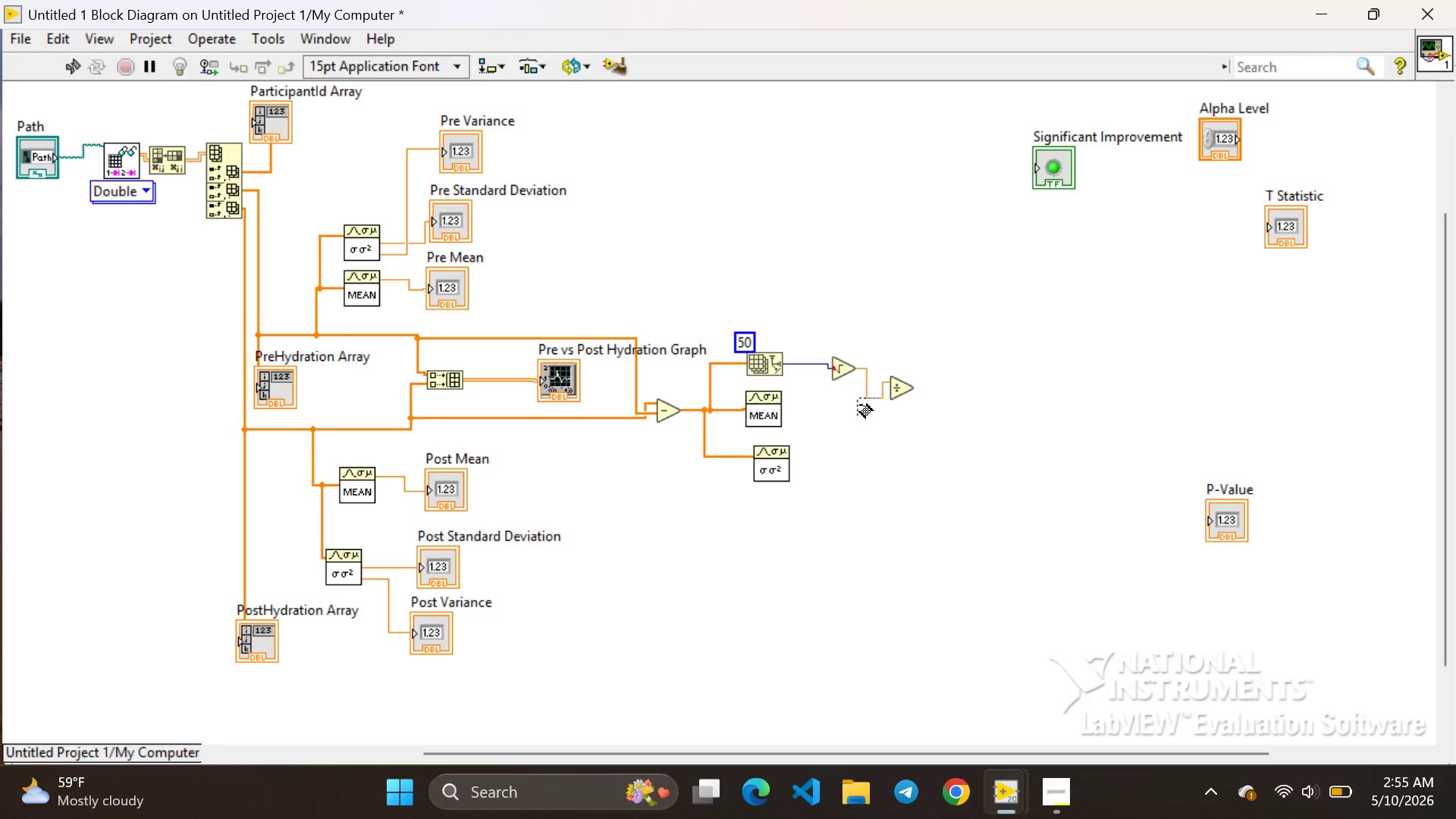 
double_click([860, 406])
 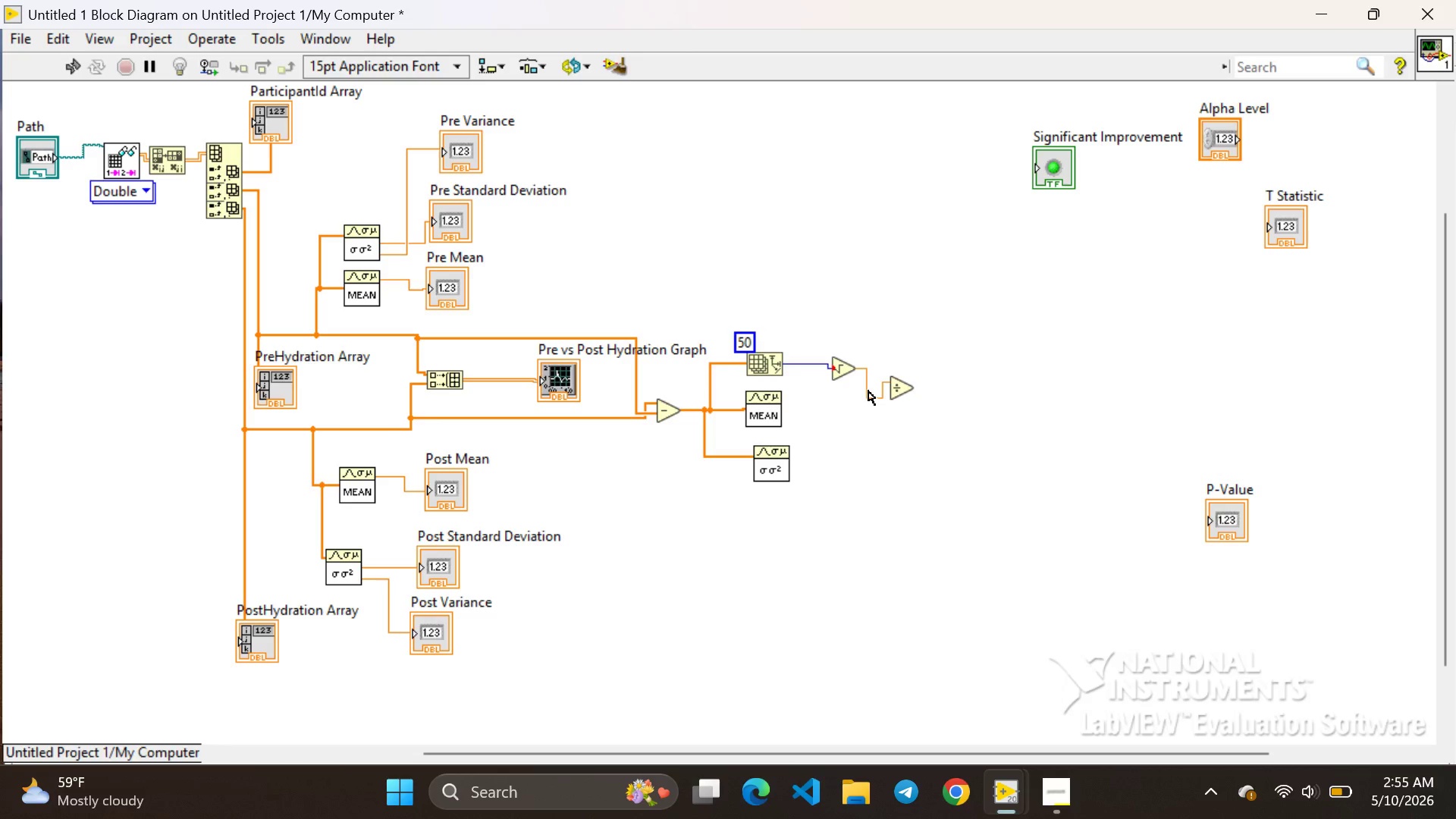 
left_click([868, 391])
 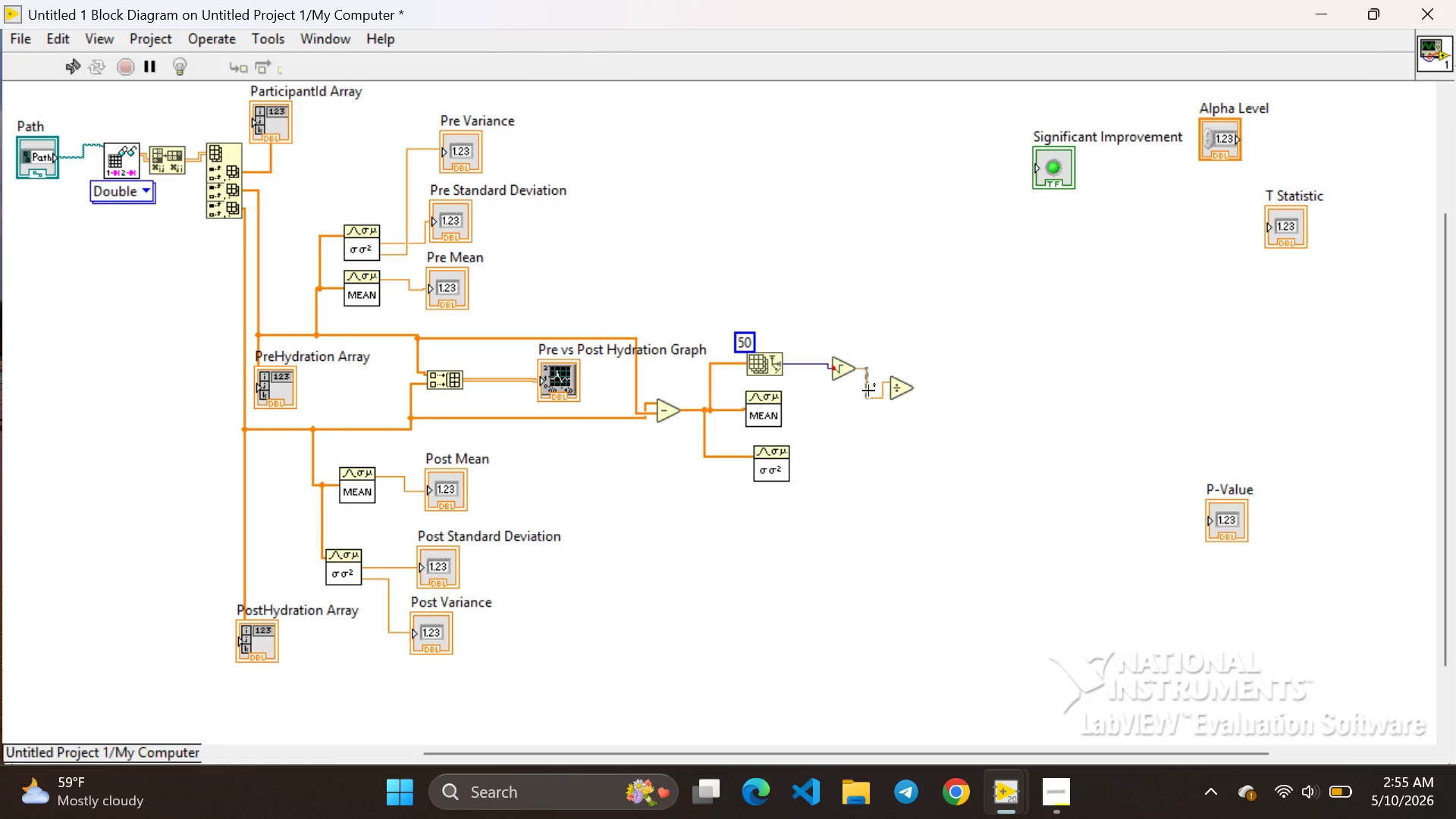 
key(Backspace)
 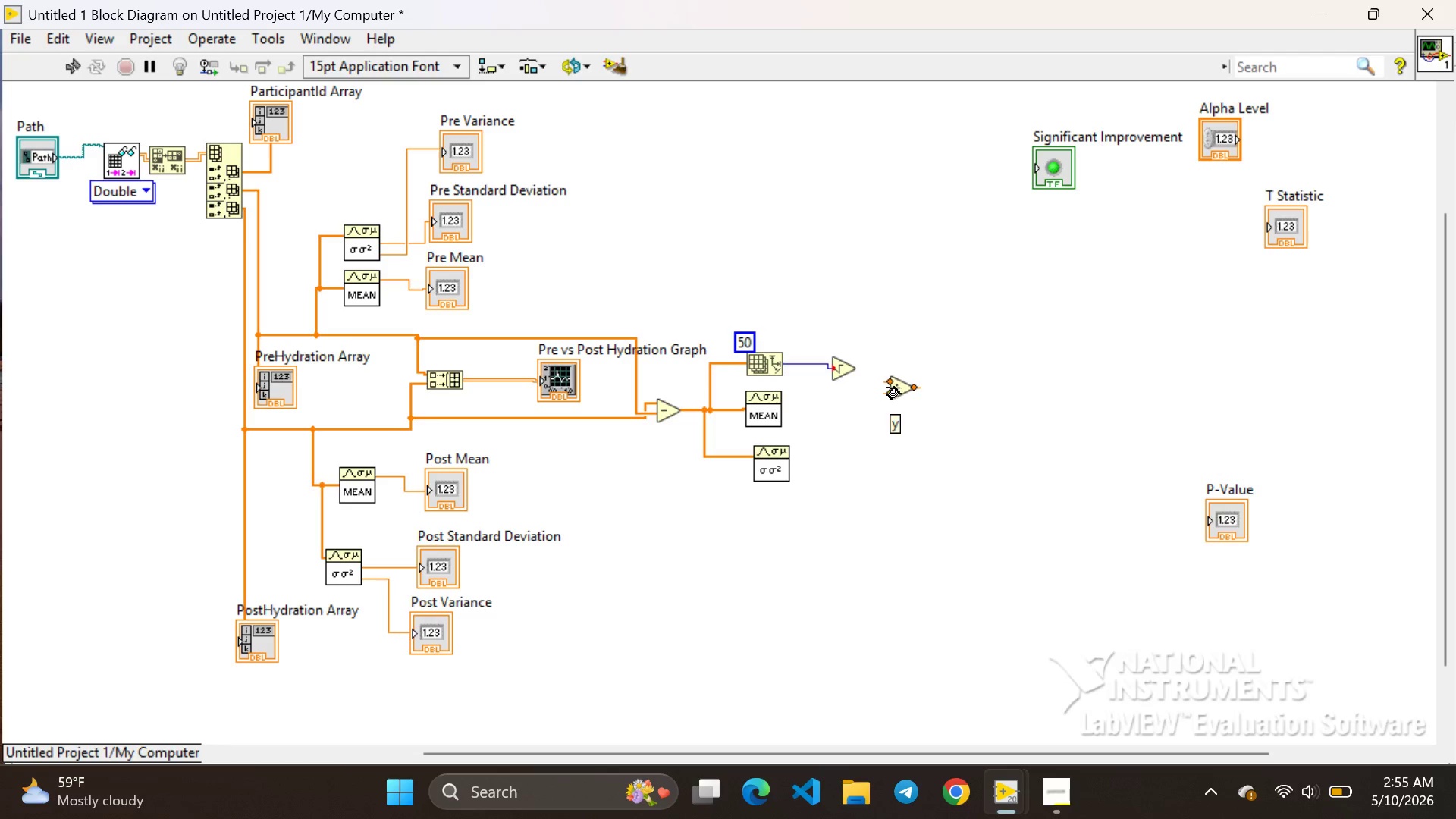 
left_click_drag(start_coordinate=[902, 387], to_coordinate=[905, 418])
 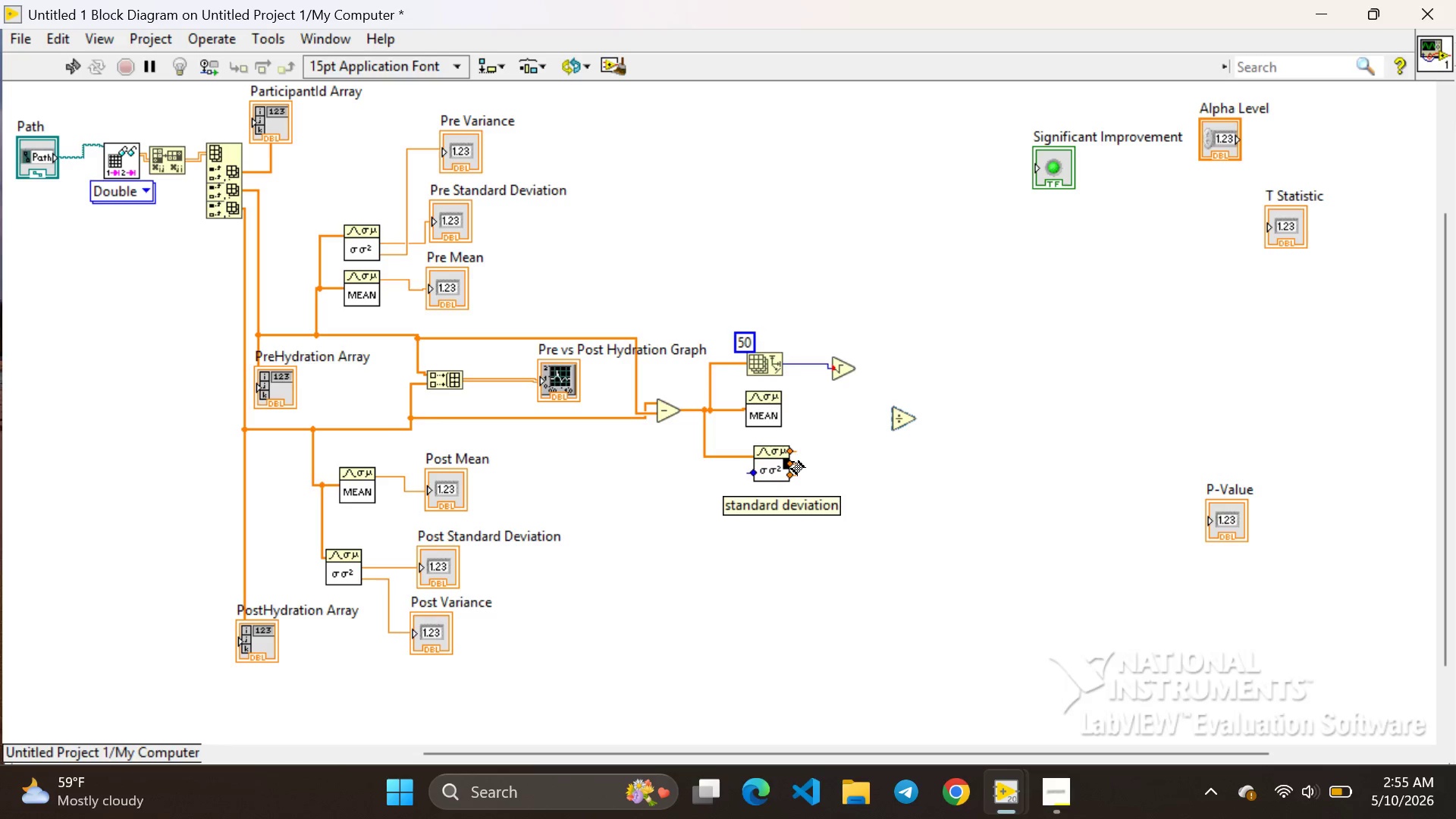 
left_click_drag(start_coordinate=[792, 461], to_coordinate=[880, 408])
 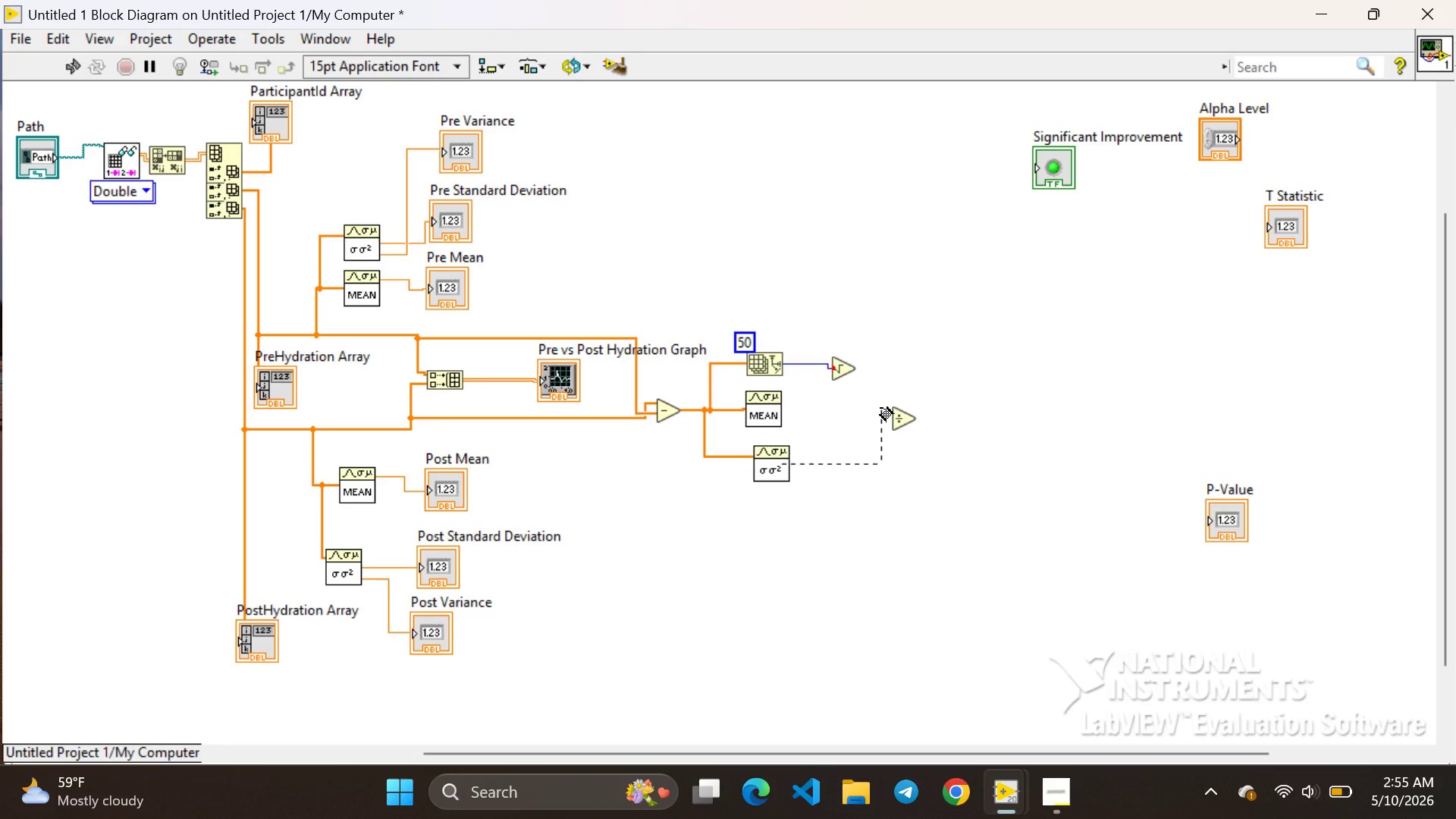 
left_click_drag(start_coordinate=[880, 408], to_coordinate=[892, 412])
 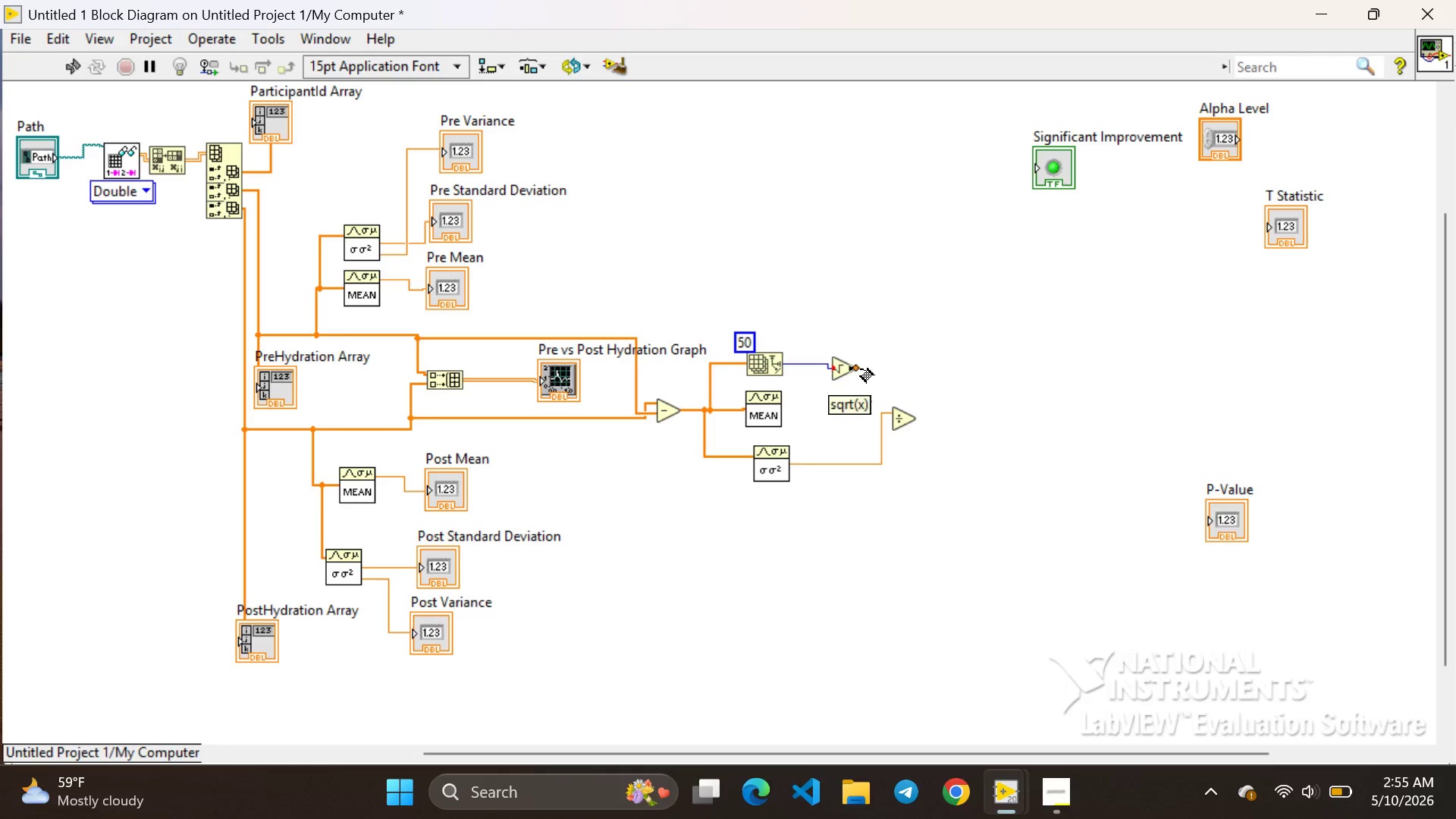 
left_click_drag(start_coordinate=[860, 370], to_coordinate=[864, 427])
 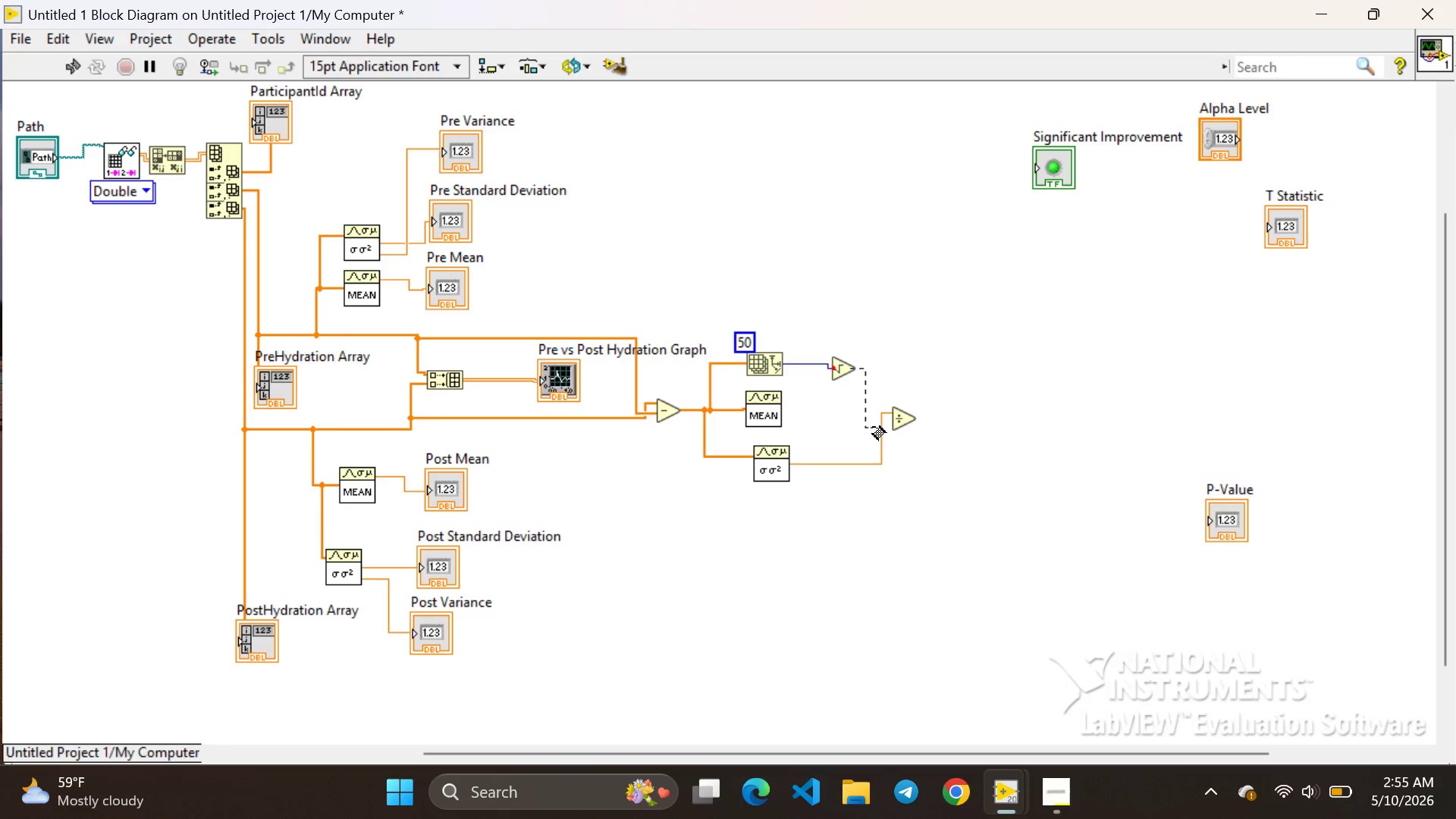 
left_click_drag(start_coordinate=[866, 427], to_coordinate=[889, 422])
 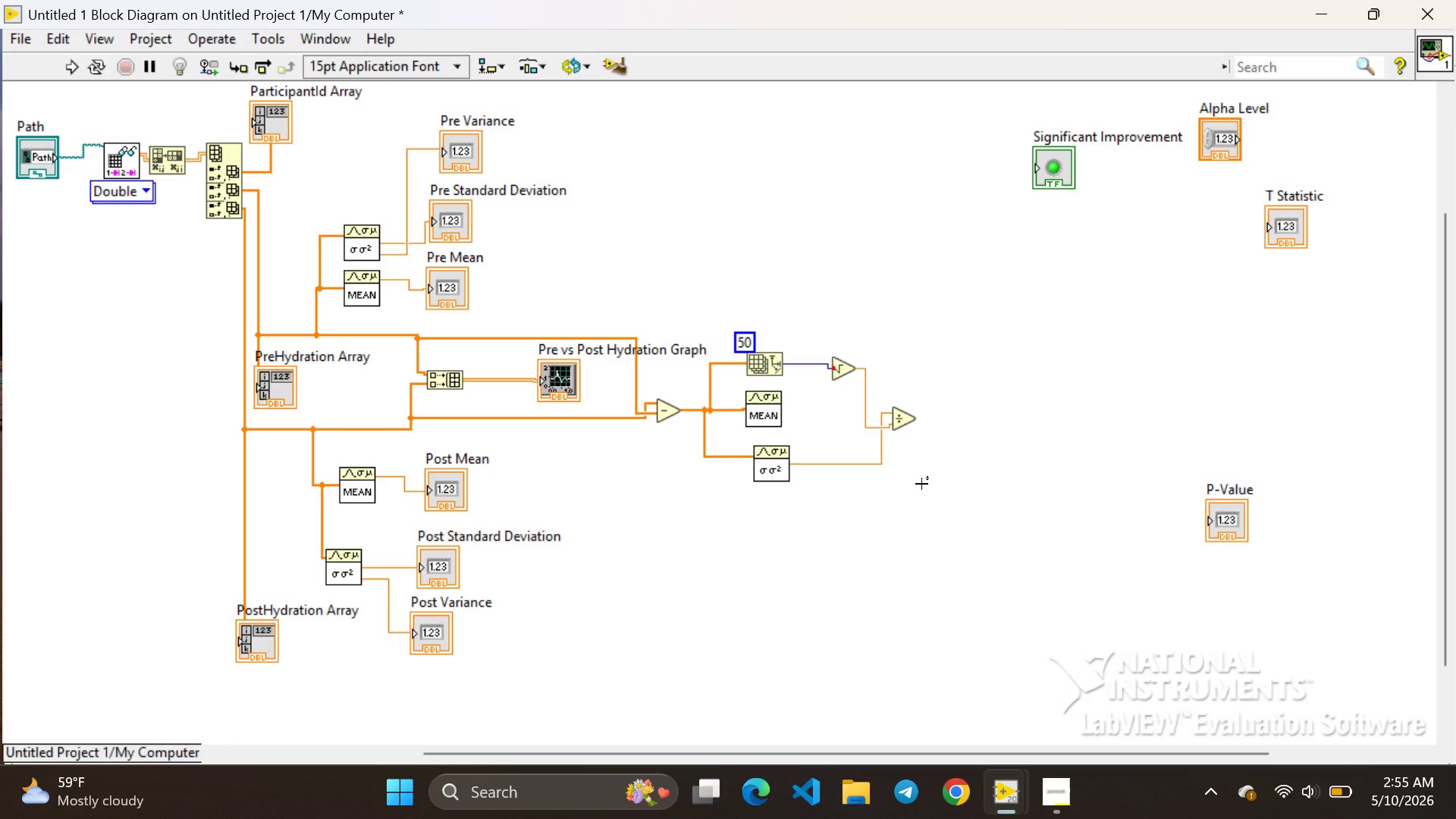 
wait(12.81)
 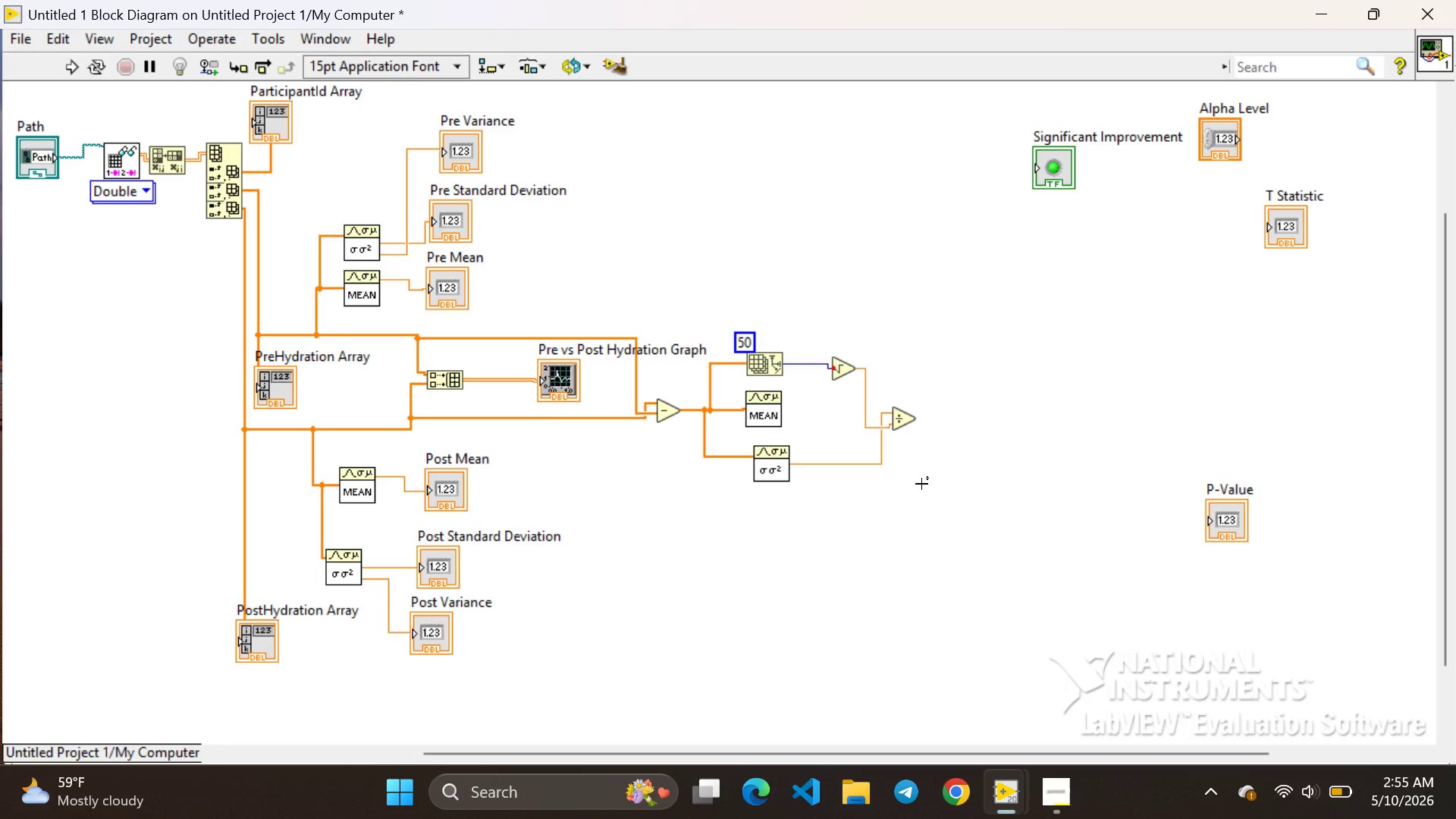 
right_click([903, 476])
 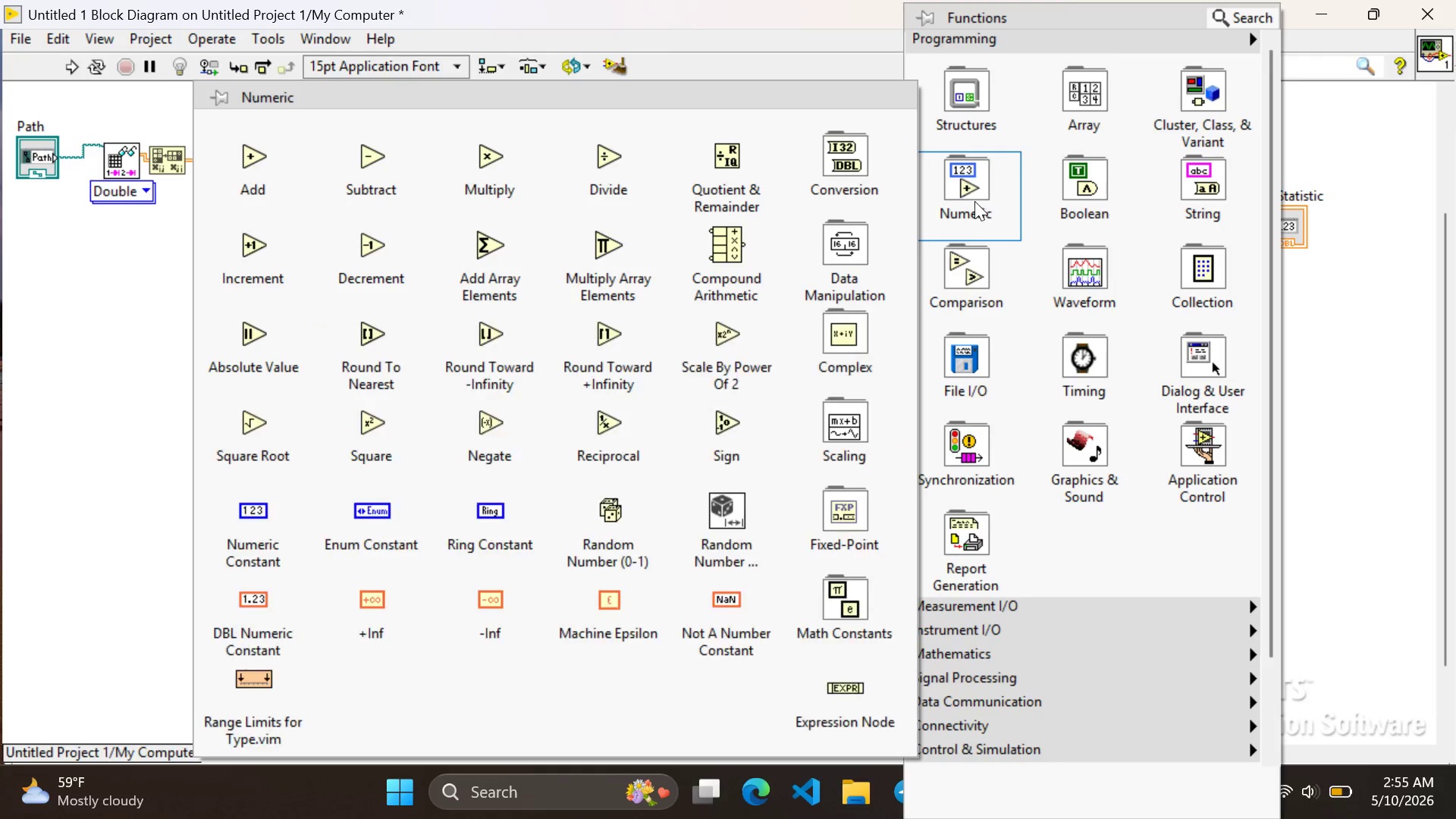 
left_click([974, 201])
 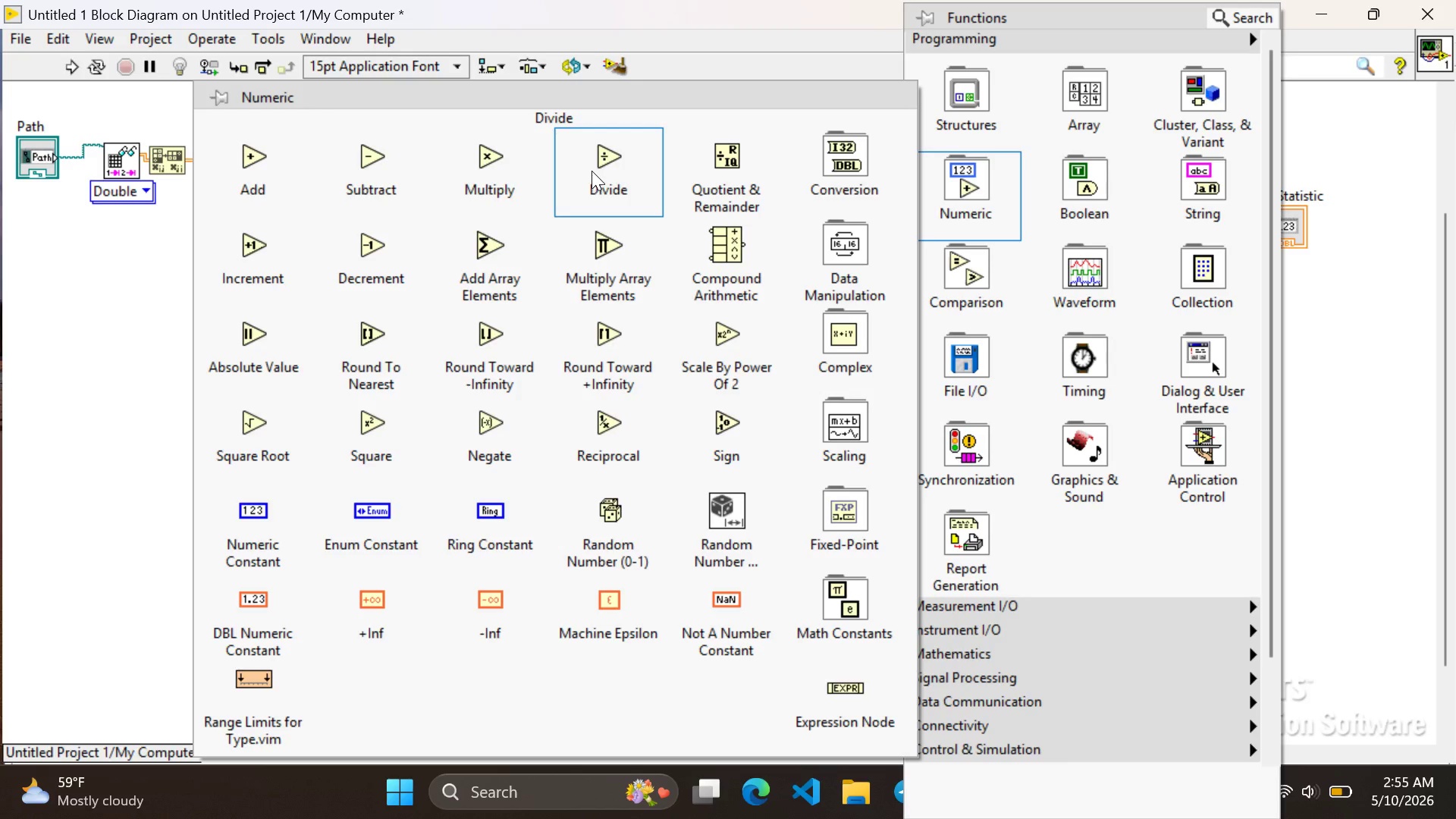 
left_click([592, 171])
 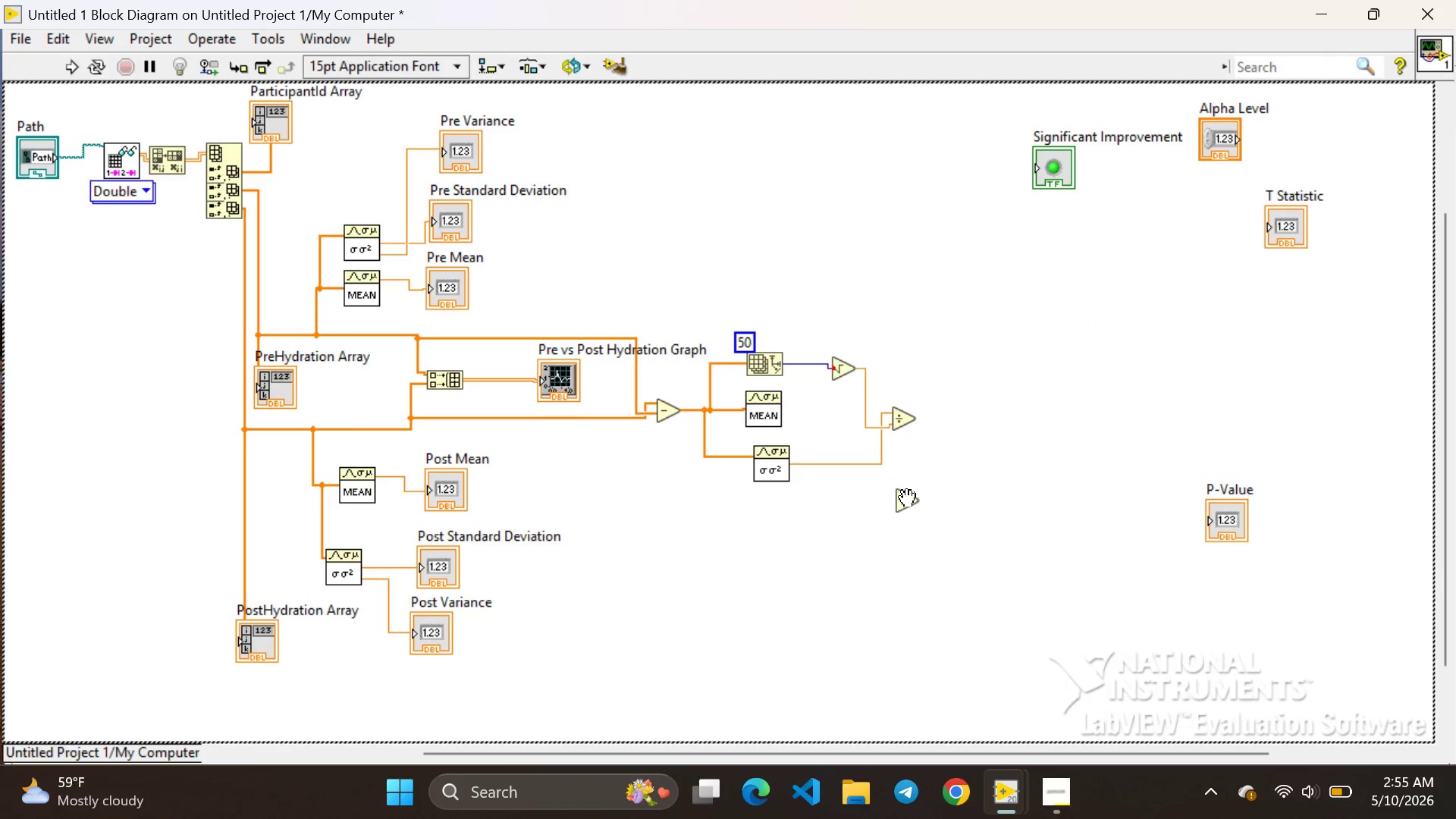 
left_click([905, 497])
 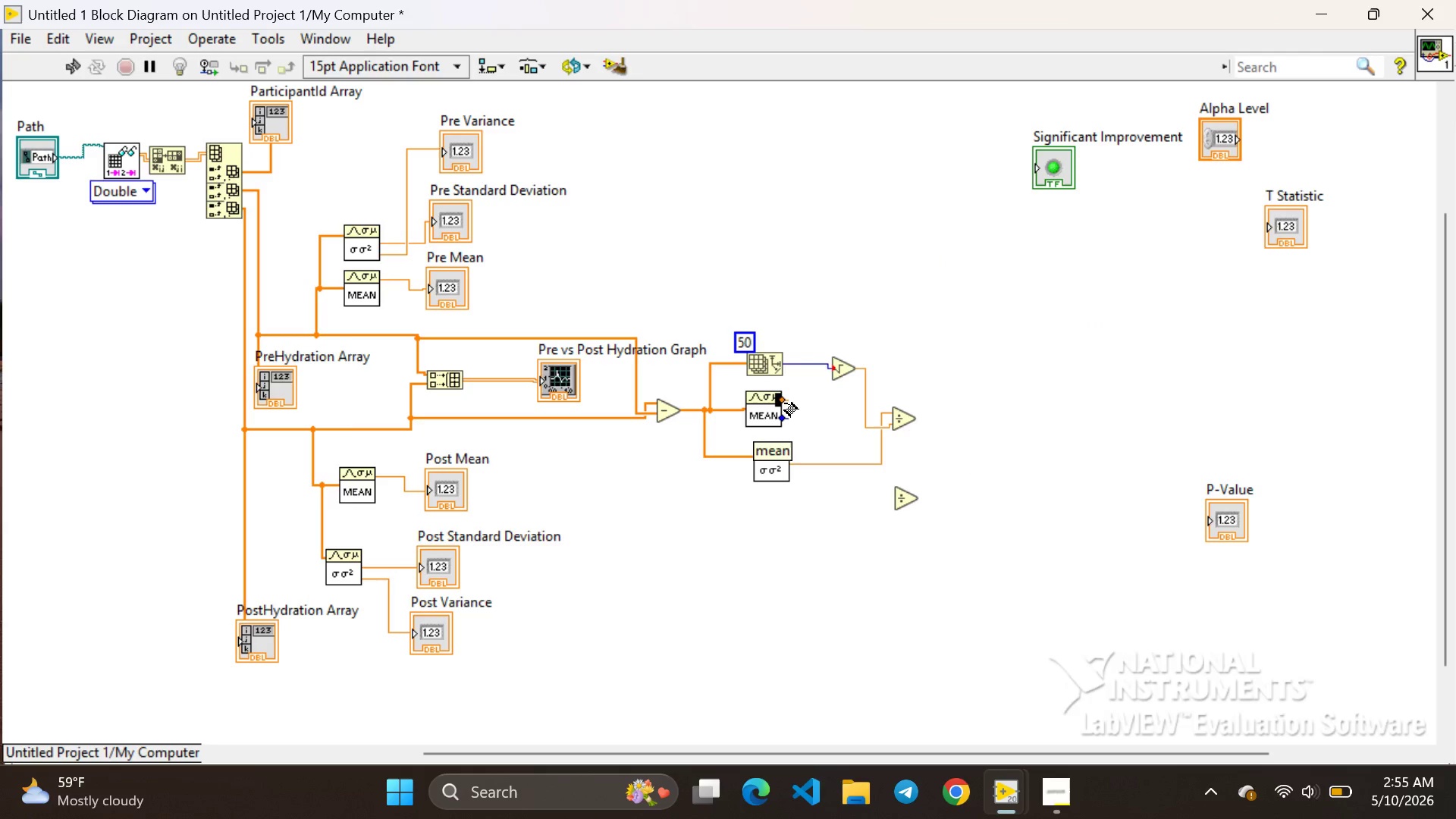 
left_click_drag(start_coordinate=[785, 402], to_coordinate=[843, 488])
 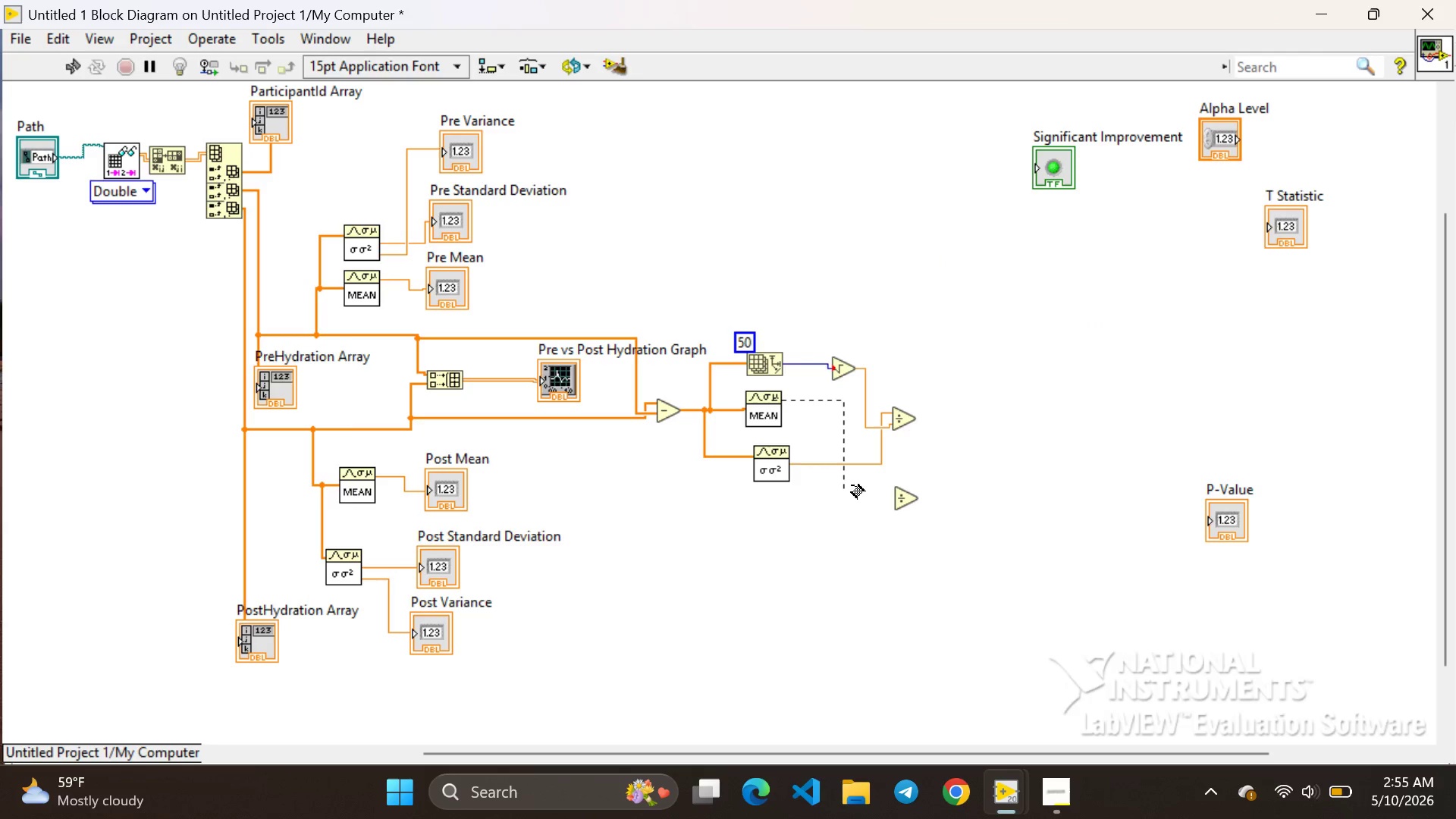 
left_click_drag(start_coordinate=[848, 487], to_coordinate=[892, 493])
 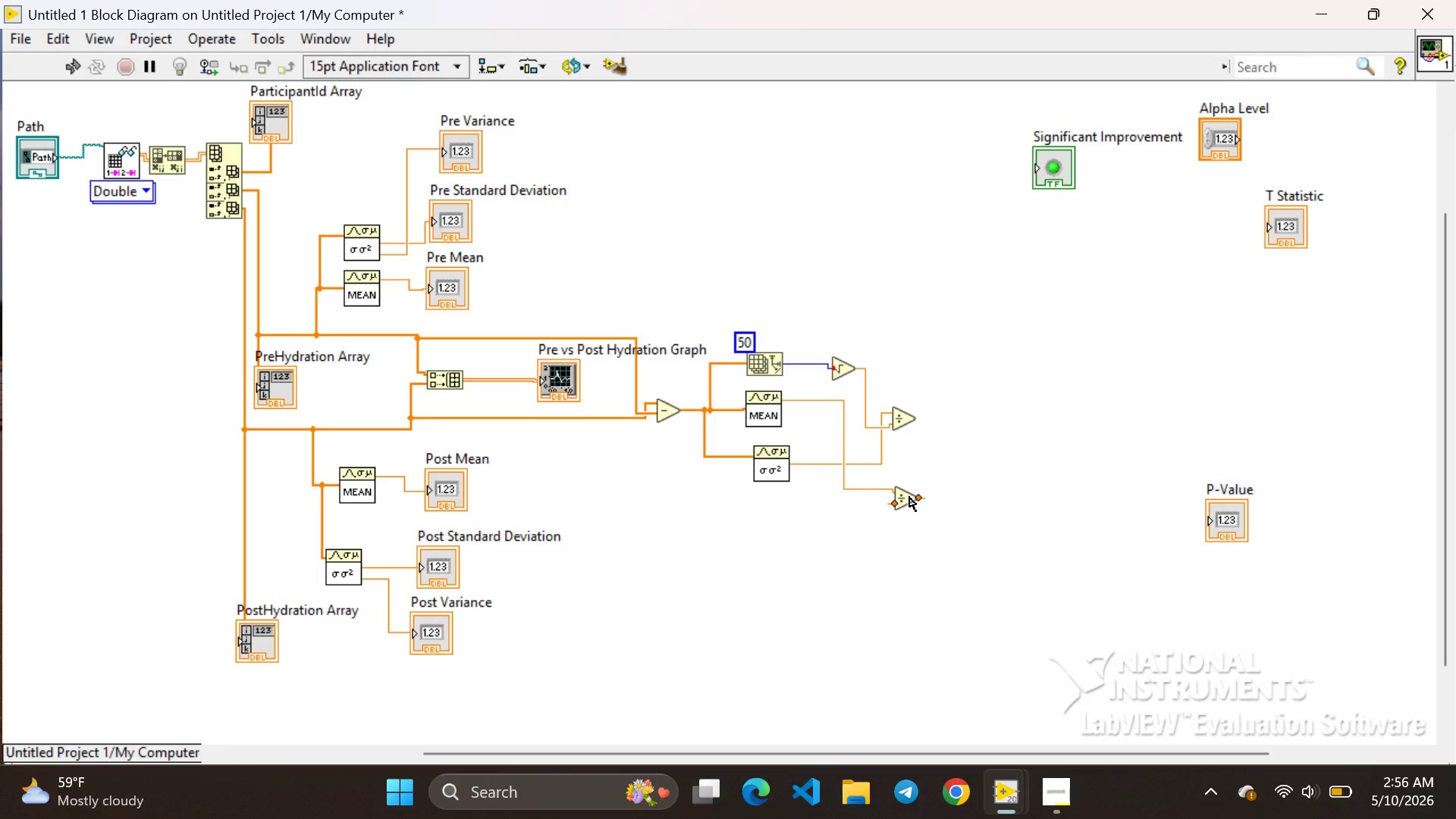 
left_click_drag(start_coordinate=[908, 496], to_coordinate=[956, 498])
 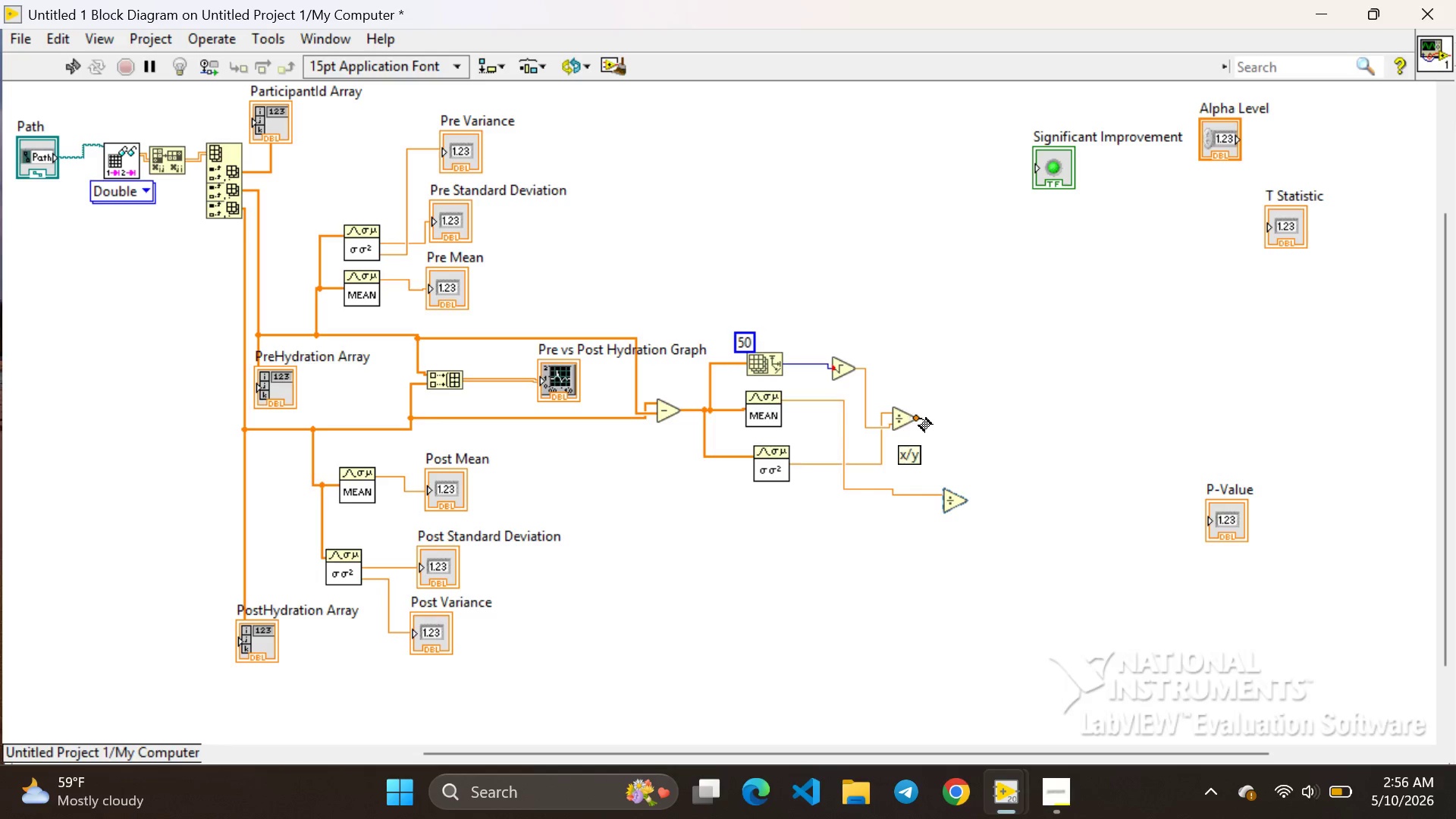 
left_click_drag(start_coordinate=[919, 419], to_coordinate=[929, 505])
 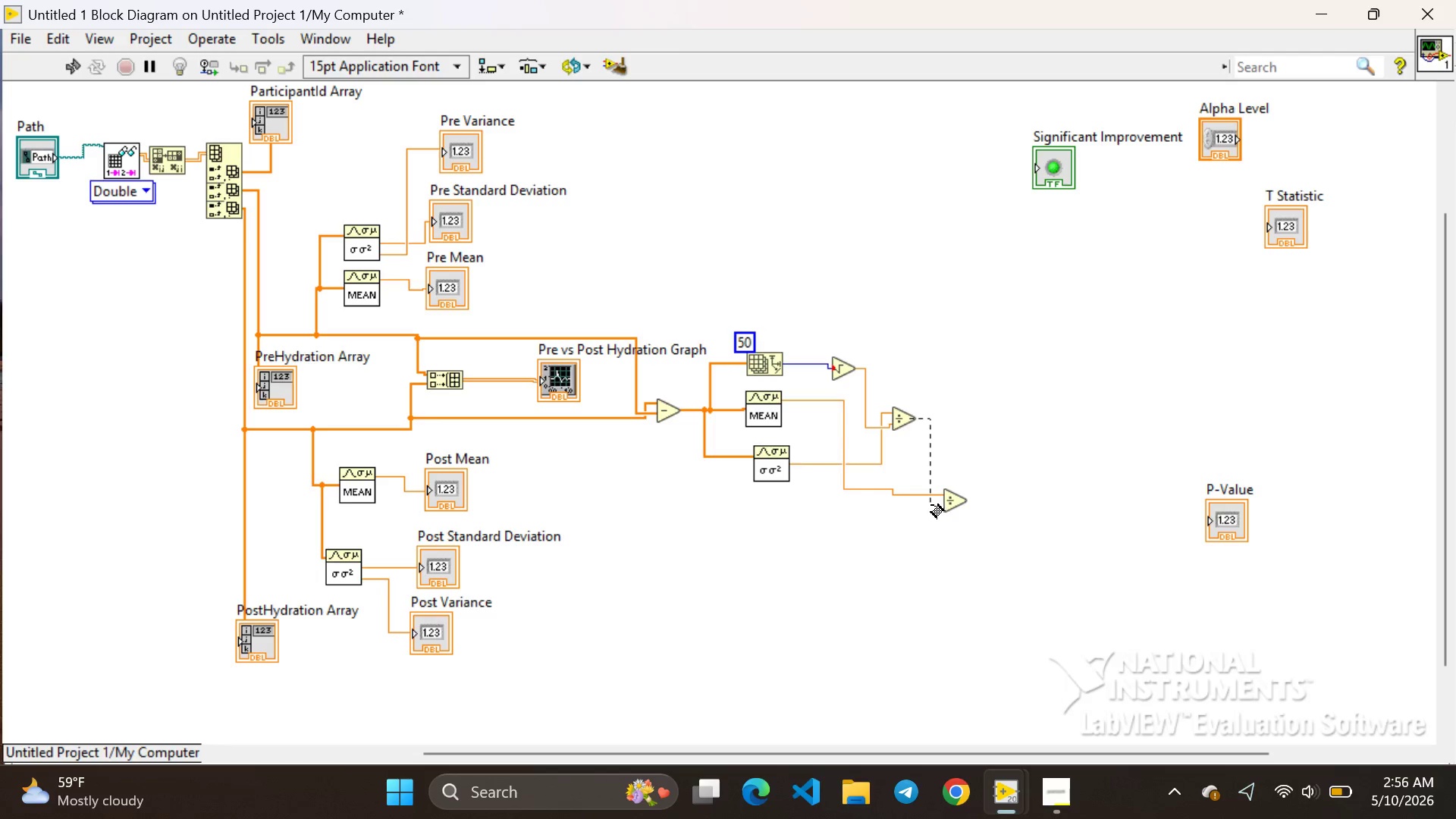 
left_click_drag(start_coordinate=[929, 505], to_coordinate=[943, 504])
 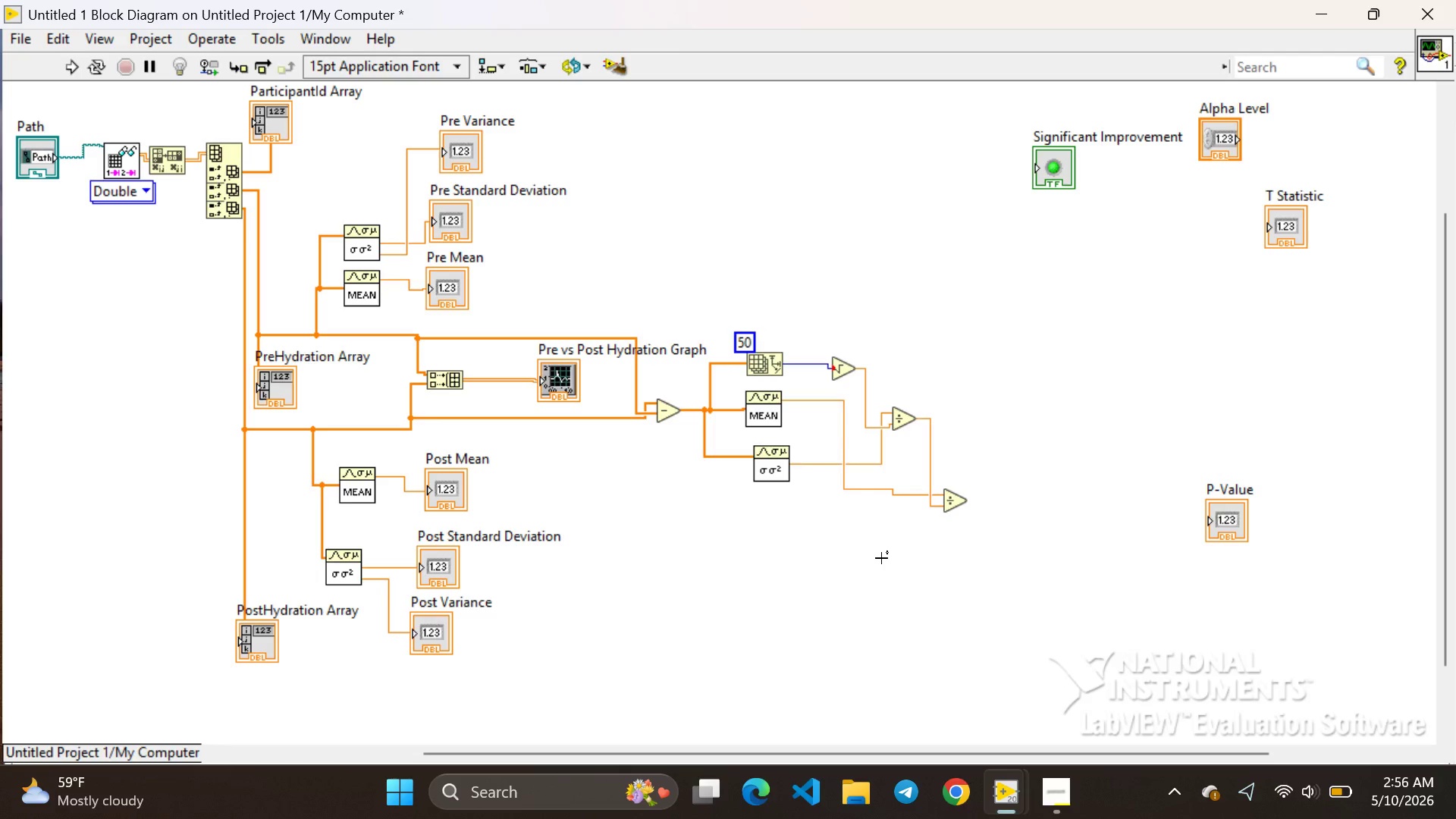 
left_click([881, 558])
 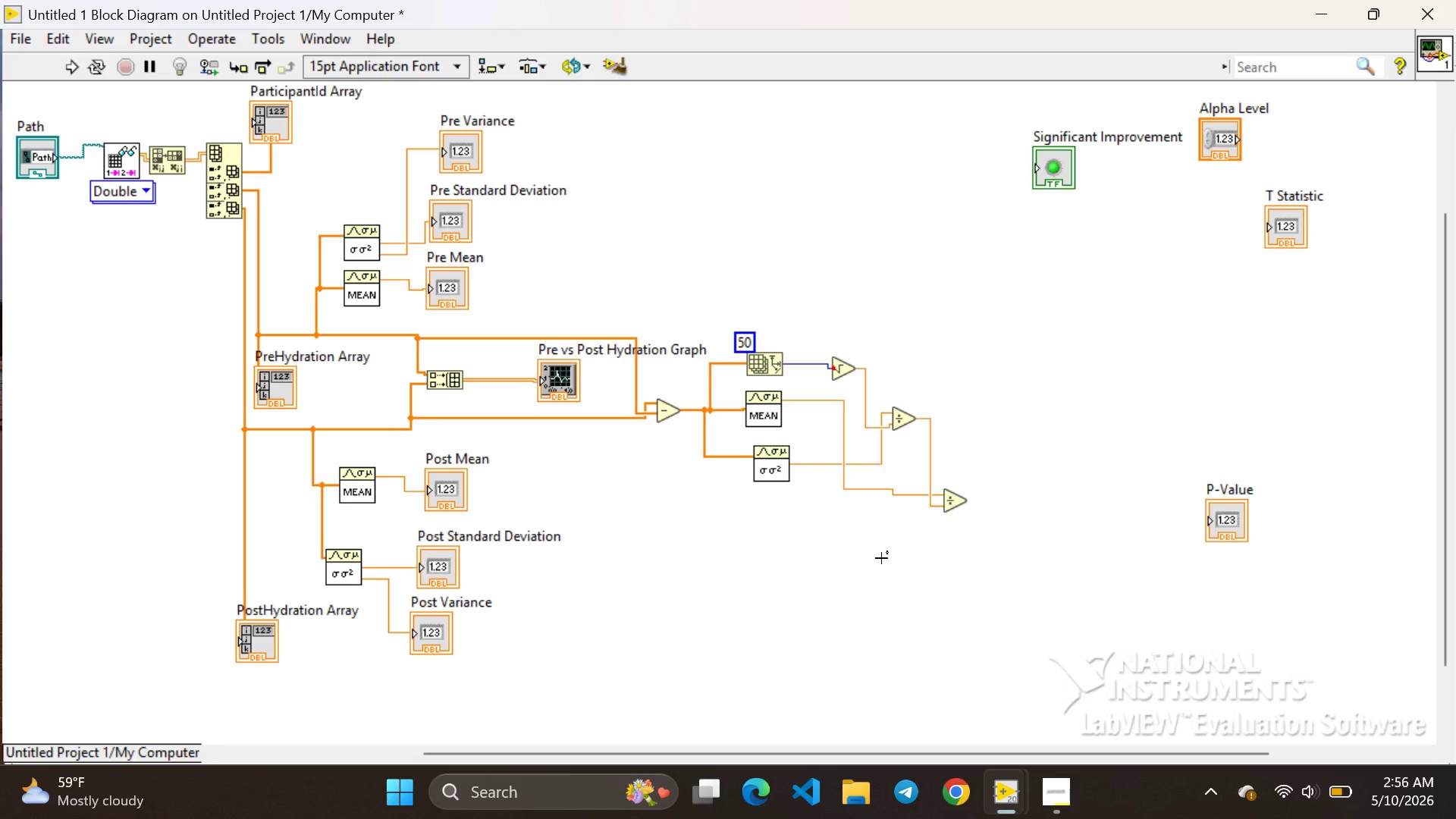 
wait(10.55)
 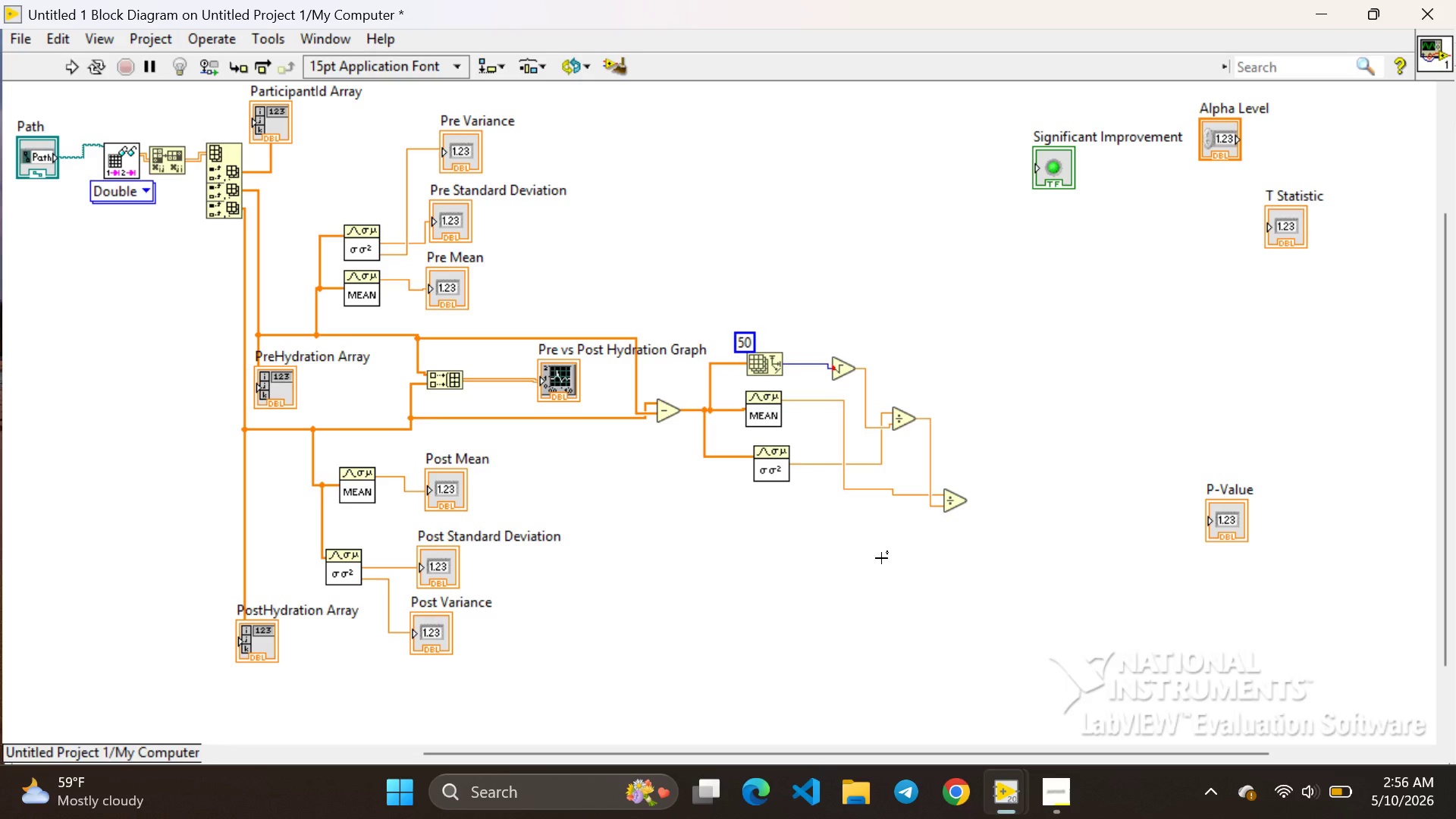 
left_click([1285, 231])
 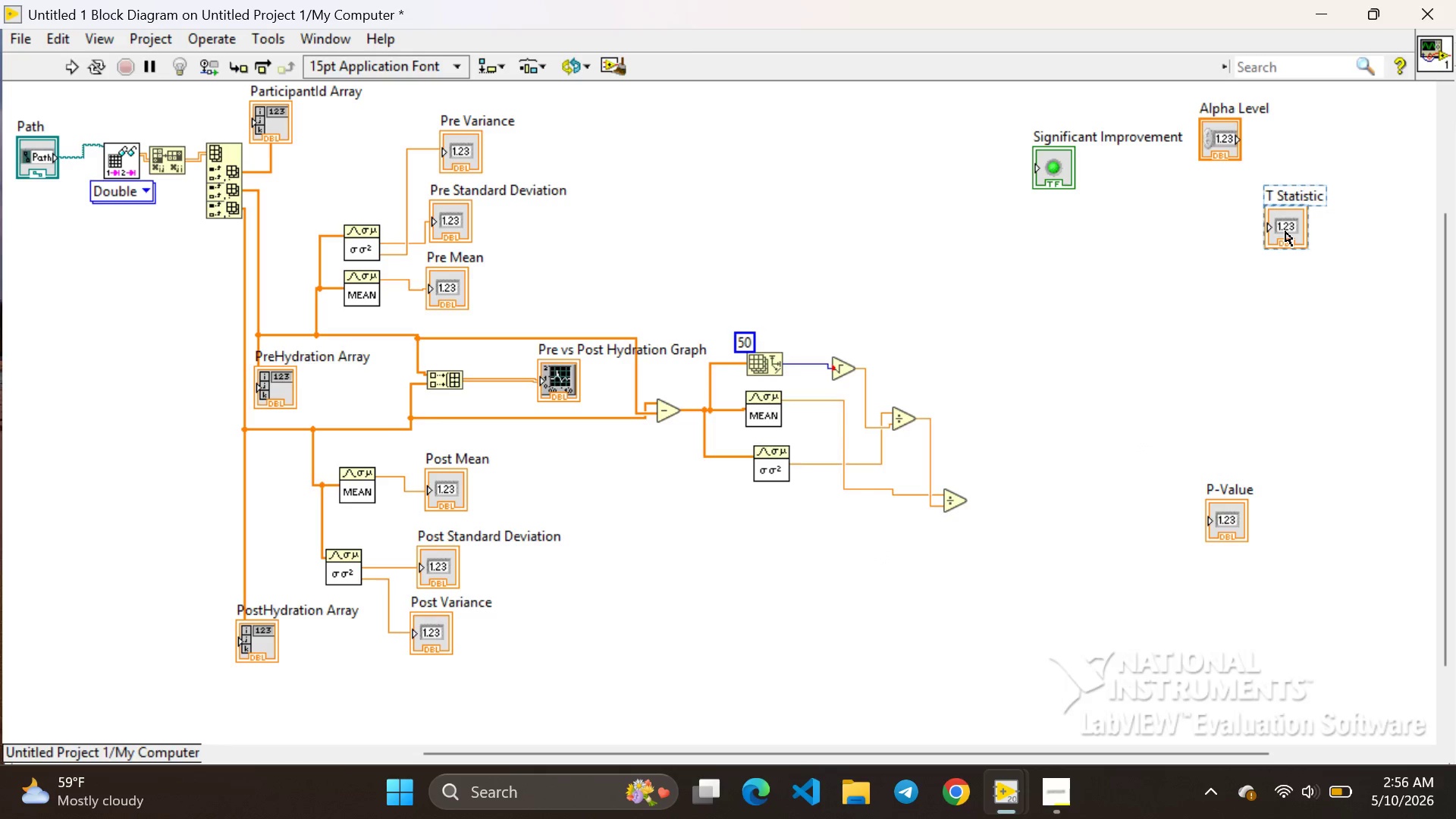 
left_click_drag(start_coordinate=[1285, 231], to_coordinate=[1024, 500])
 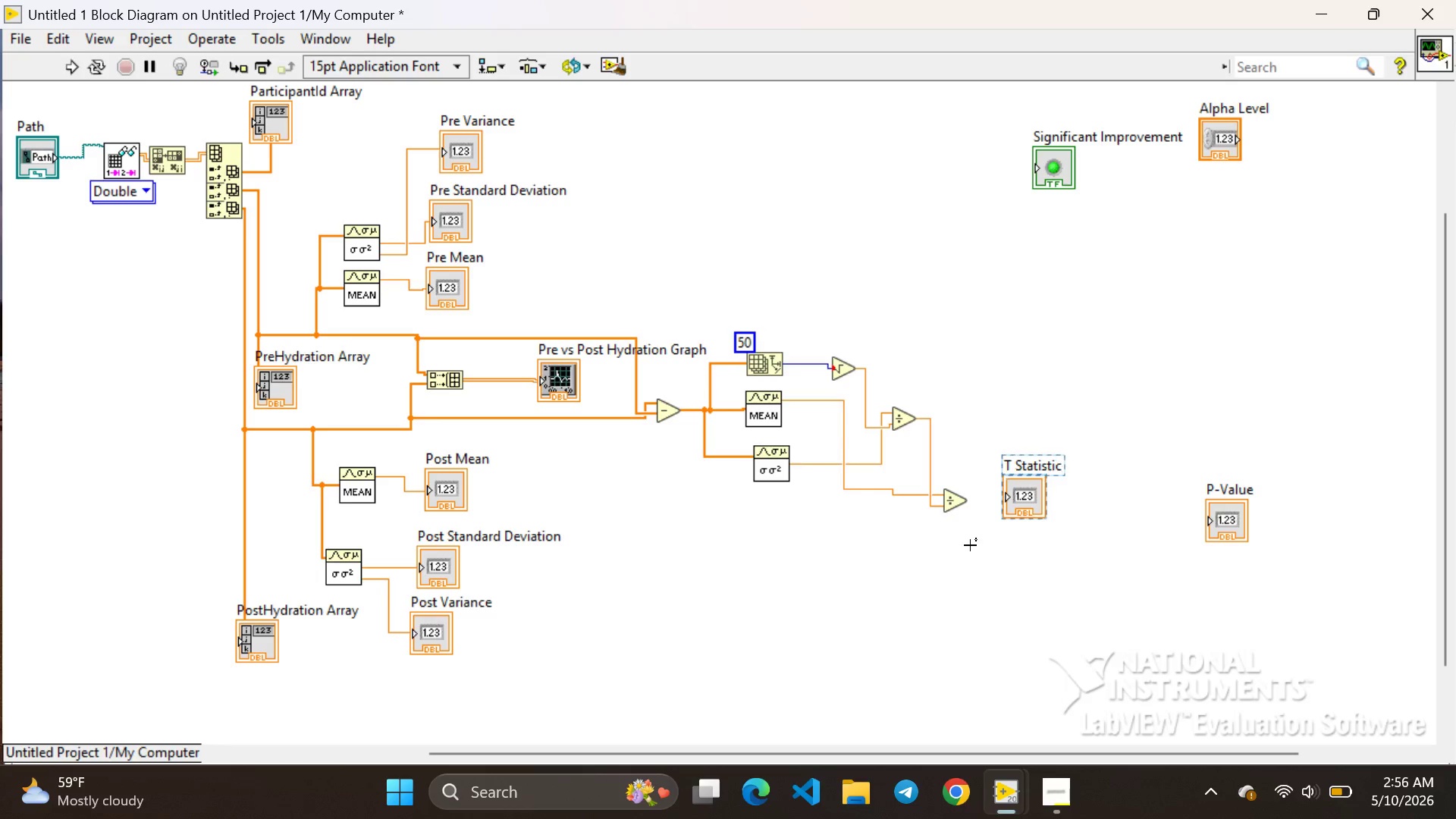 
left_click([970, 545])
 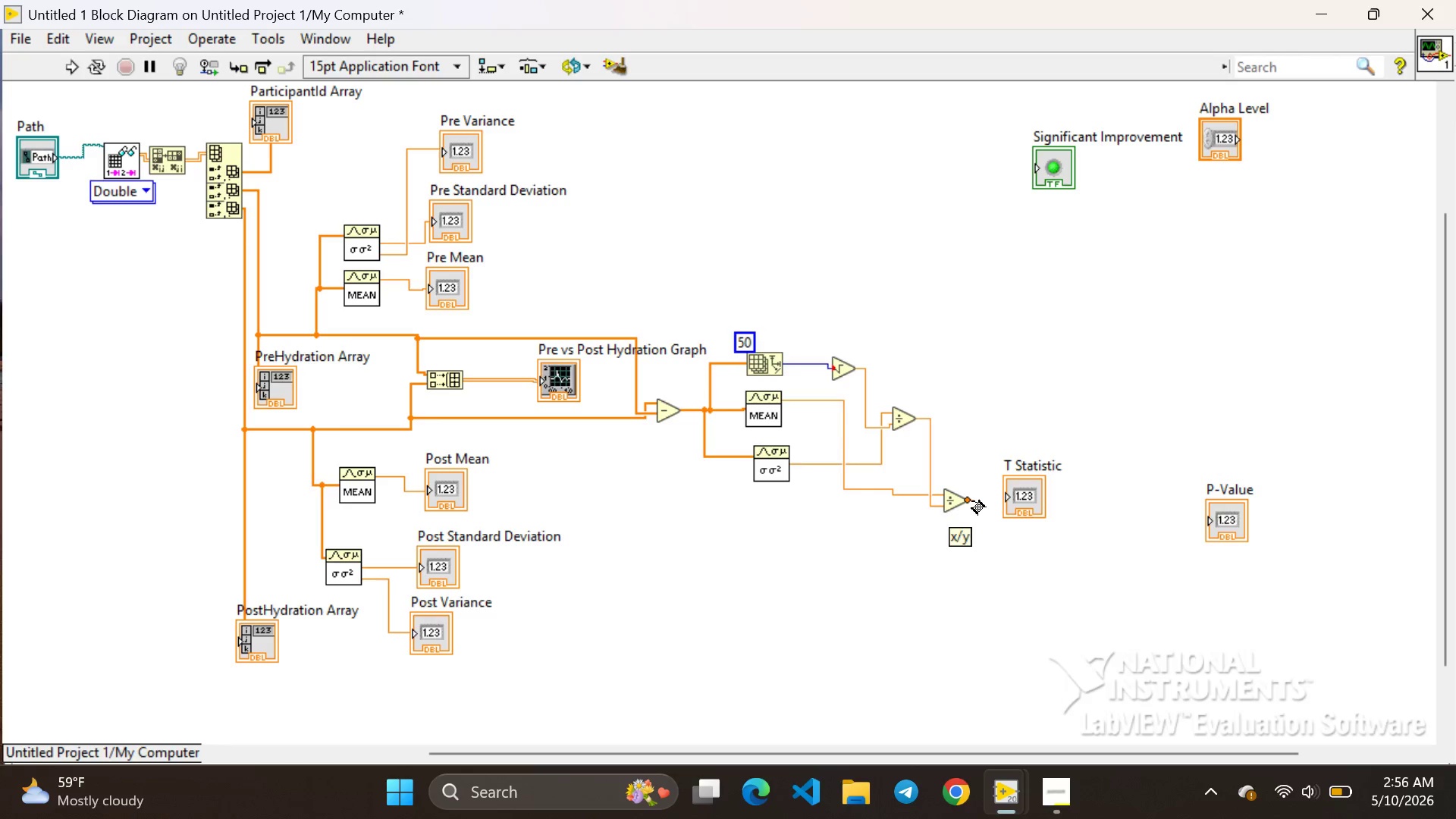 
left_click_drag(start_coordinate=[972, 501], to_coordinate=[999, 492])
 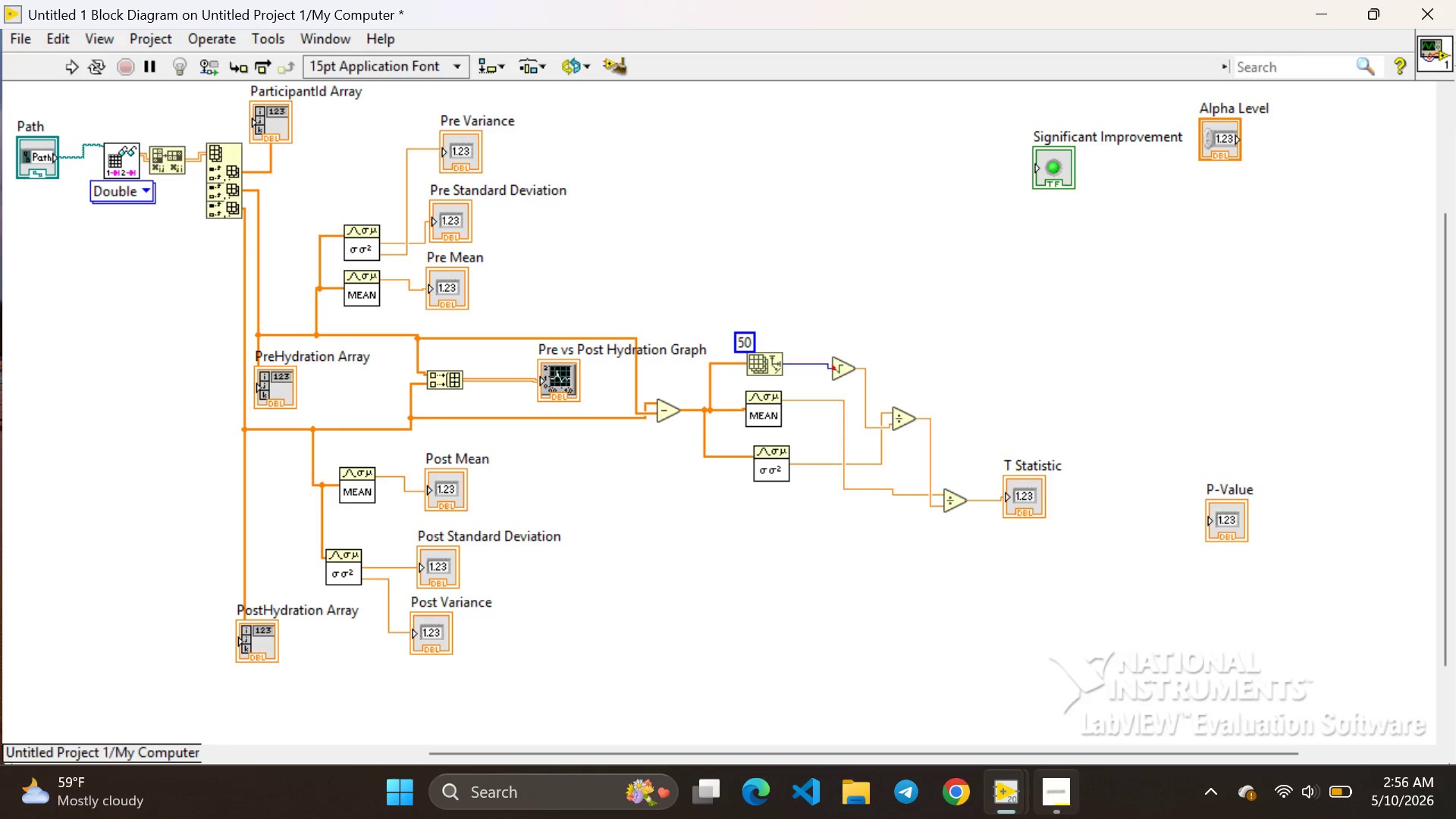 
wait(6.25)
 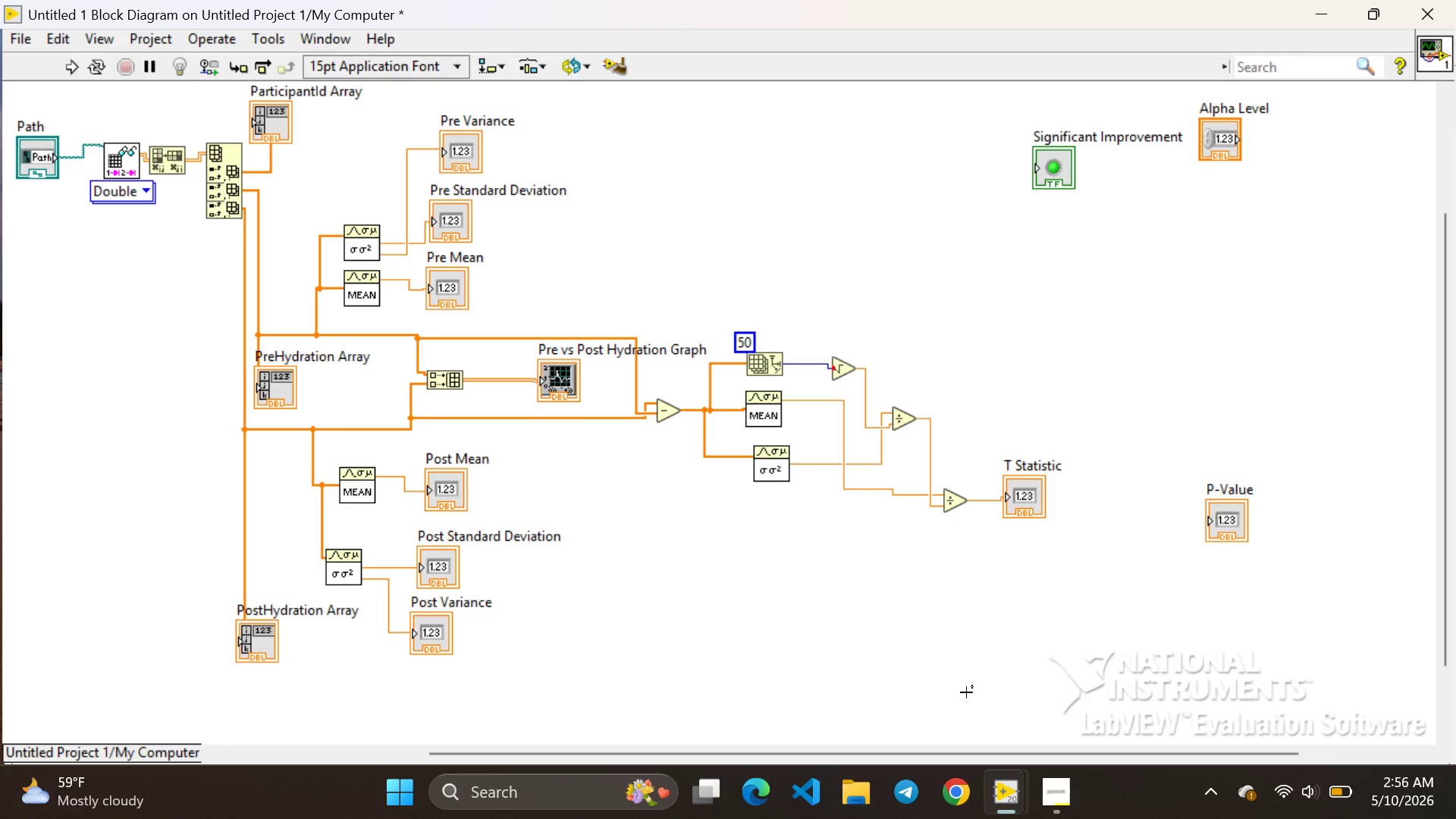 
left_click([1013, 799])
 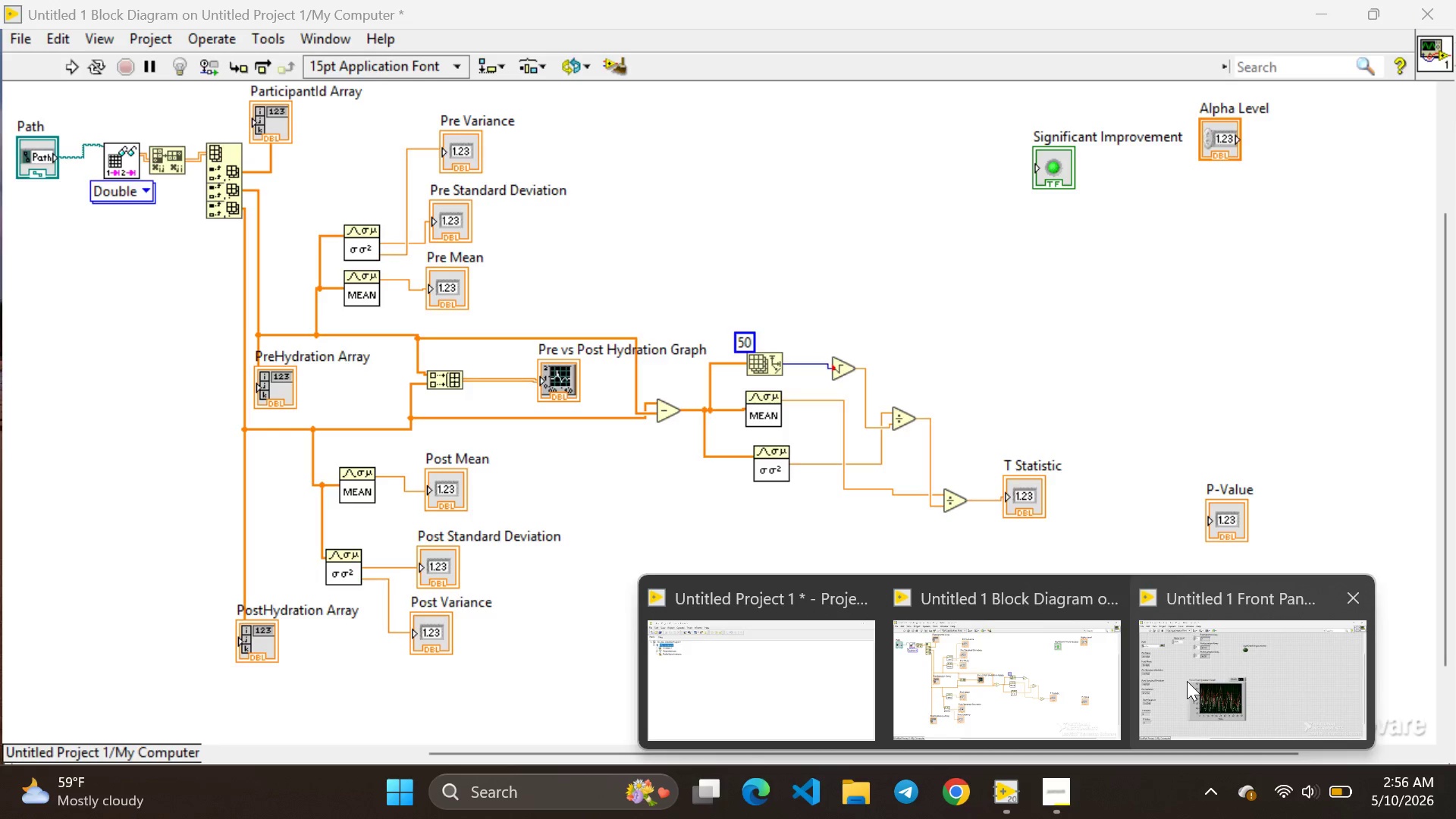 
left_click([1187, 682])
 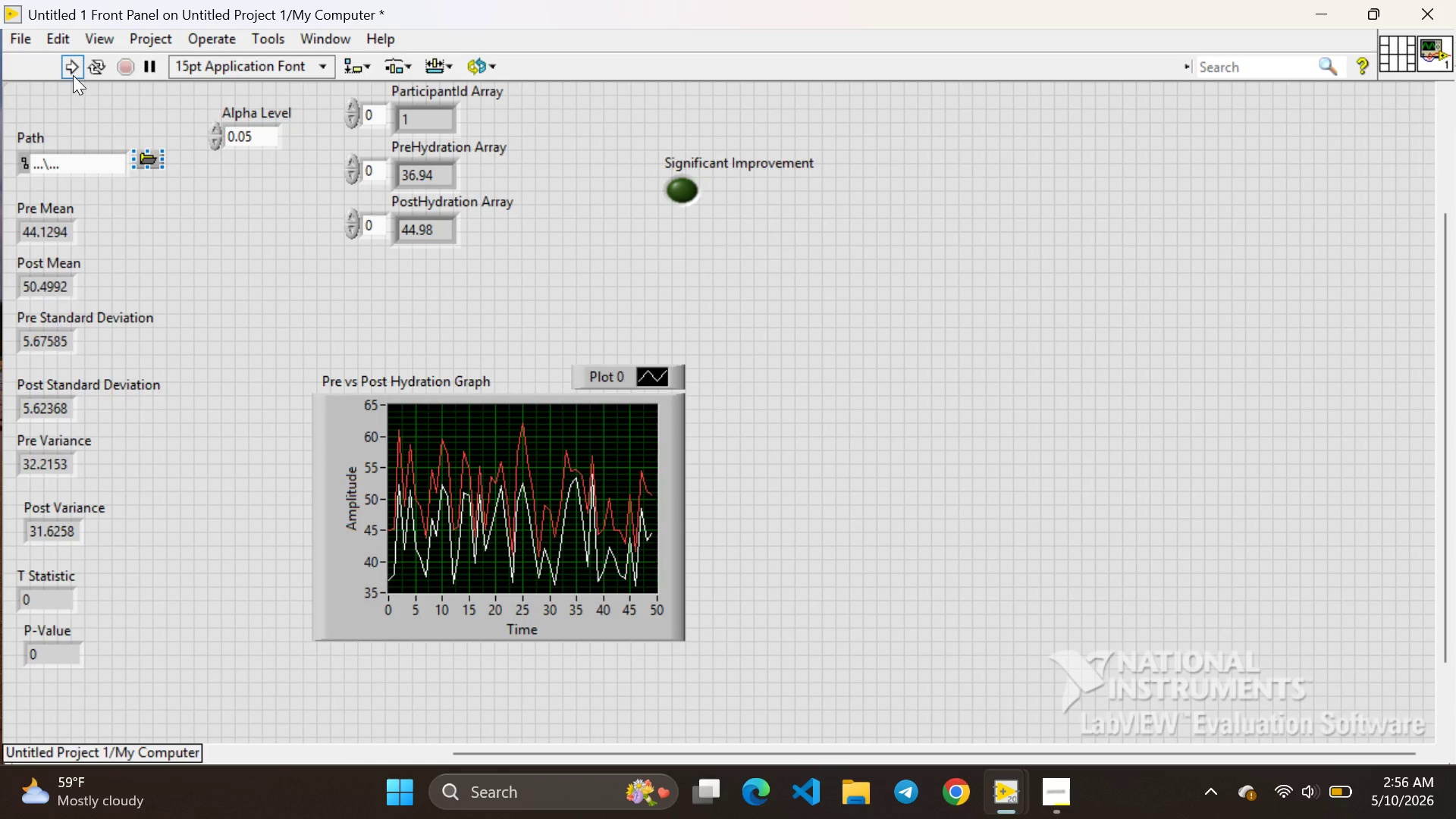 
left_click([73, 73])
 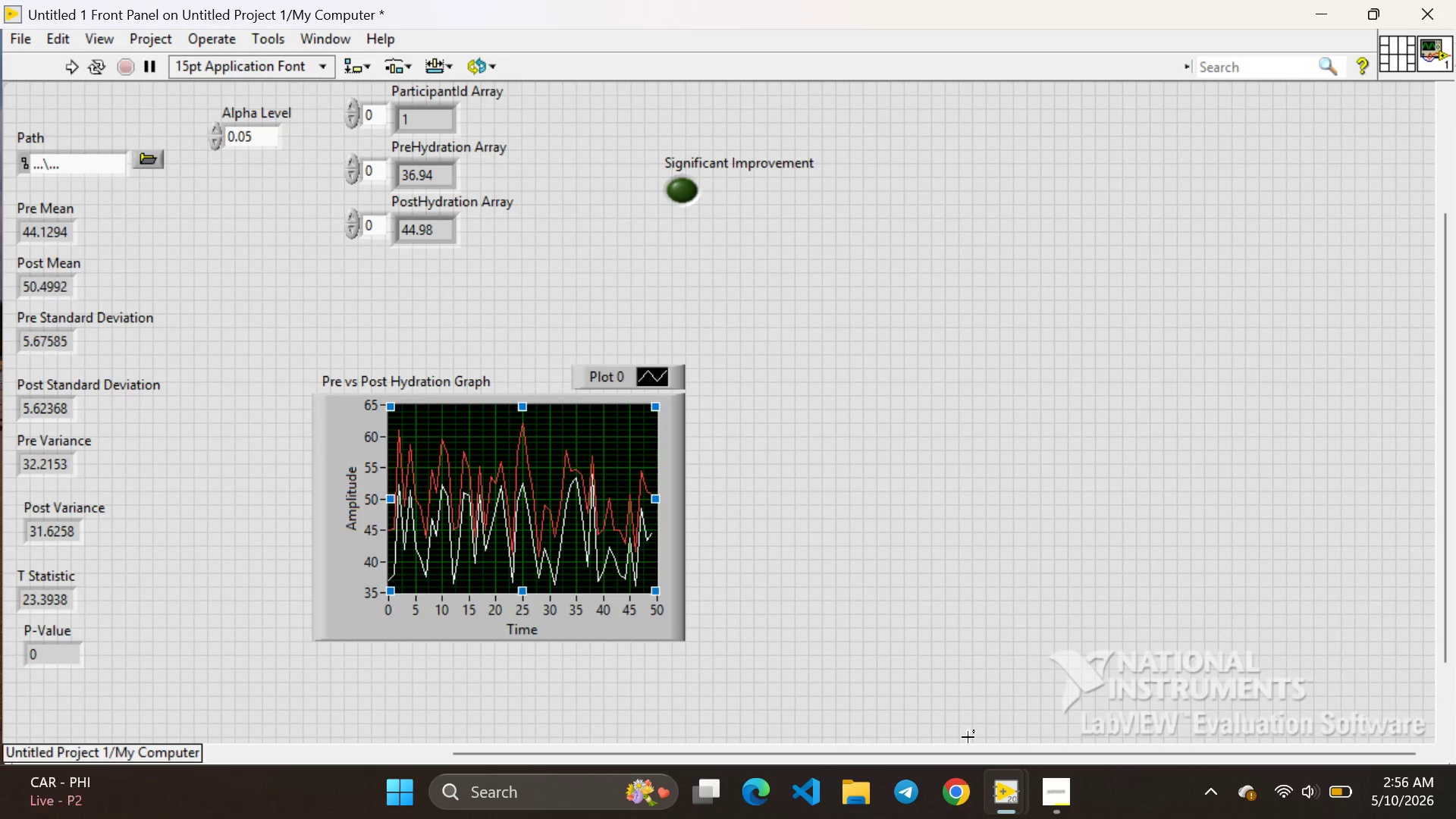 
wait(7.95)
 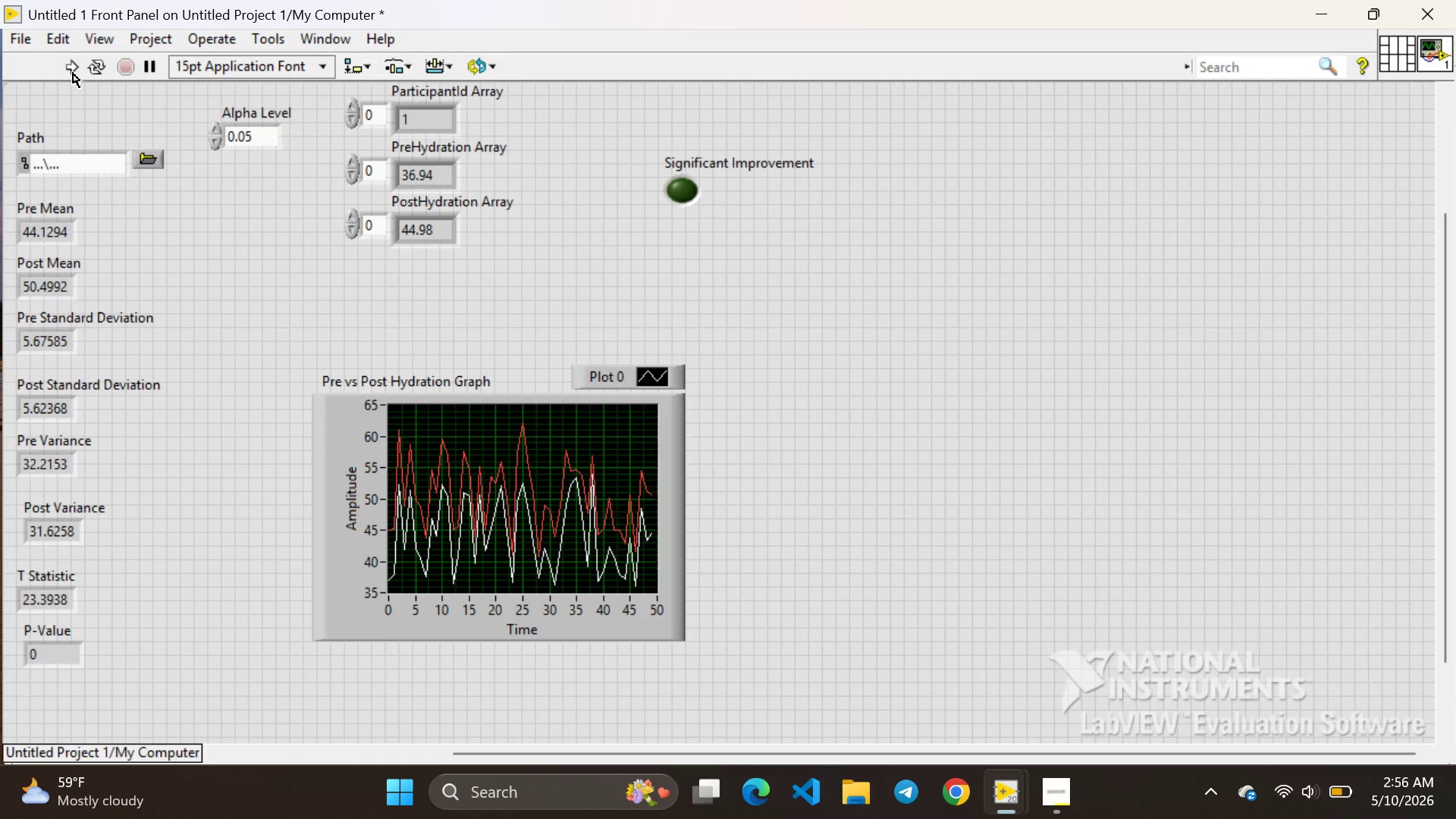 
left_click([1005, 683])
 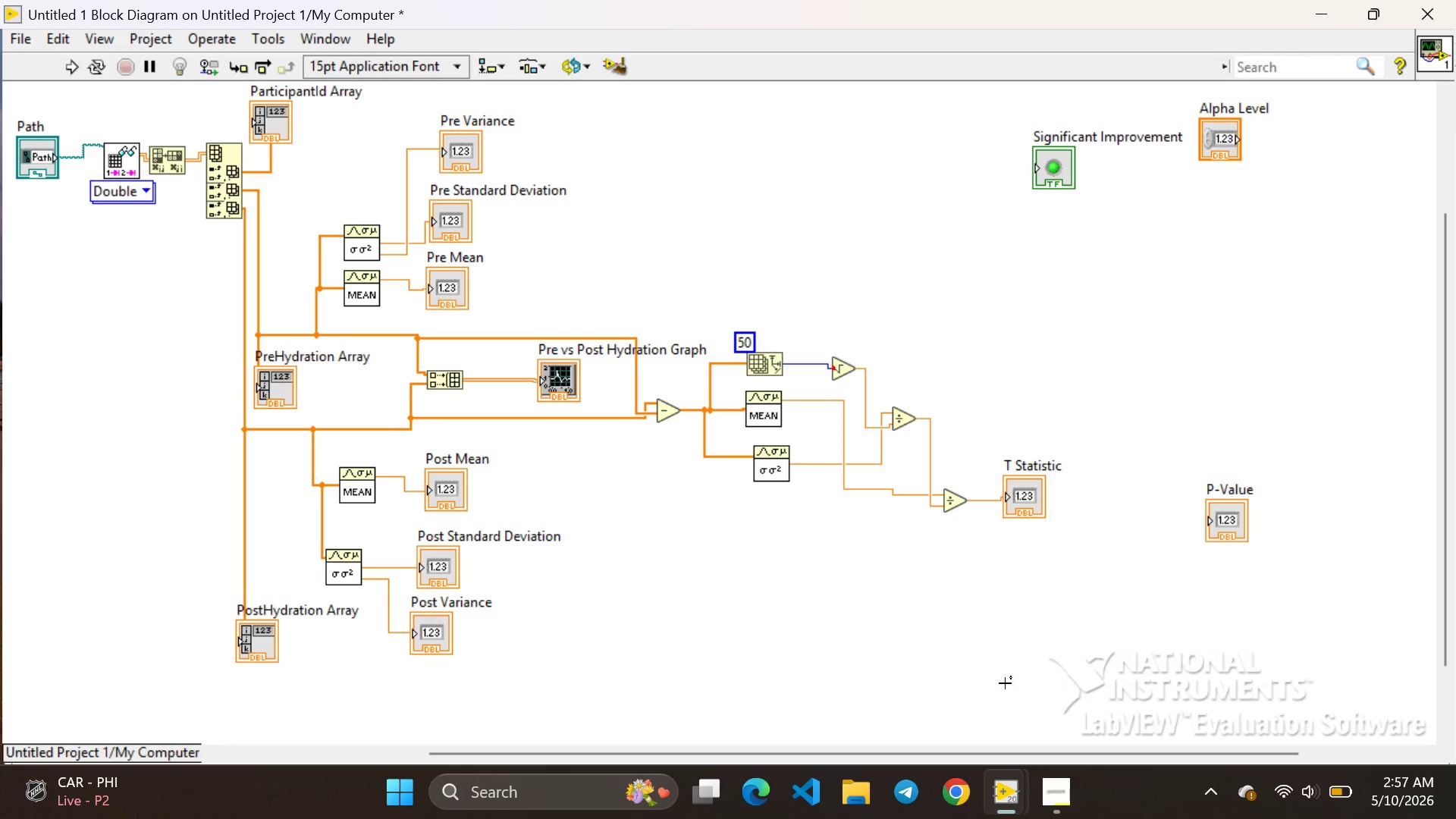 
wait(24.8)
 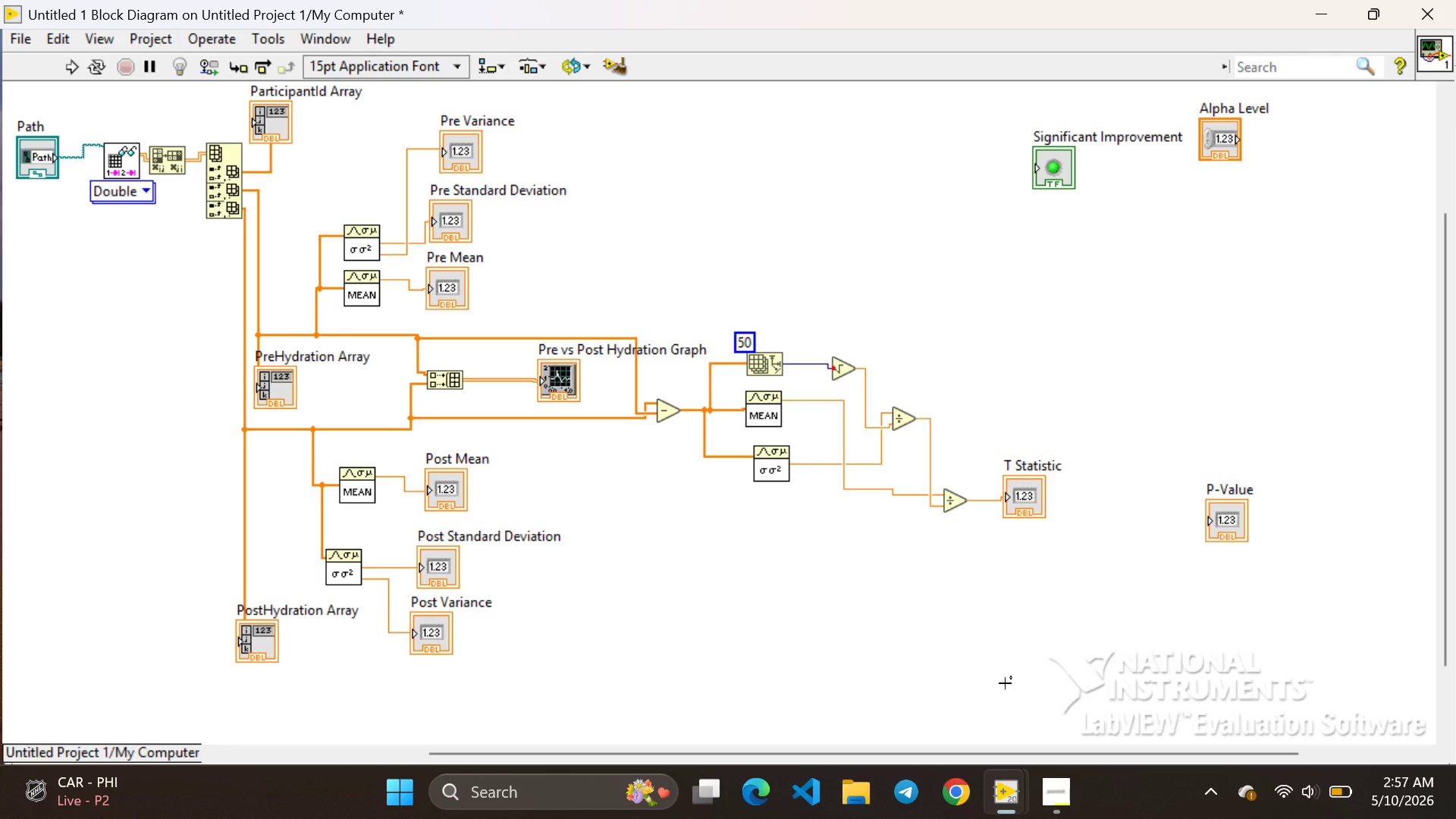 
left_click([1224, 527])
 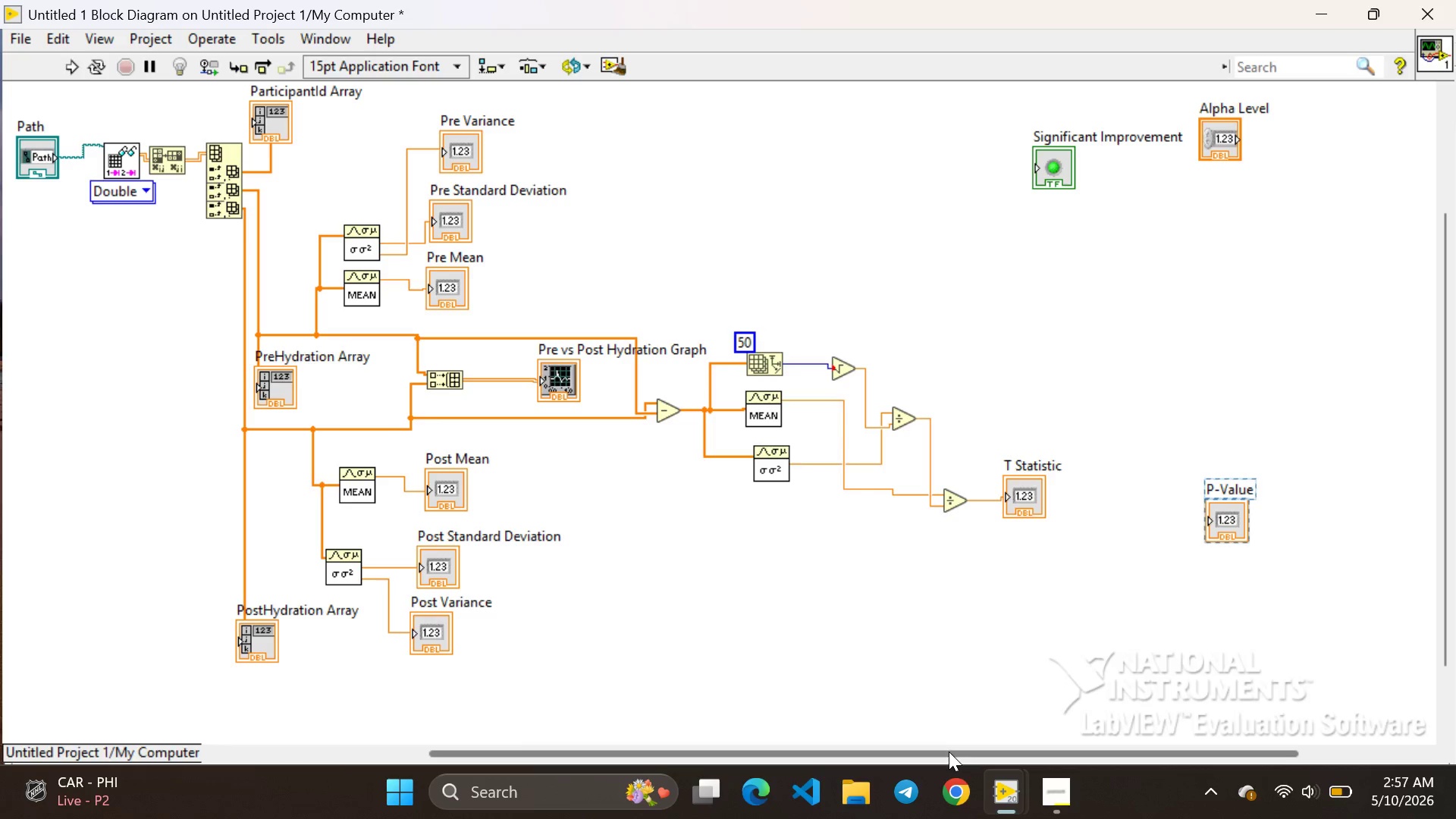 
wait(39.41)
 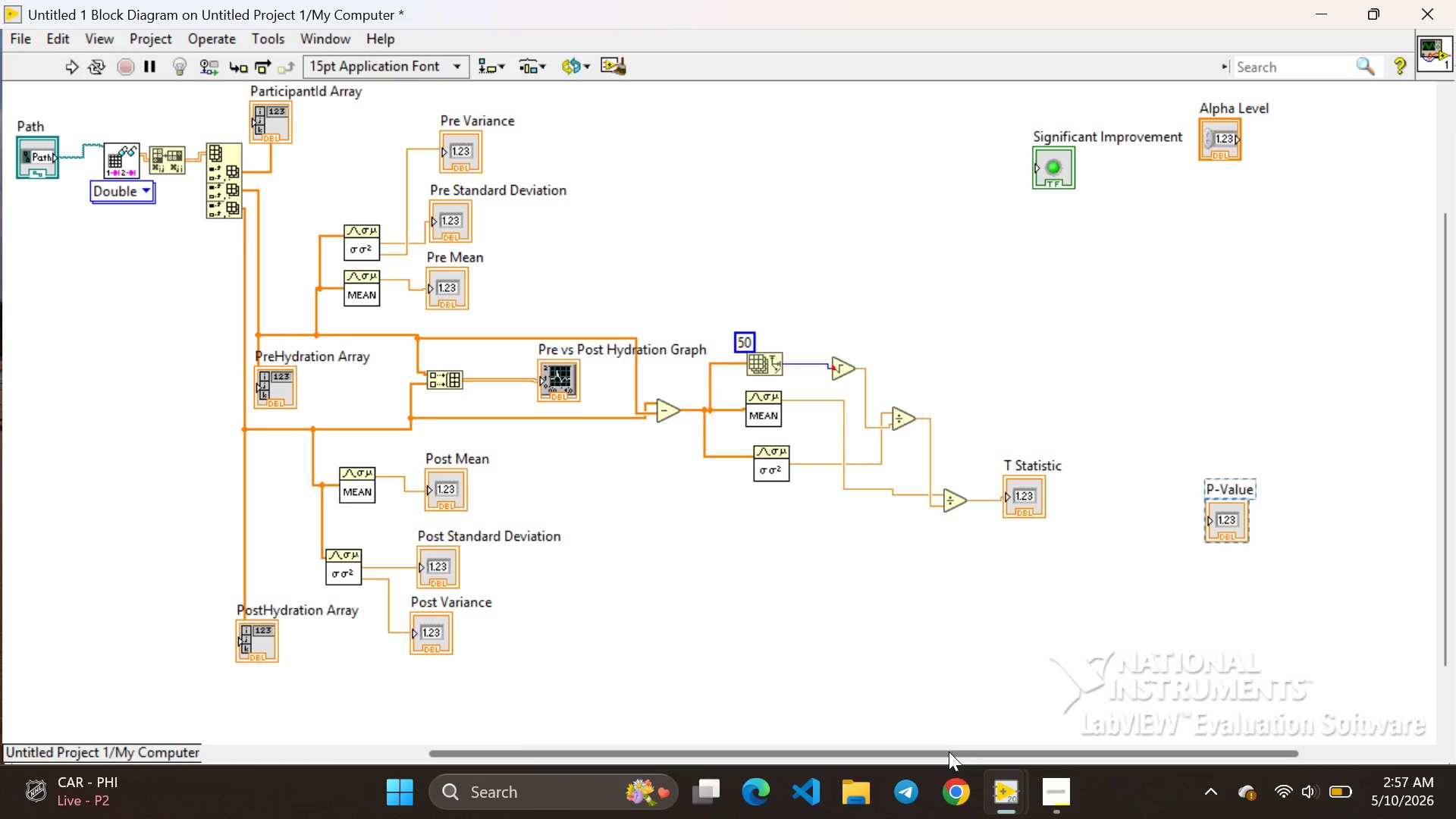 
left_click([1162, 694])
 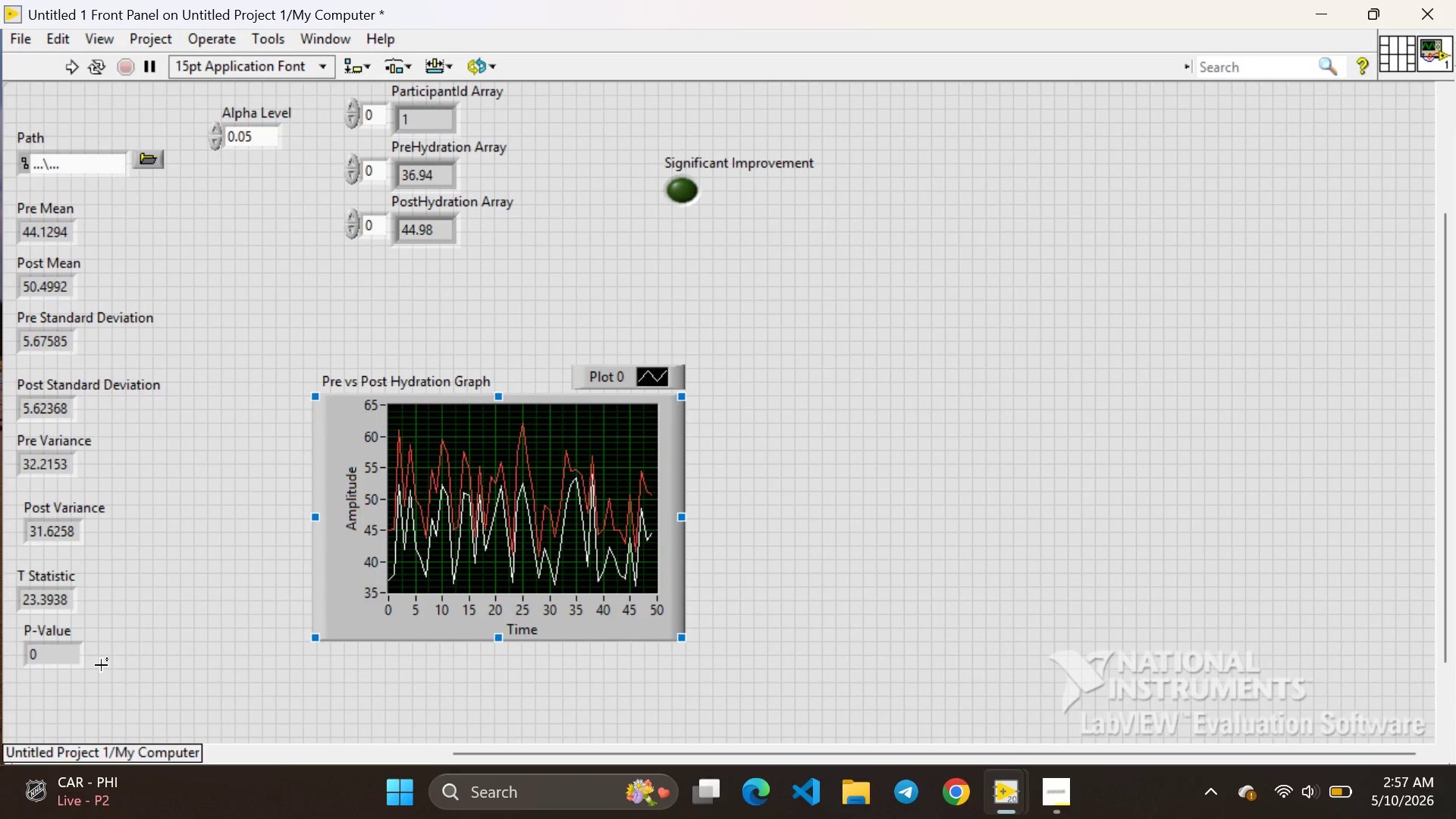 
left_click([69, 655])
 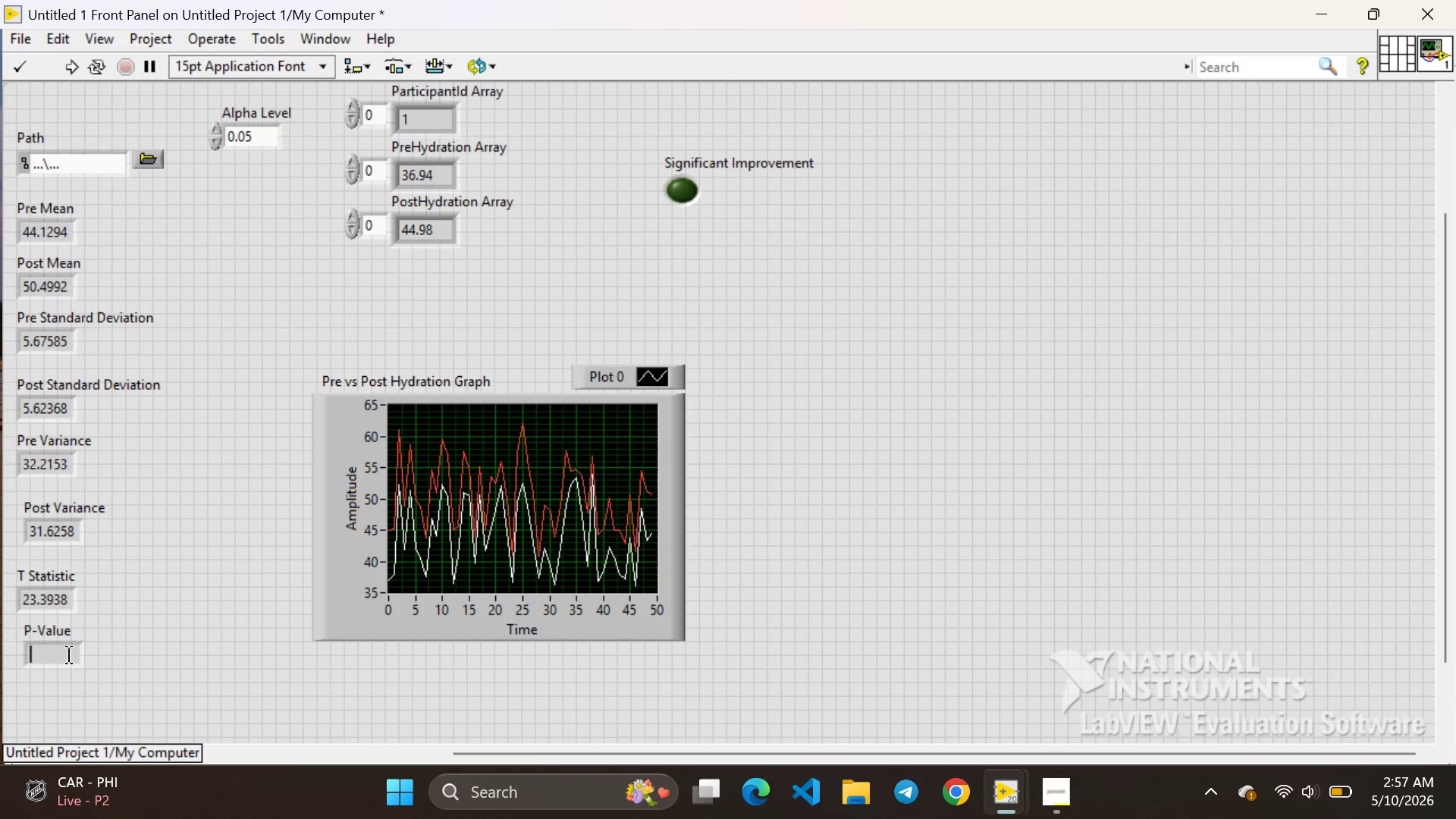 
key(Backspace)
type(0.00001)
 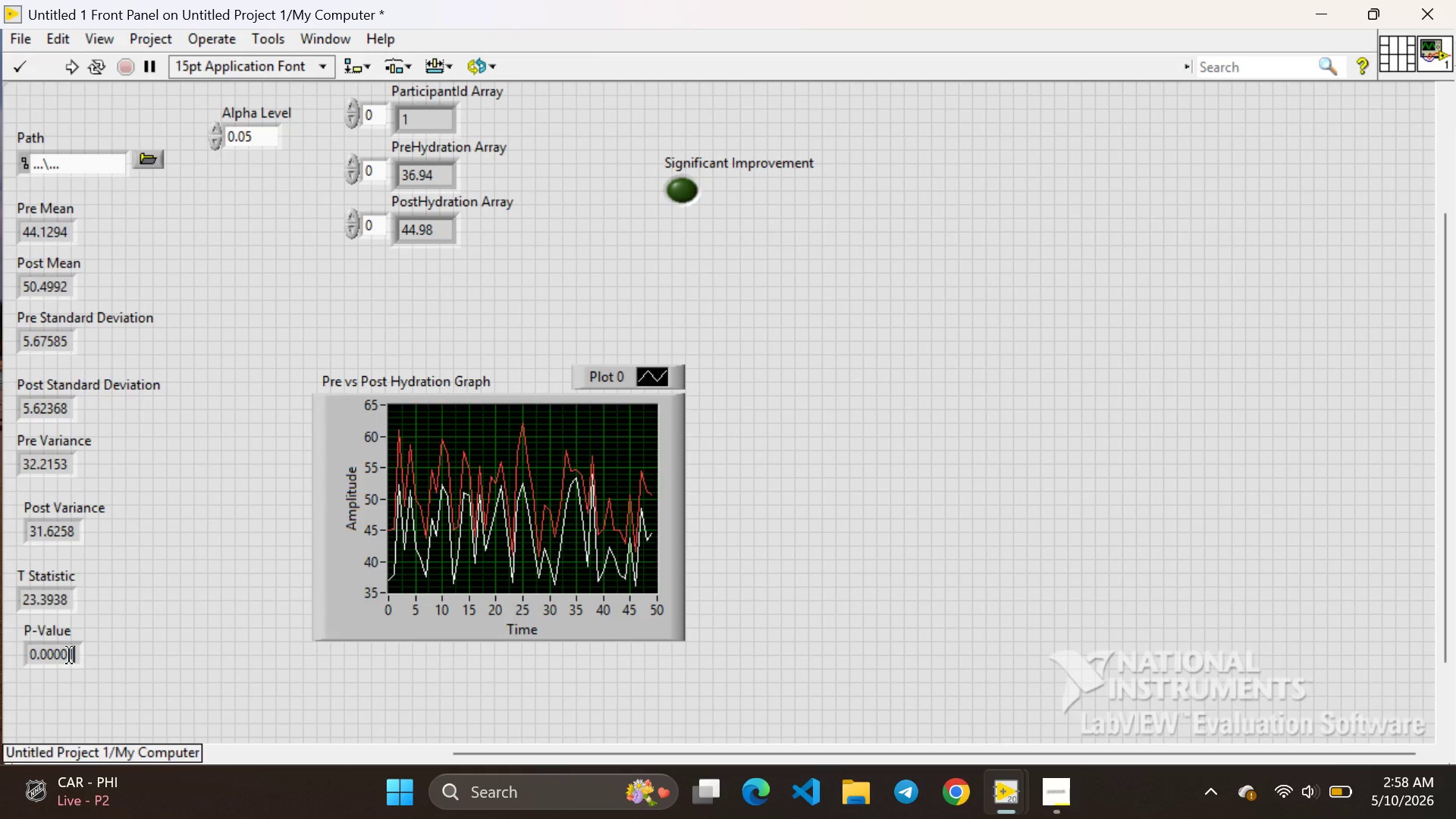 
wait(6.31)
 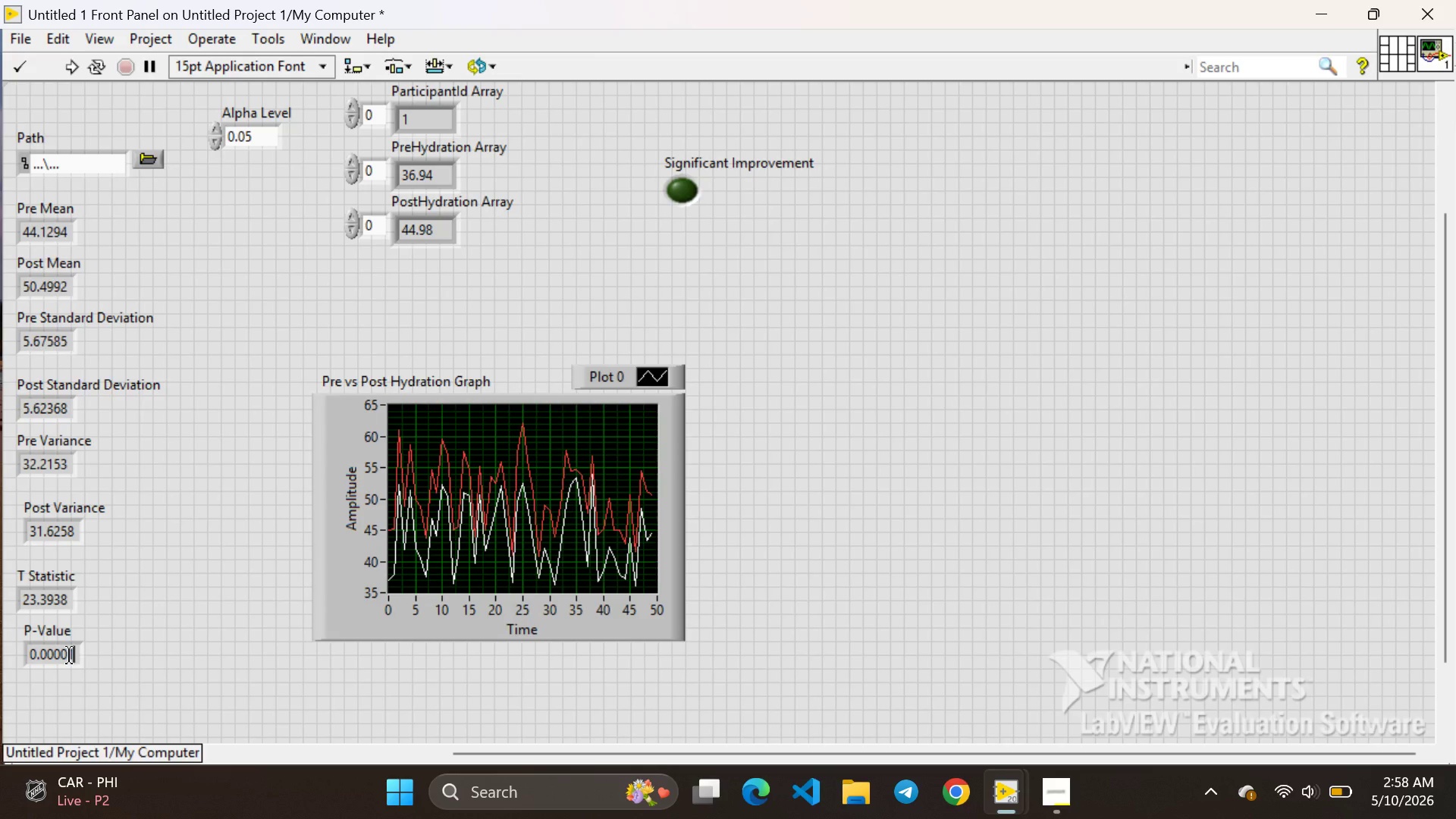 
left_click([68, 653])
 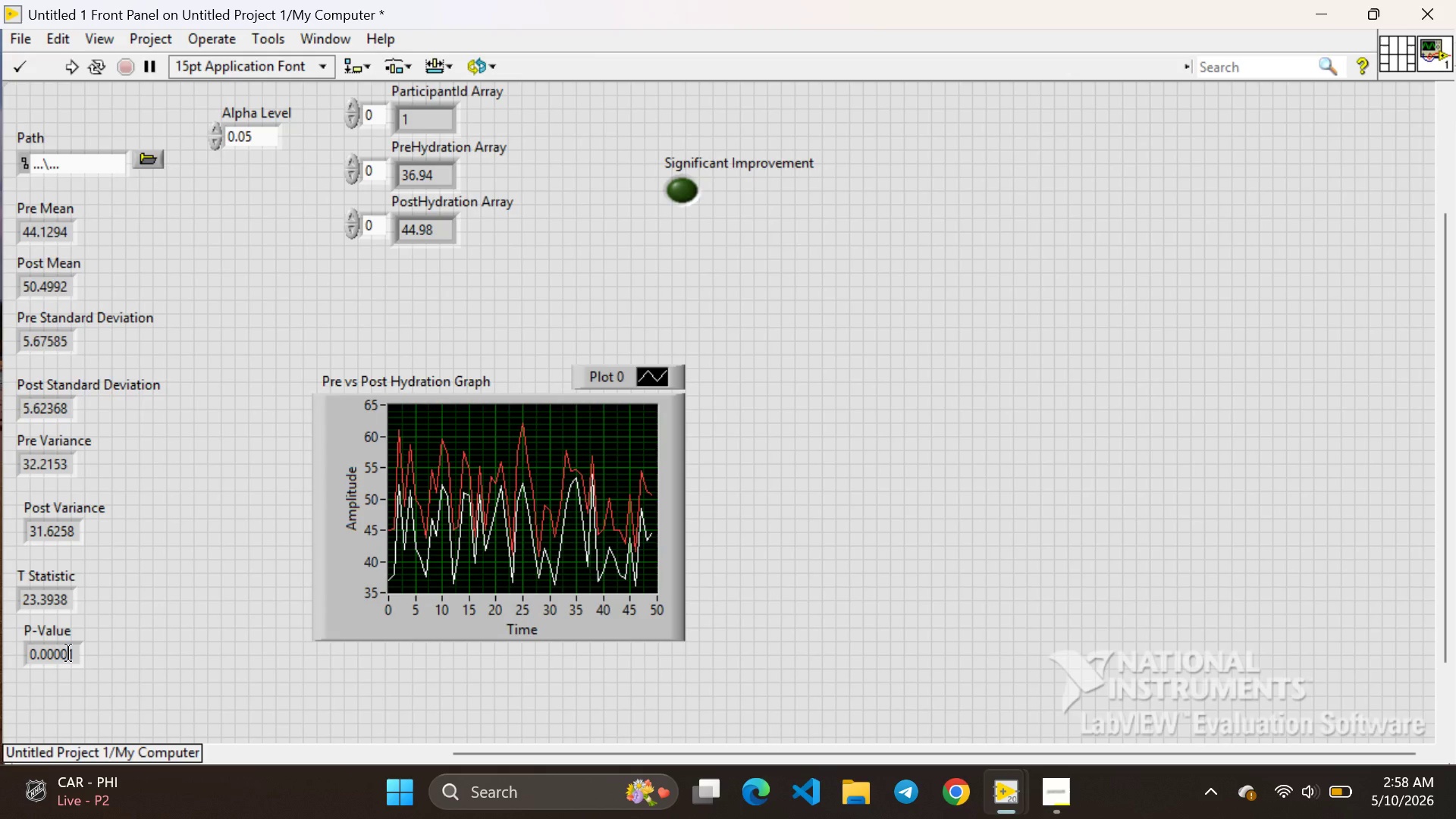 
key(0)
 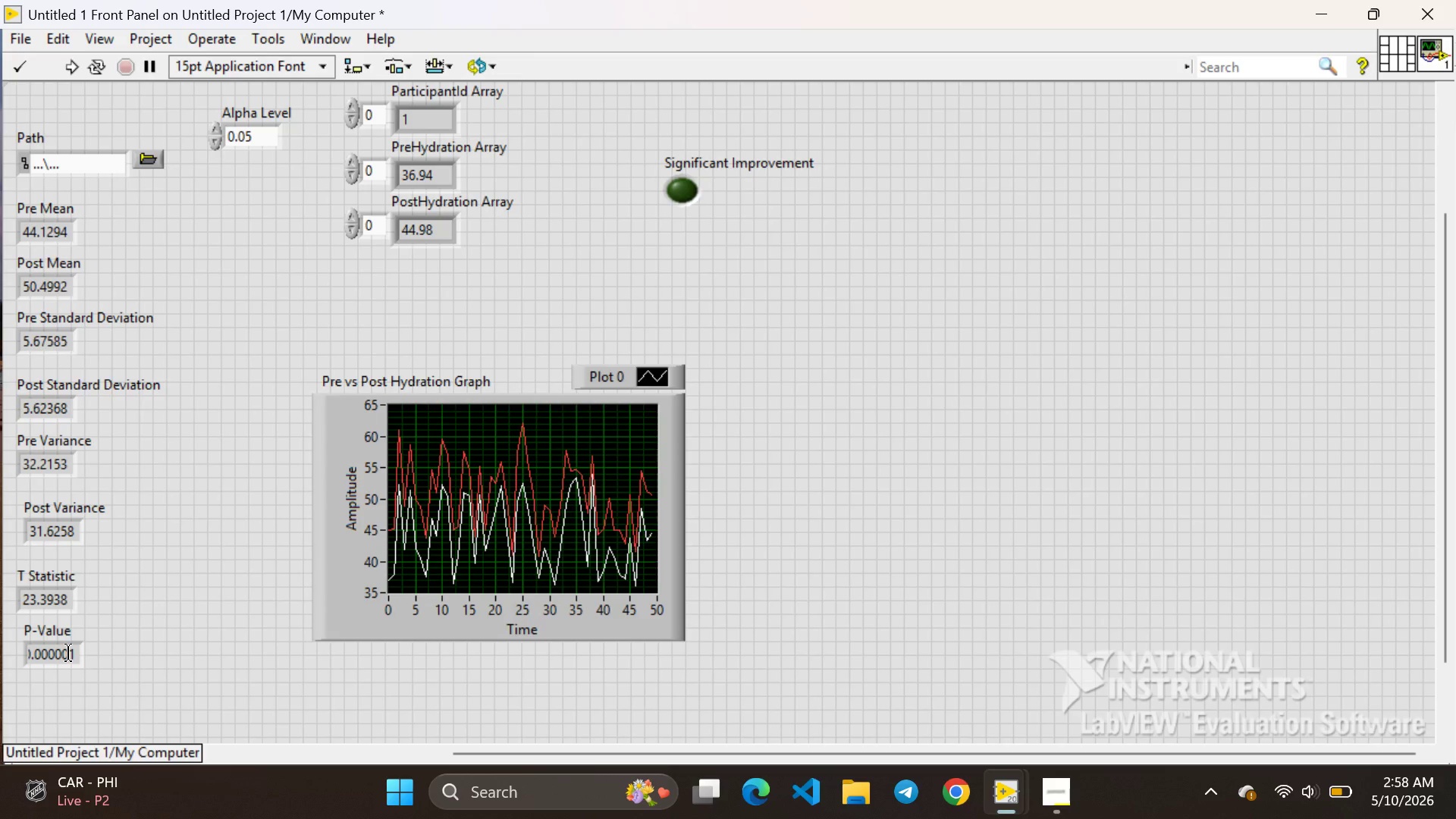 
left_click([182, 682])
 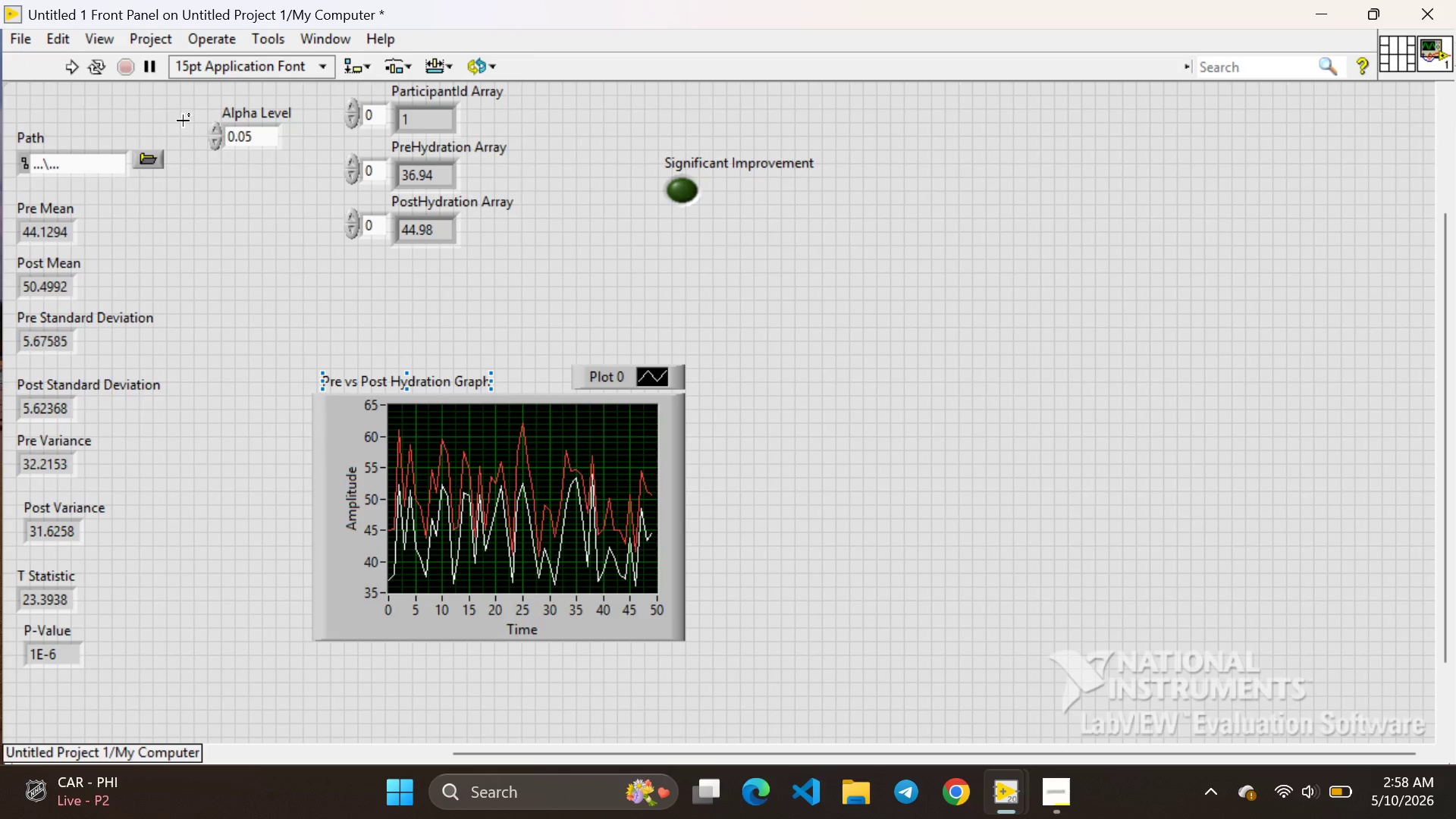 
left_click([69, 64])
 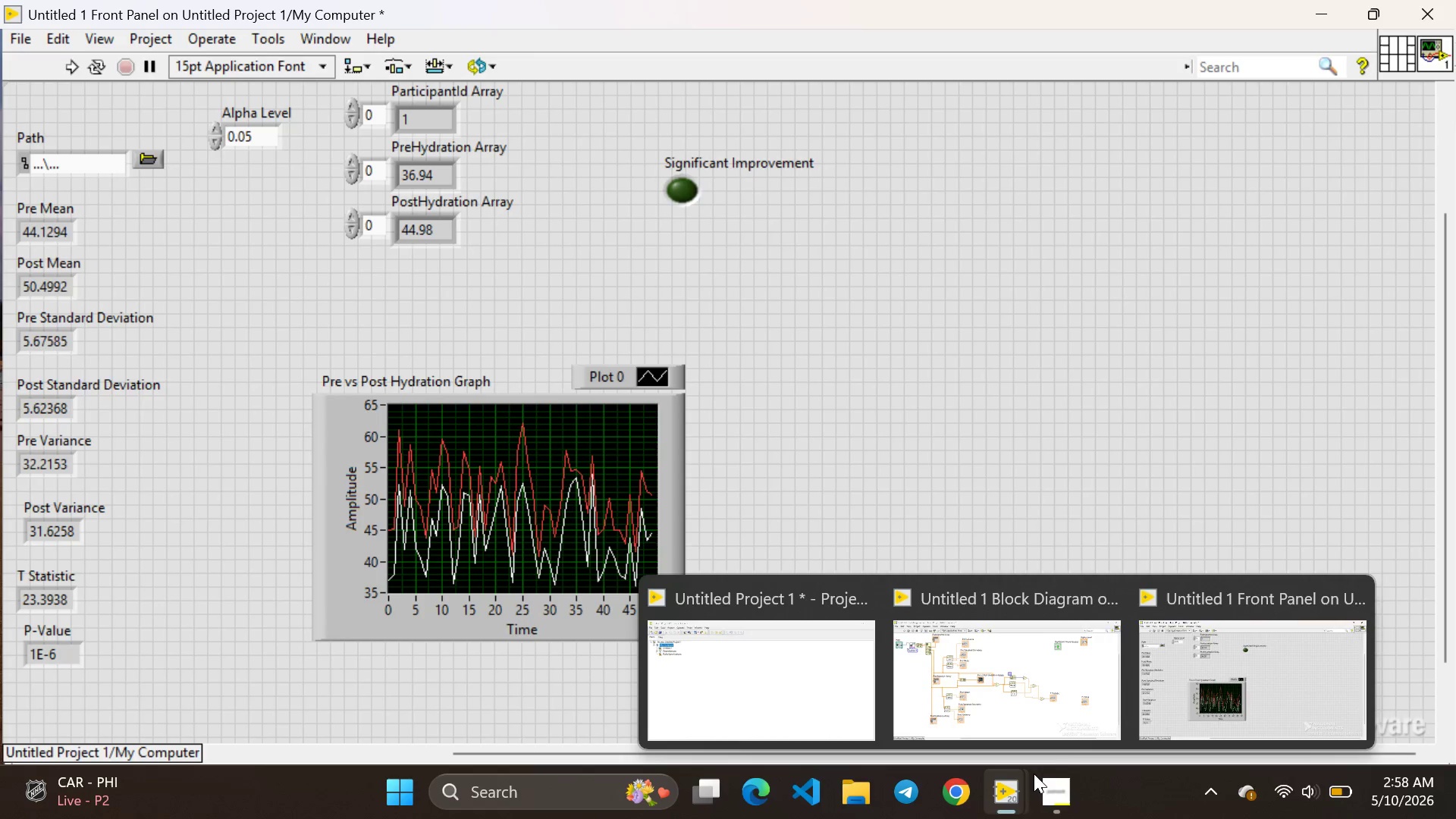 
wait(5.28)
 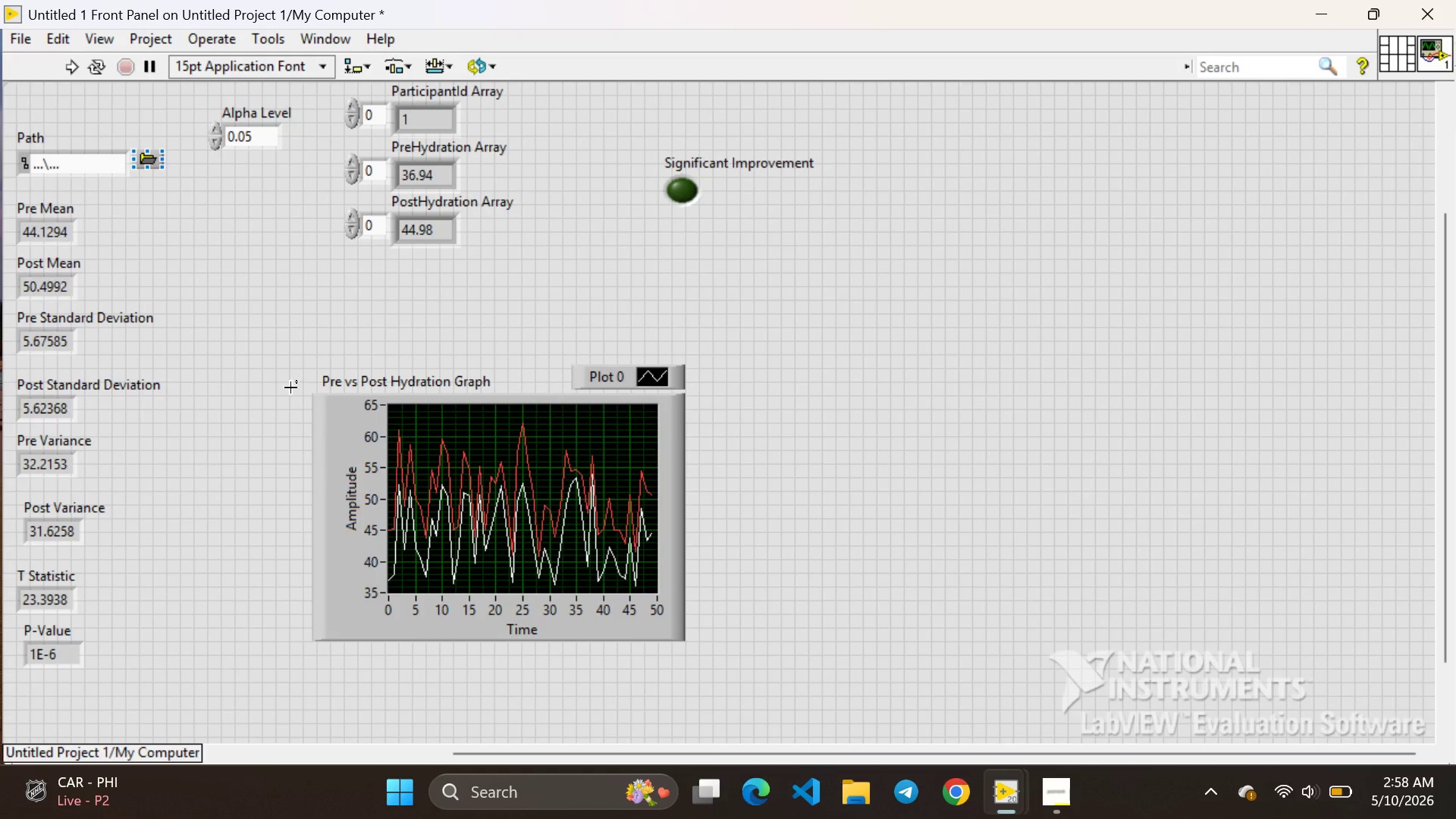 
left_click([1078, 674])
 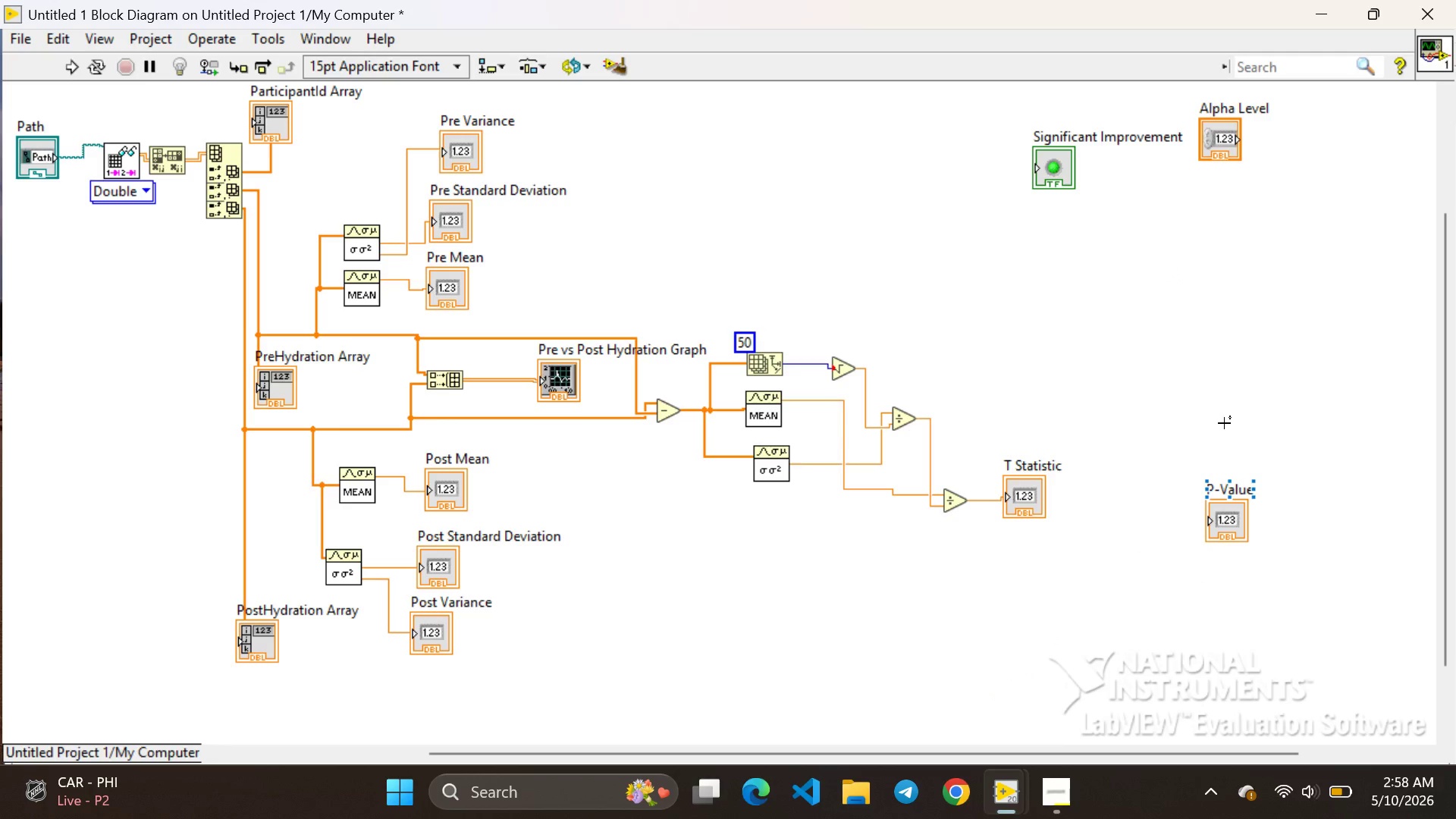 
wait(6.61)
 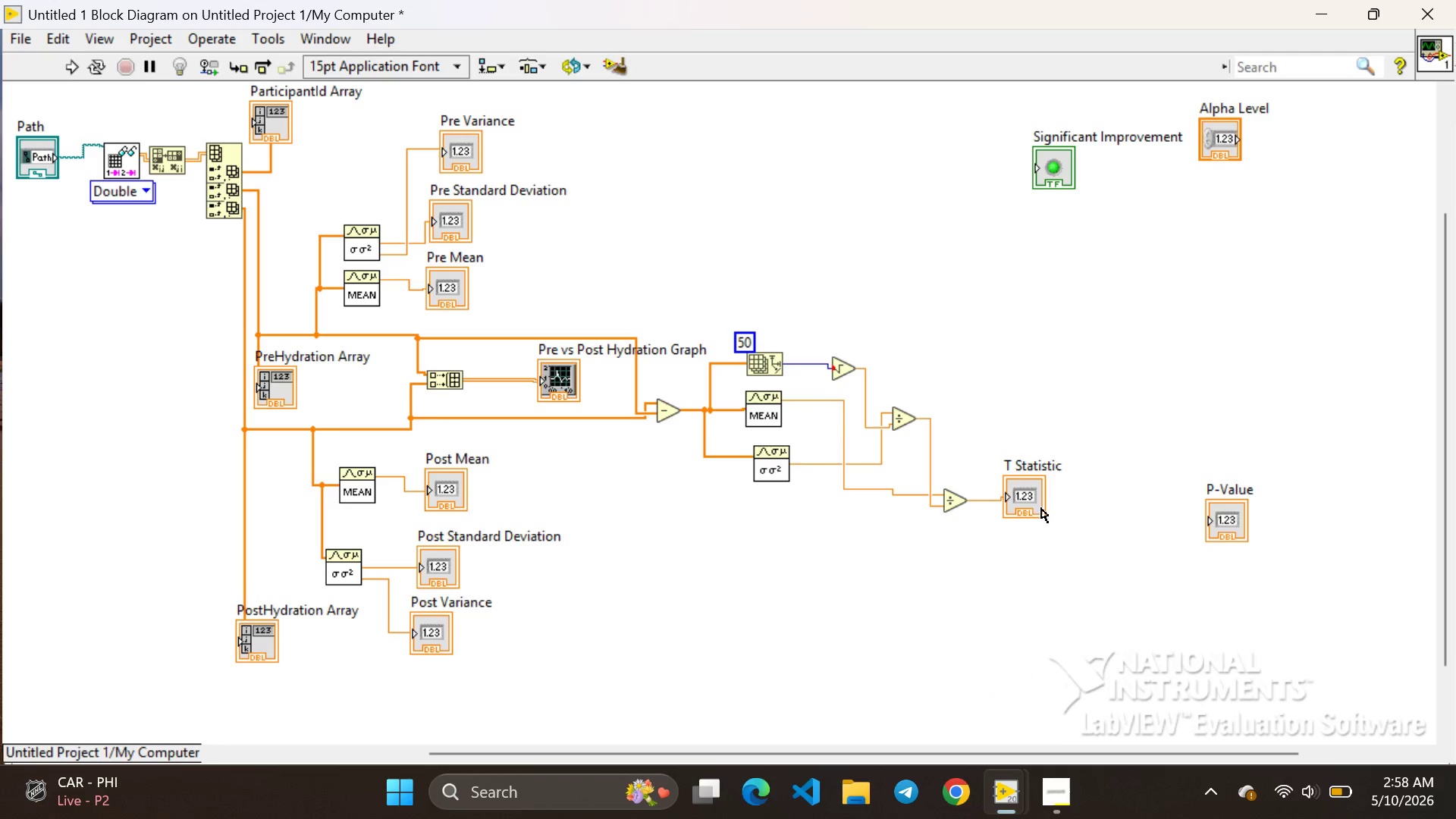 
left_click([1227, 513])
 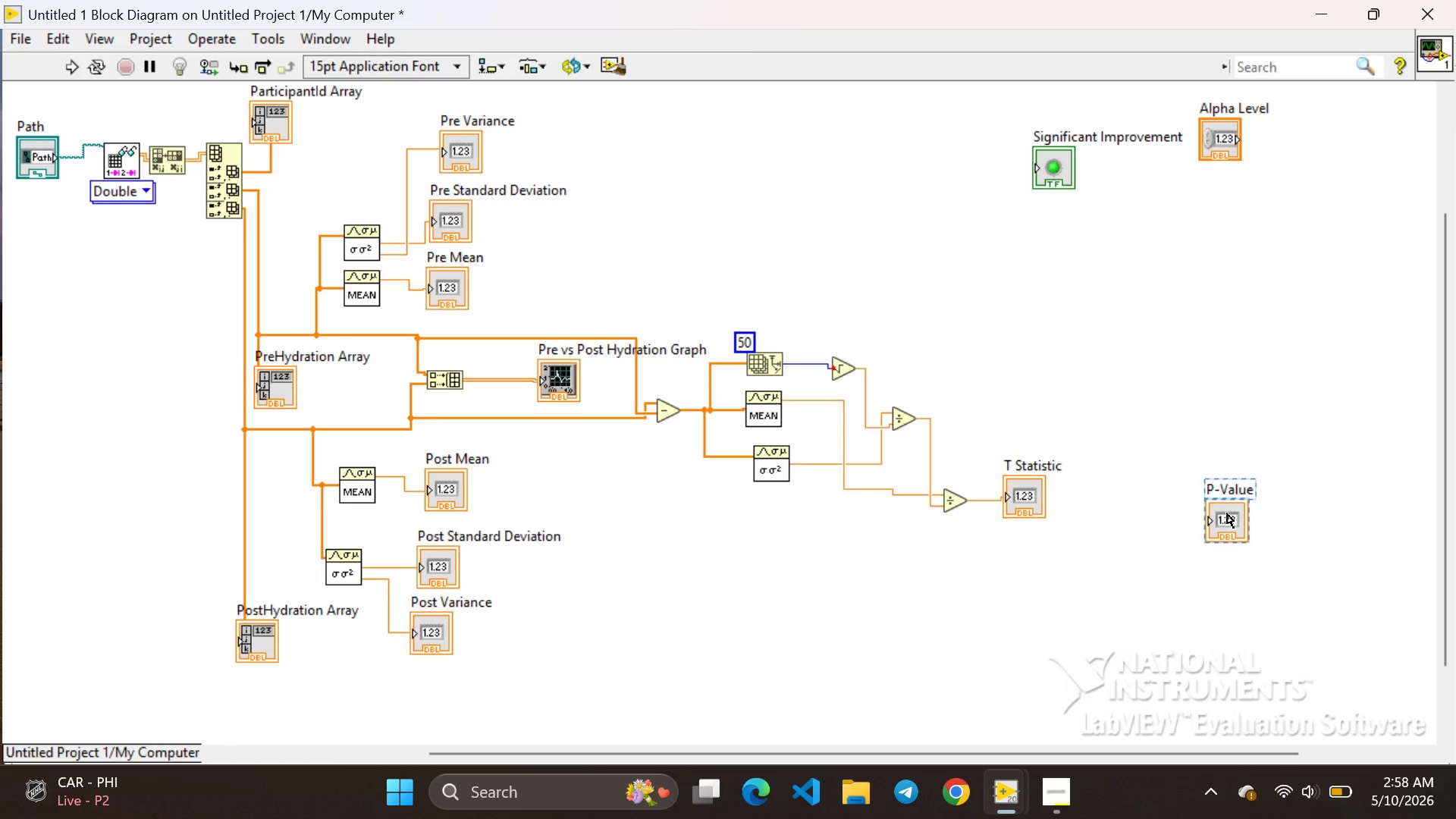 
left_click_drag(start_coordinate=[1227, 513], to_coordinate=[720, 138])
 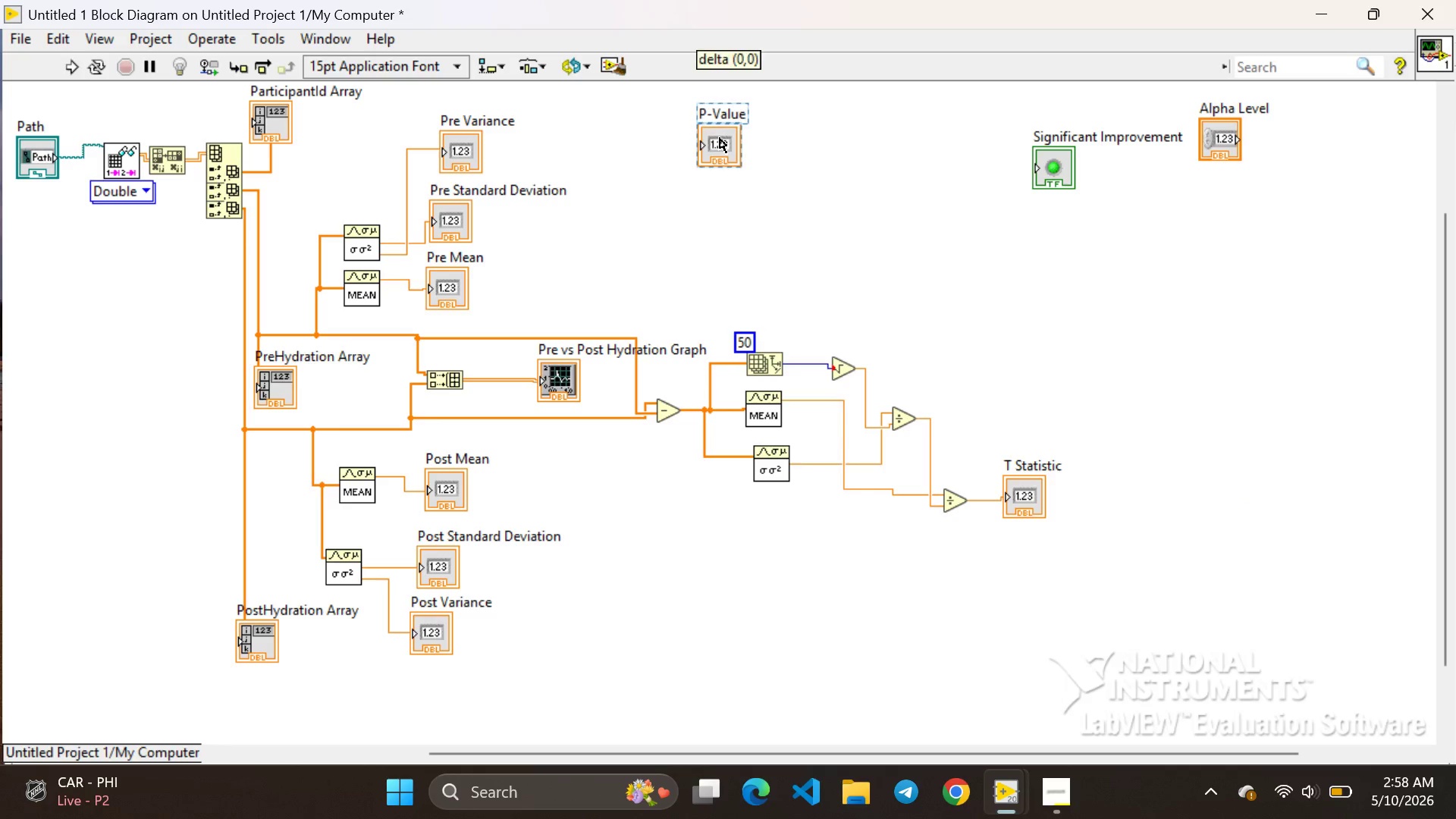 
left_click([720, 138])
 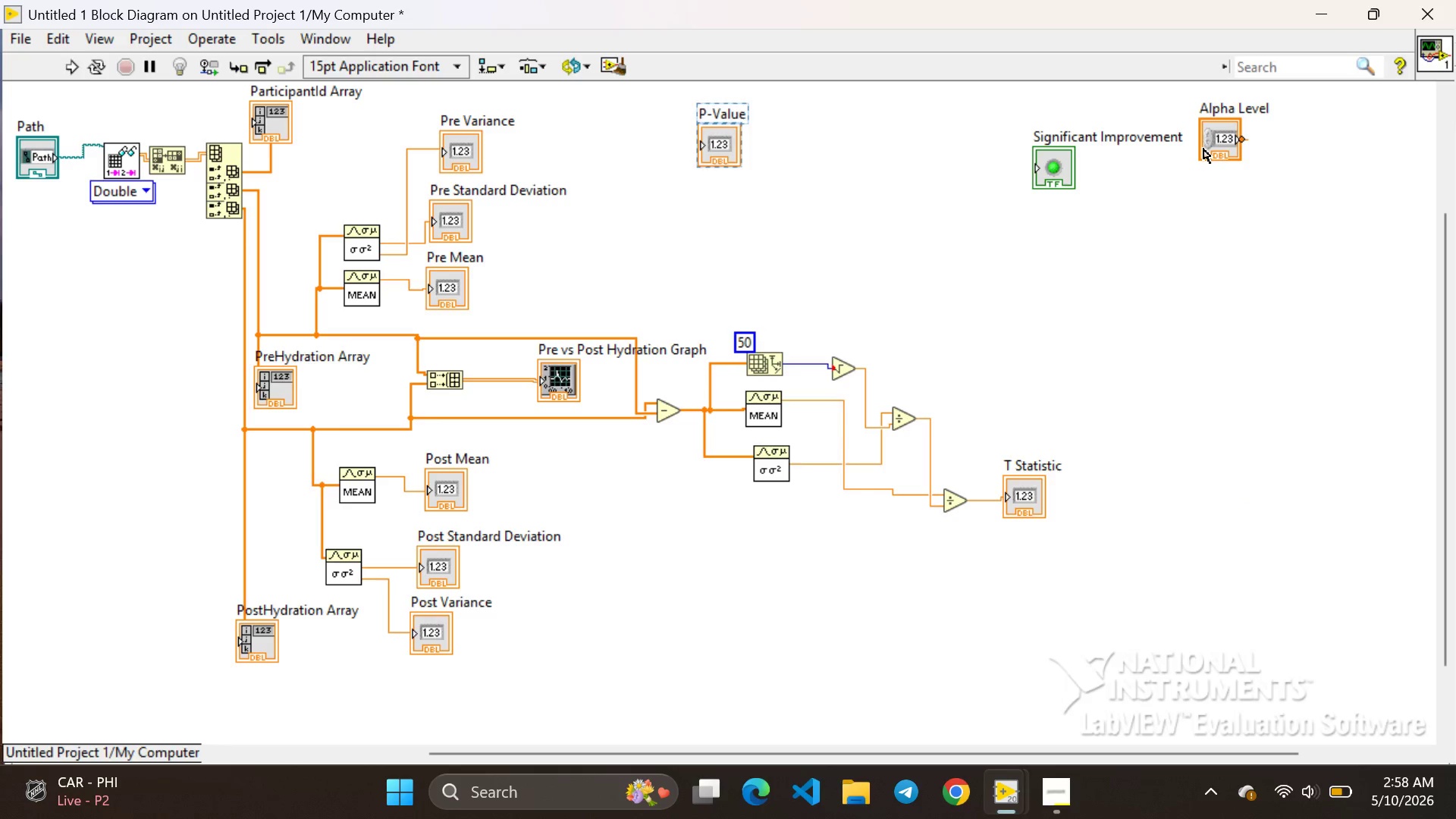 
left_click([1203, 149])
 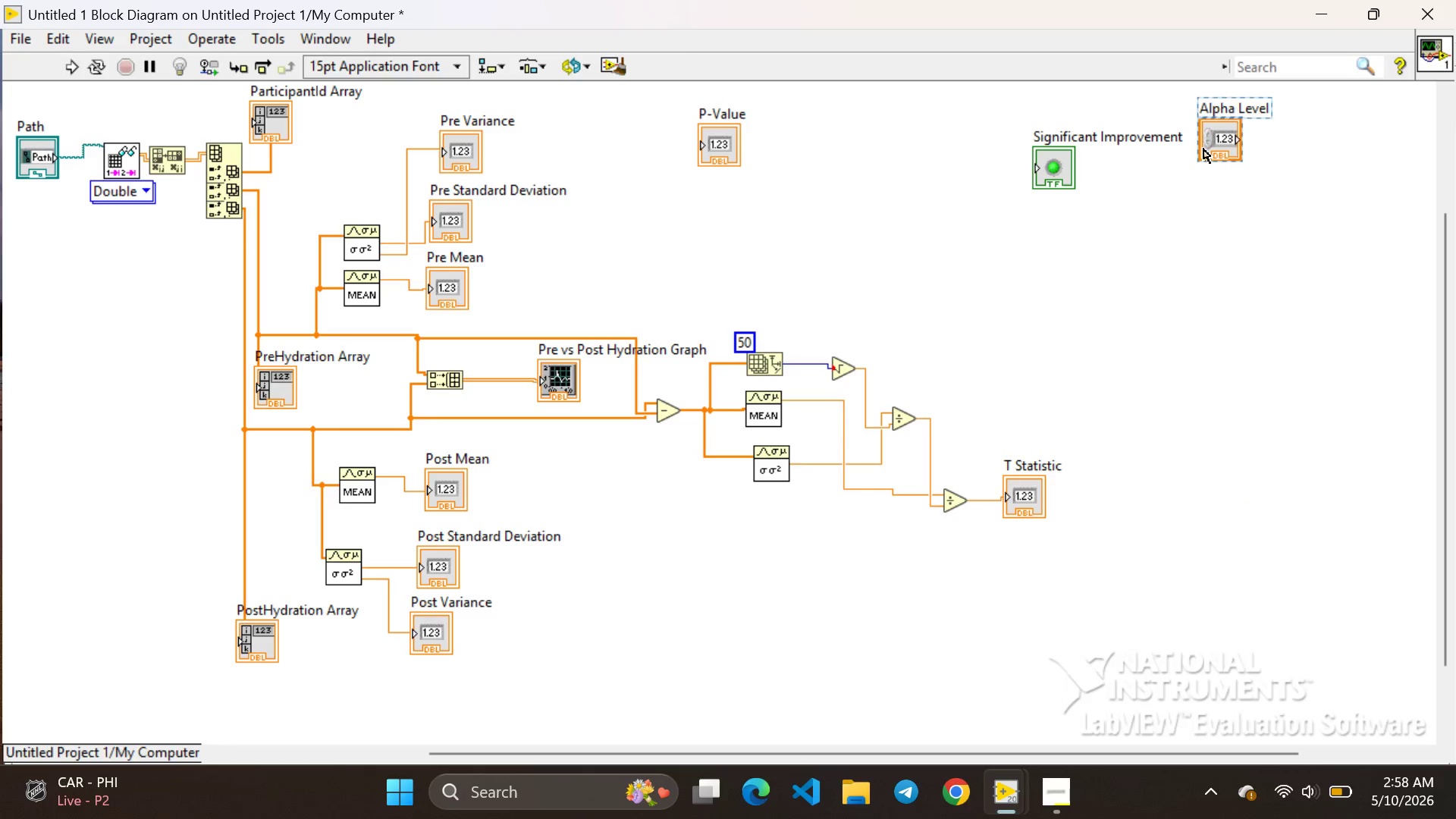 
left_click_drag(start_coordinate=[1203, 149], to_coordinate=[712, 253])
 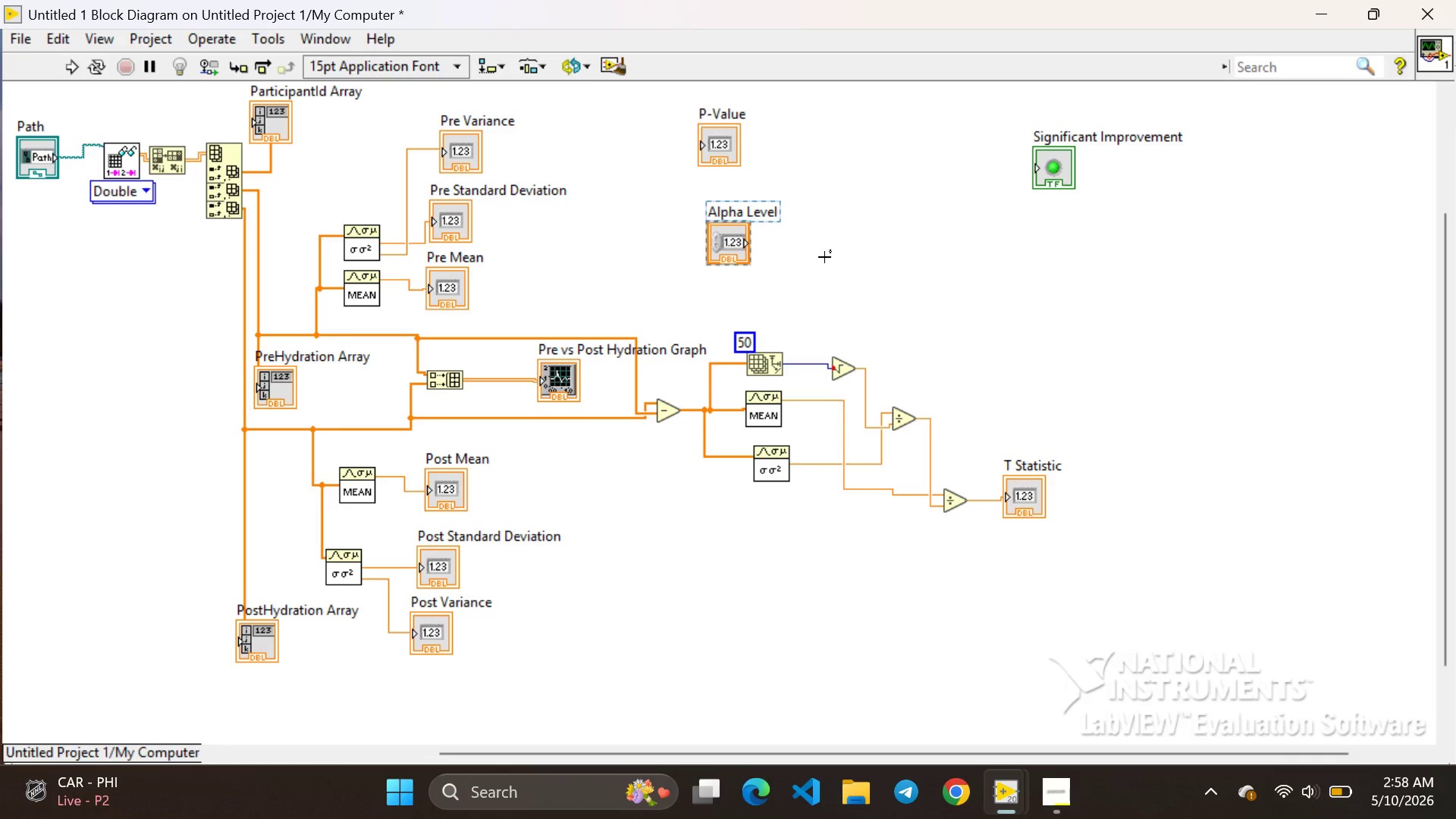 
left_click([824, 257])
 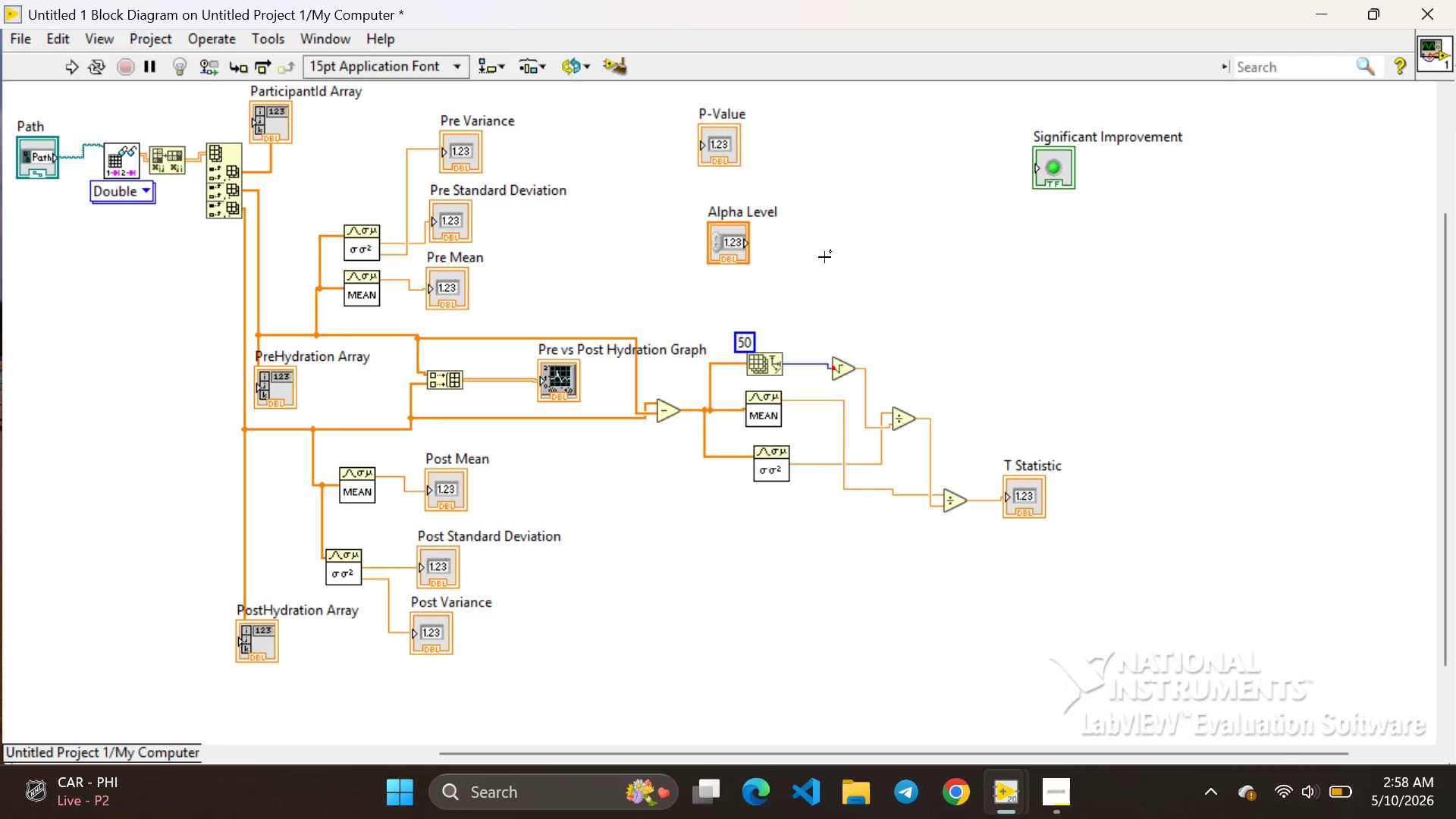 
wait(10.33)
 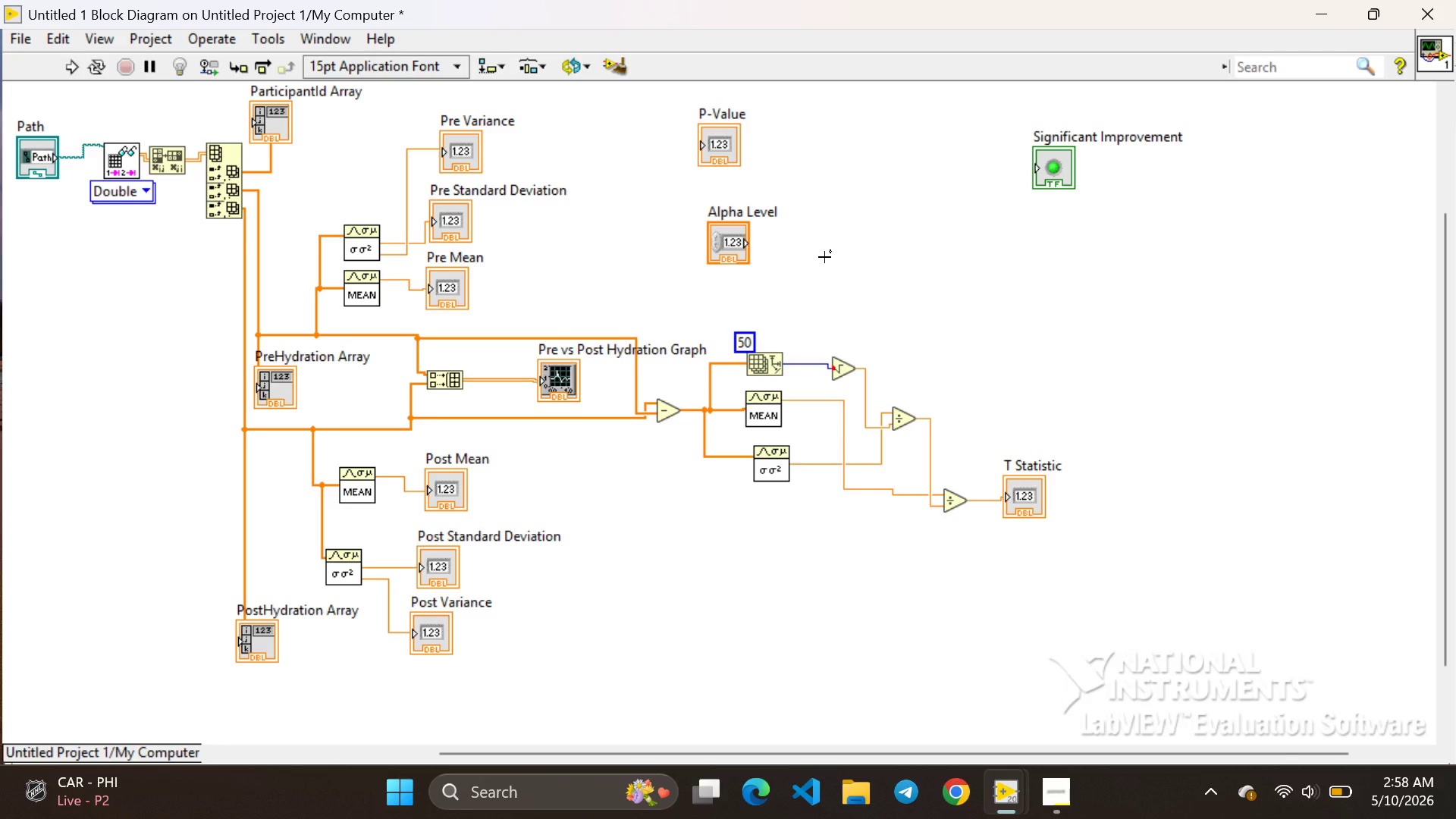 
right_click([849, 259])
 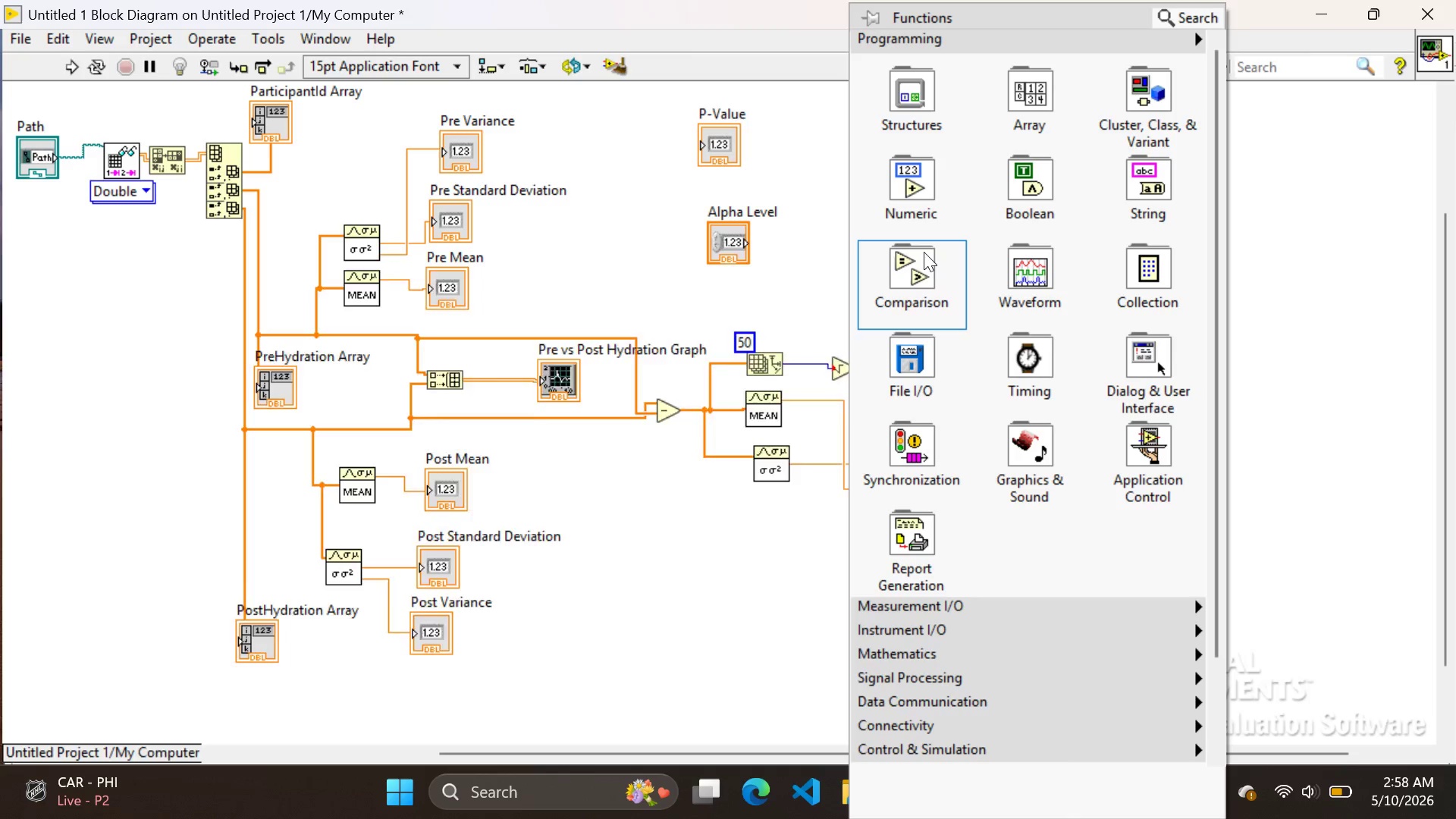 
left_click([914, 183])
 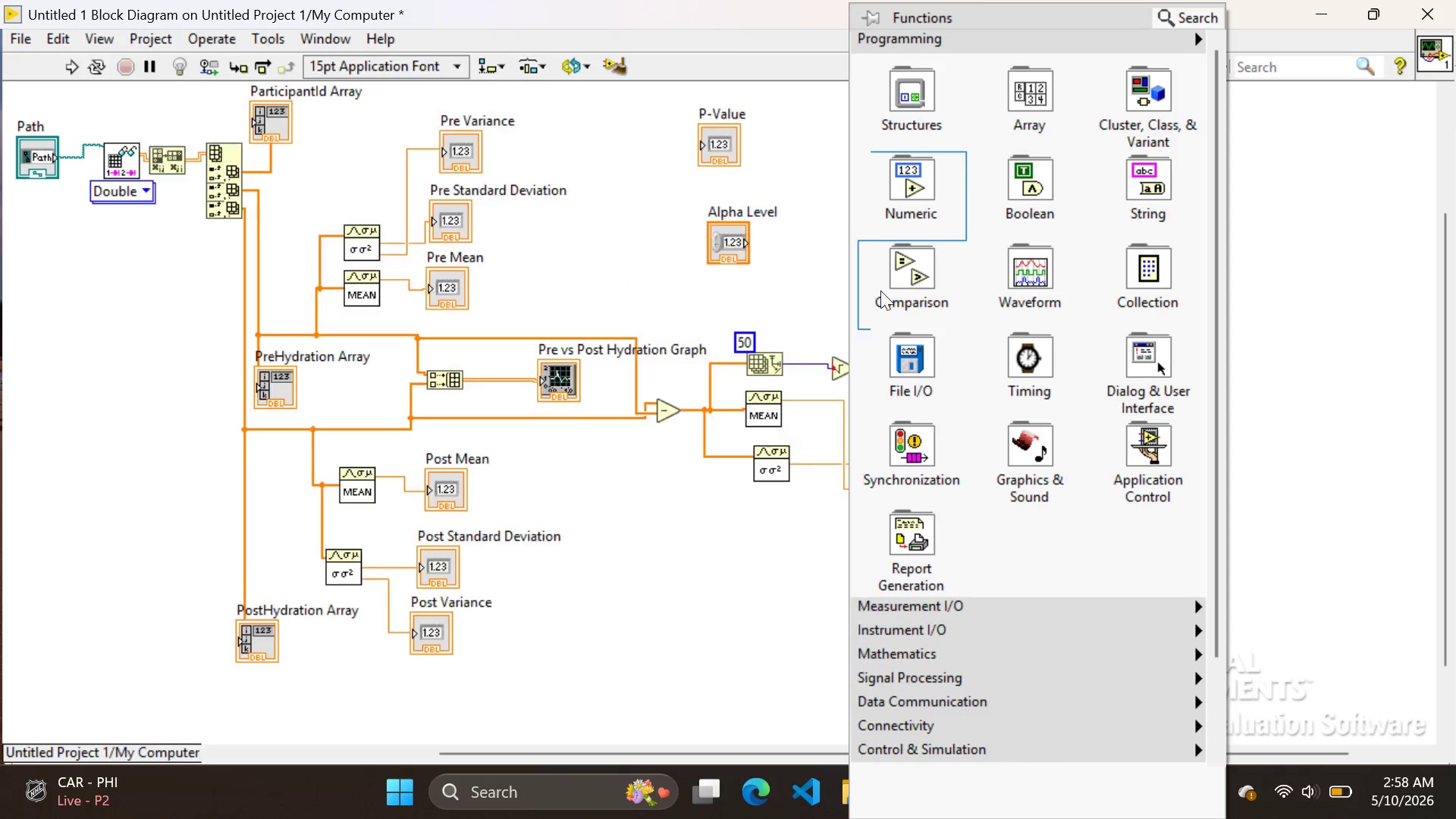 
left_click([896, 298])
 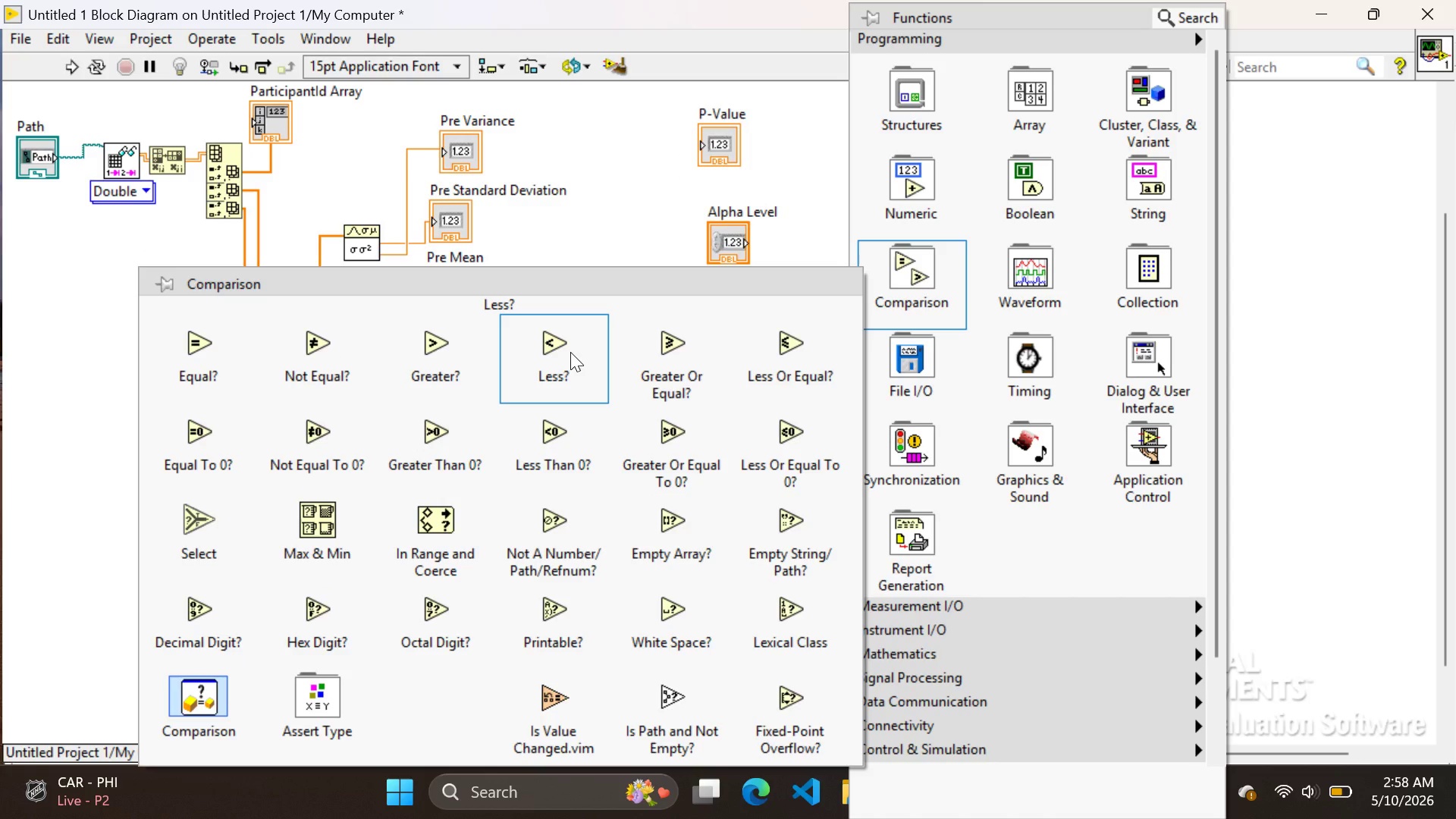 
left_click([570, 352])
 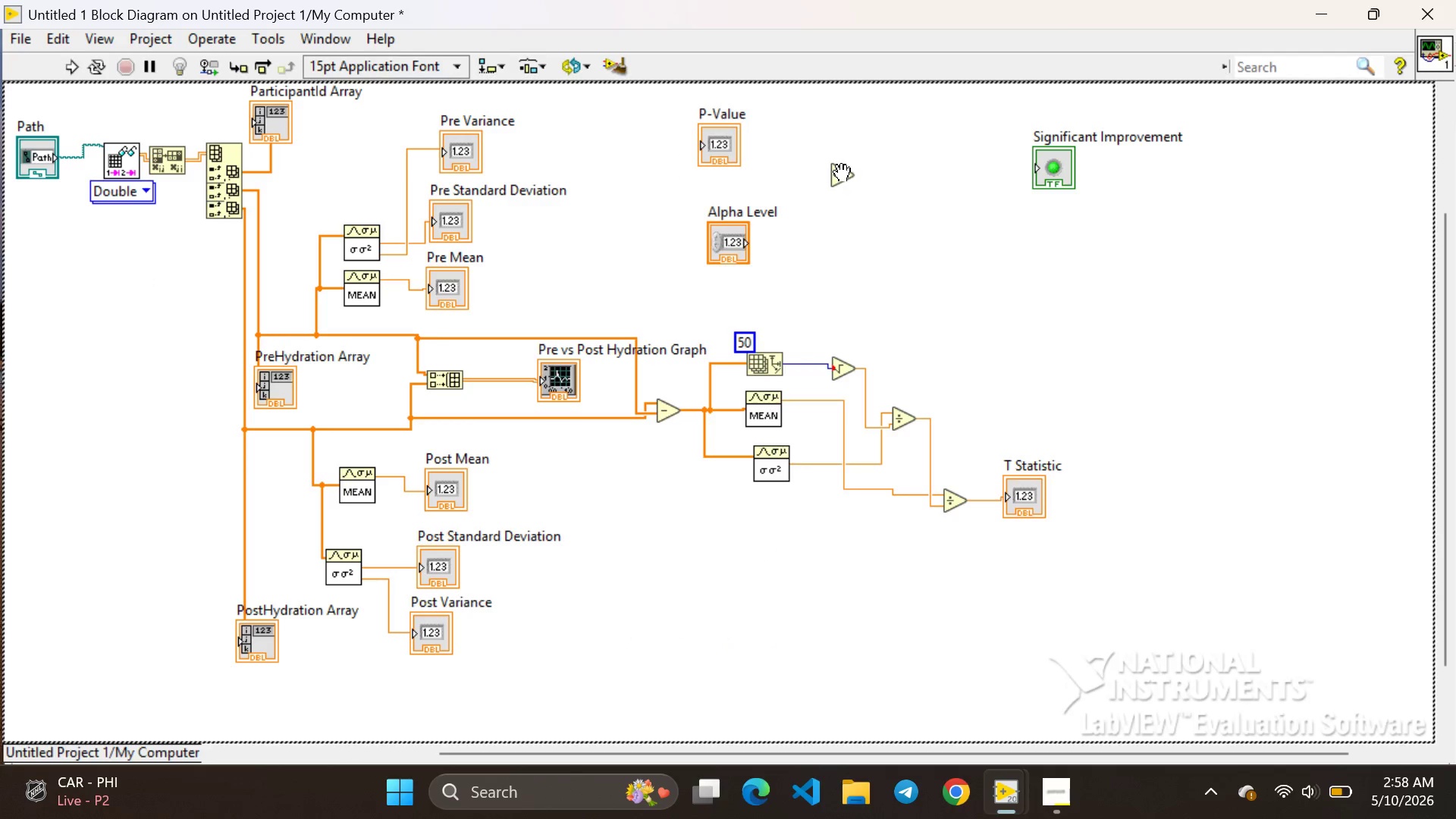 
left_click([842, 174])
 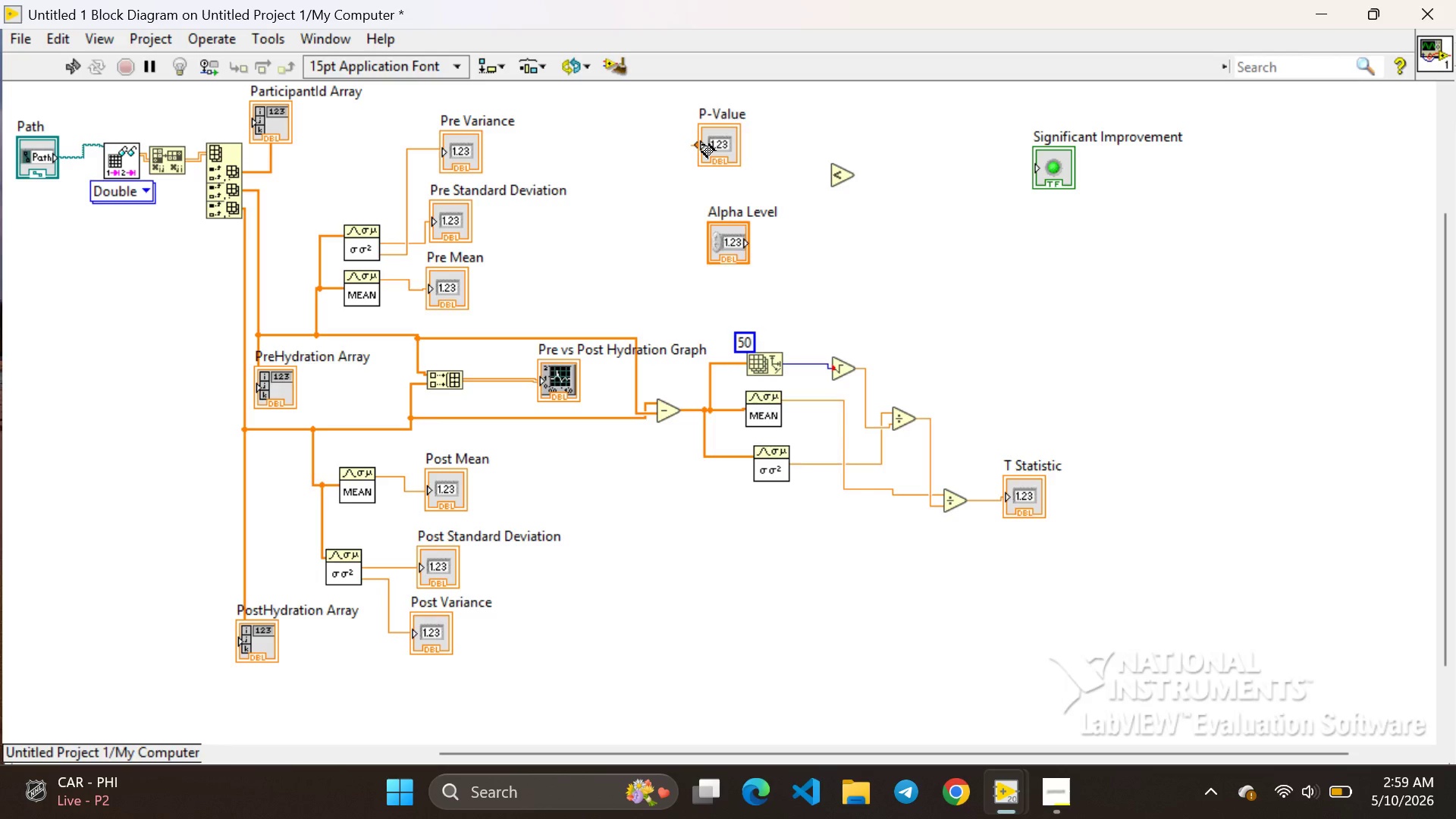 
wait(23.83)
 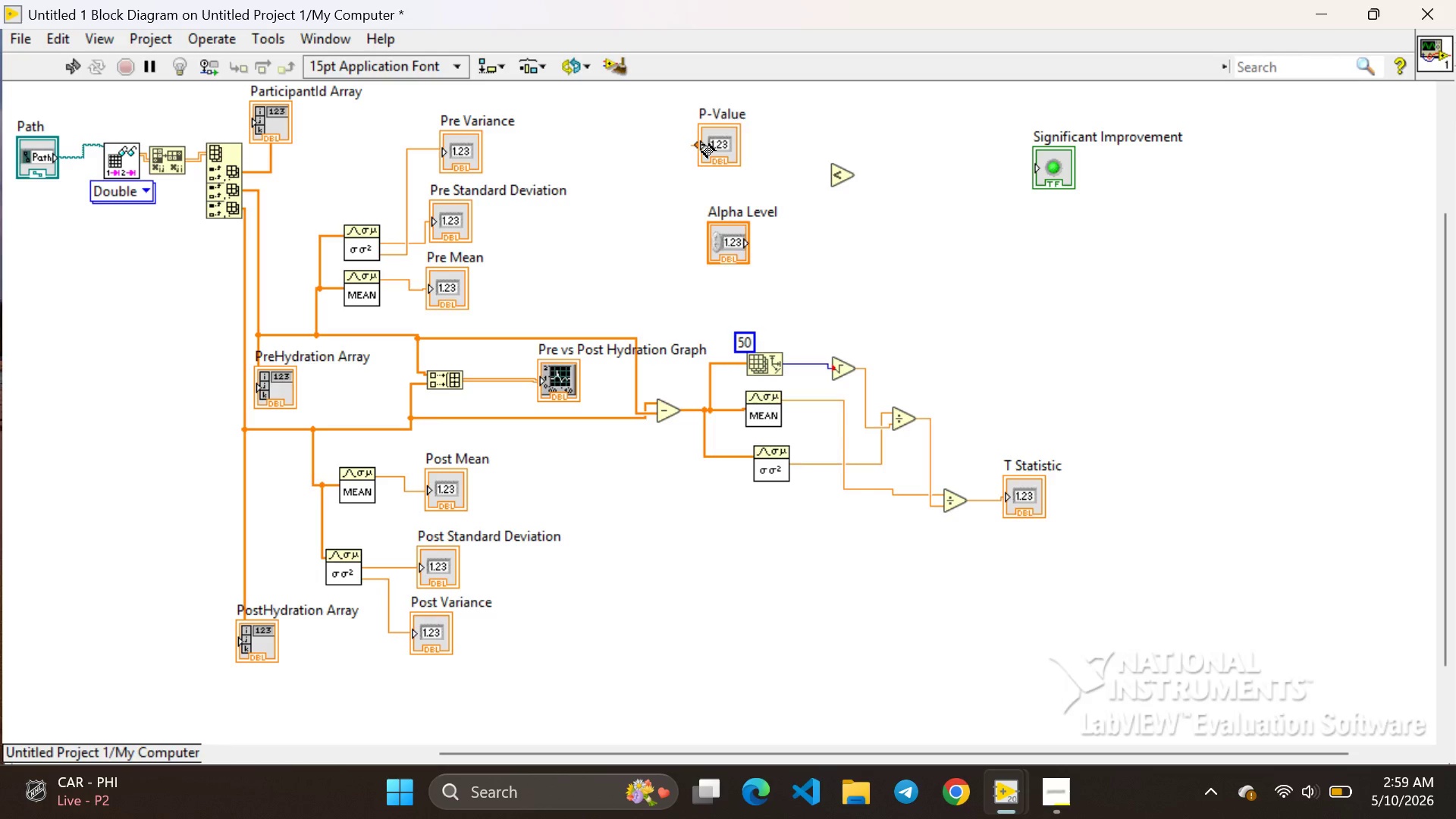 
left_click_drag(start_coordinate=[696, 145], to_coordinate=[689, 105])
 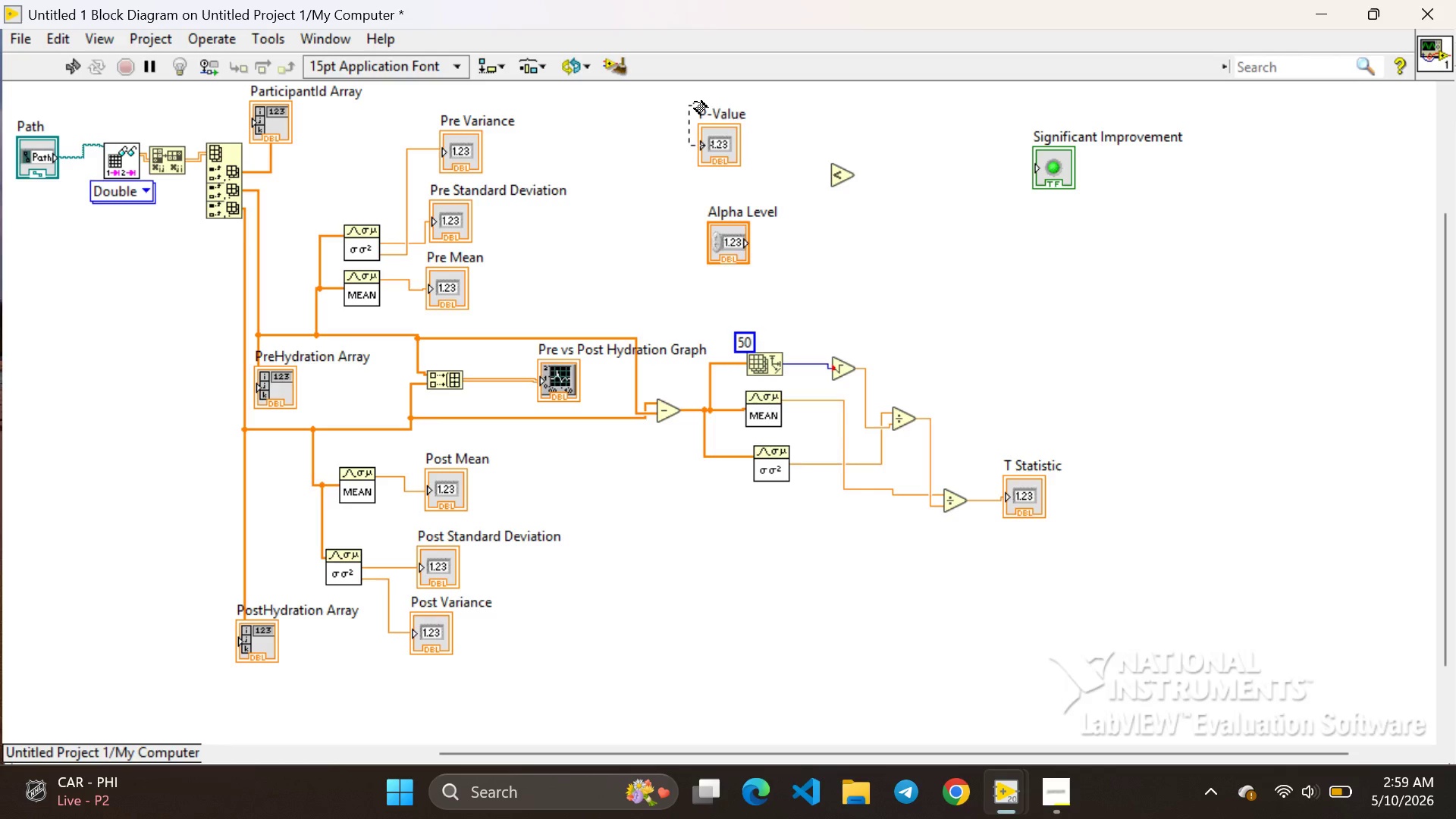 
left_click_drag(start_coordinate=[689, 105], to_coordinate=[813, 168])
 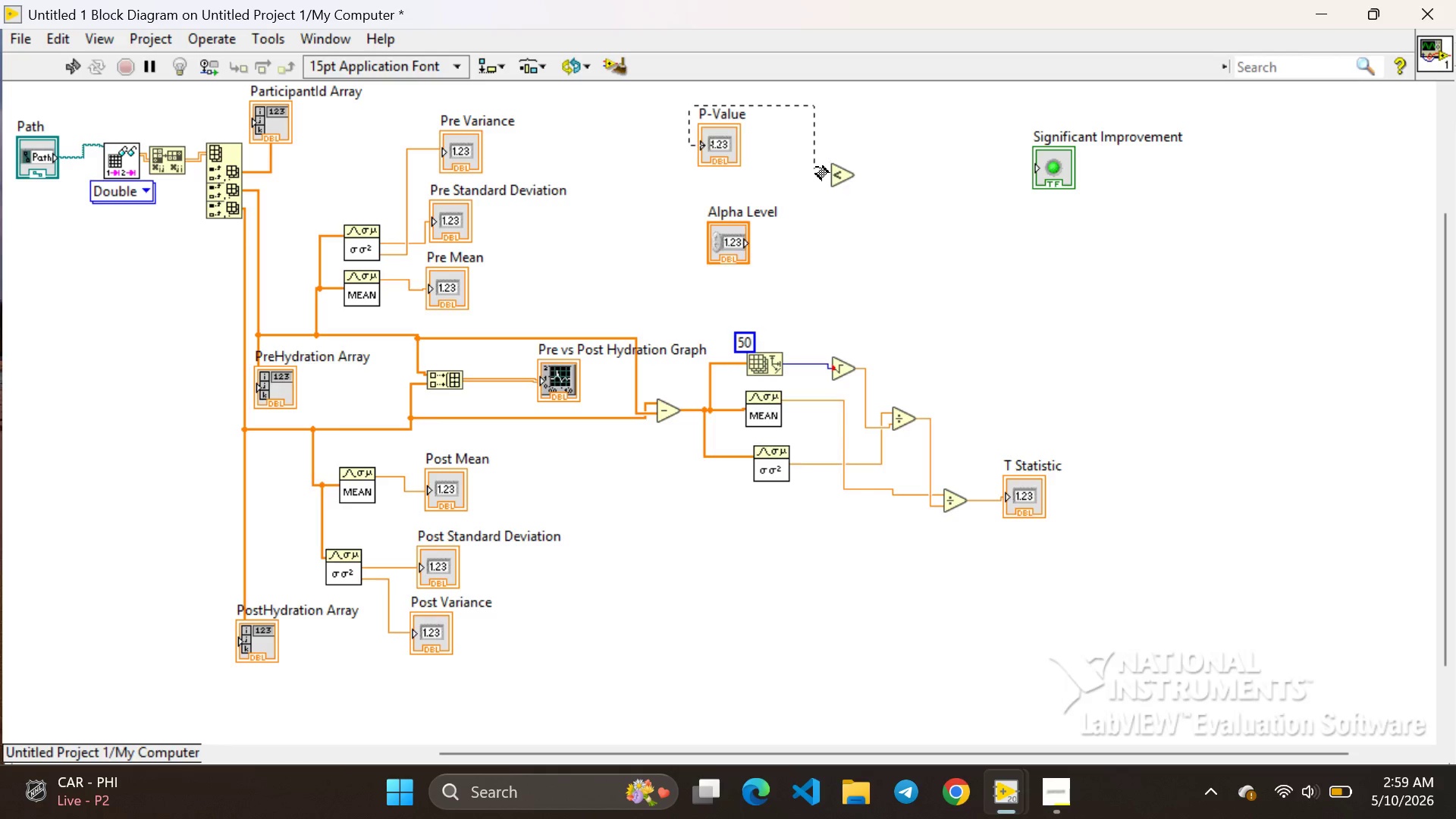 
left_click_drag(start_coordinate=[812, 167], to_coordinate=[827, 167])
 